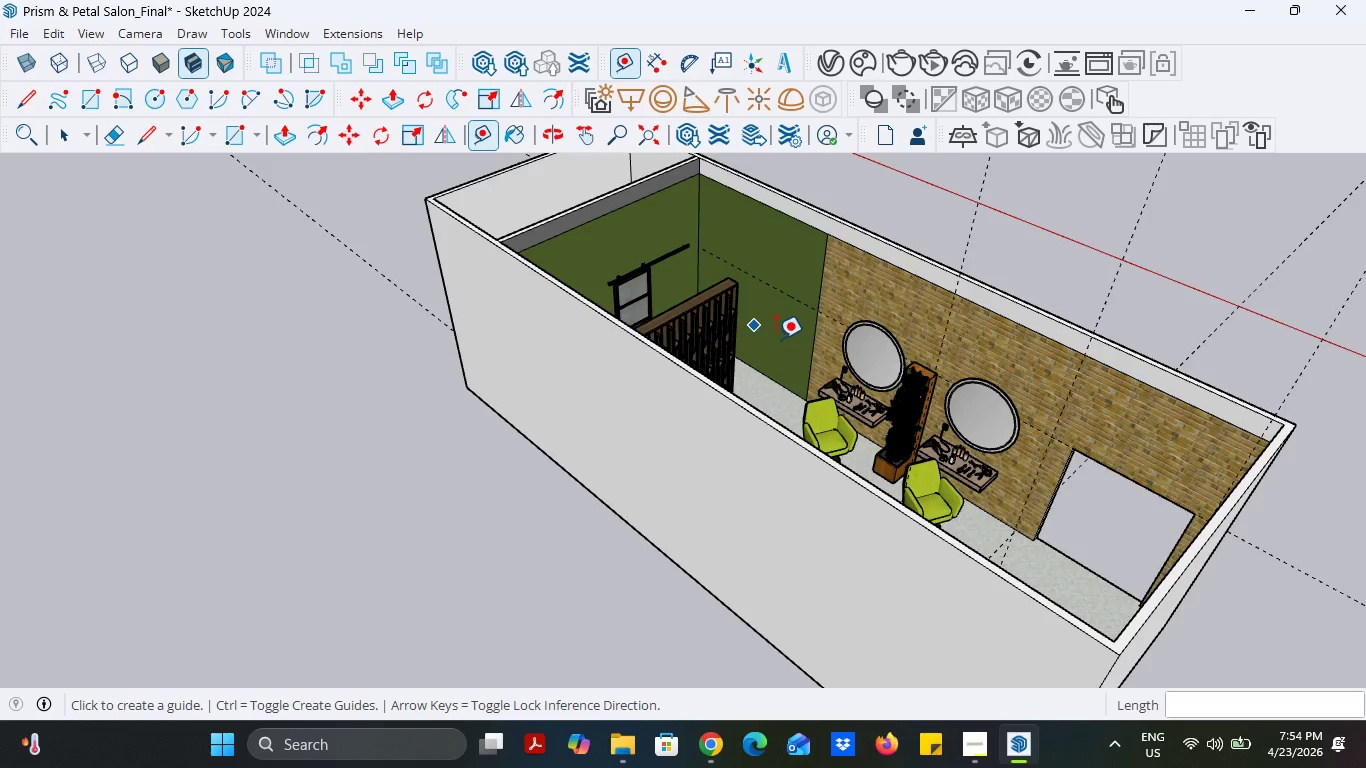 
scroll: coordinate [802, 335], scroll_direction: up, amount: 5.0
 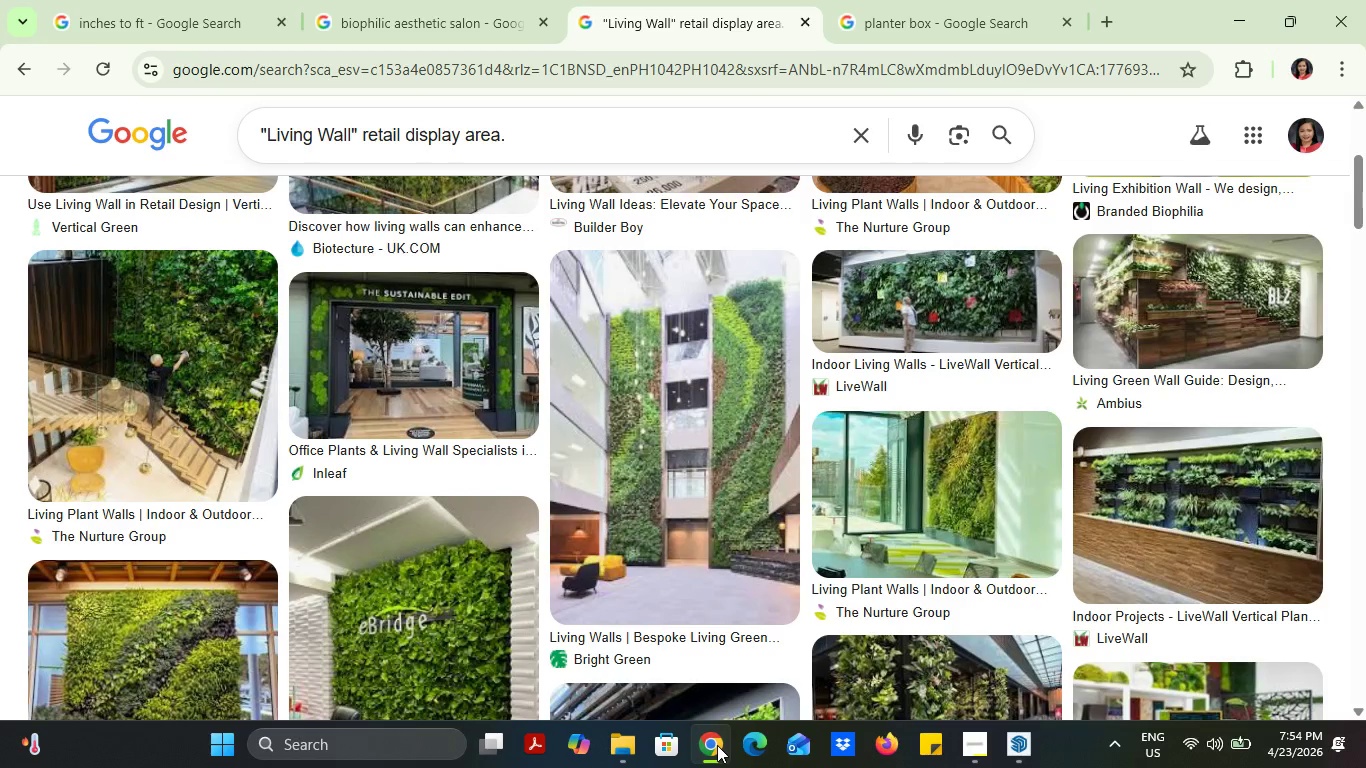 
double_click([251, 0])
 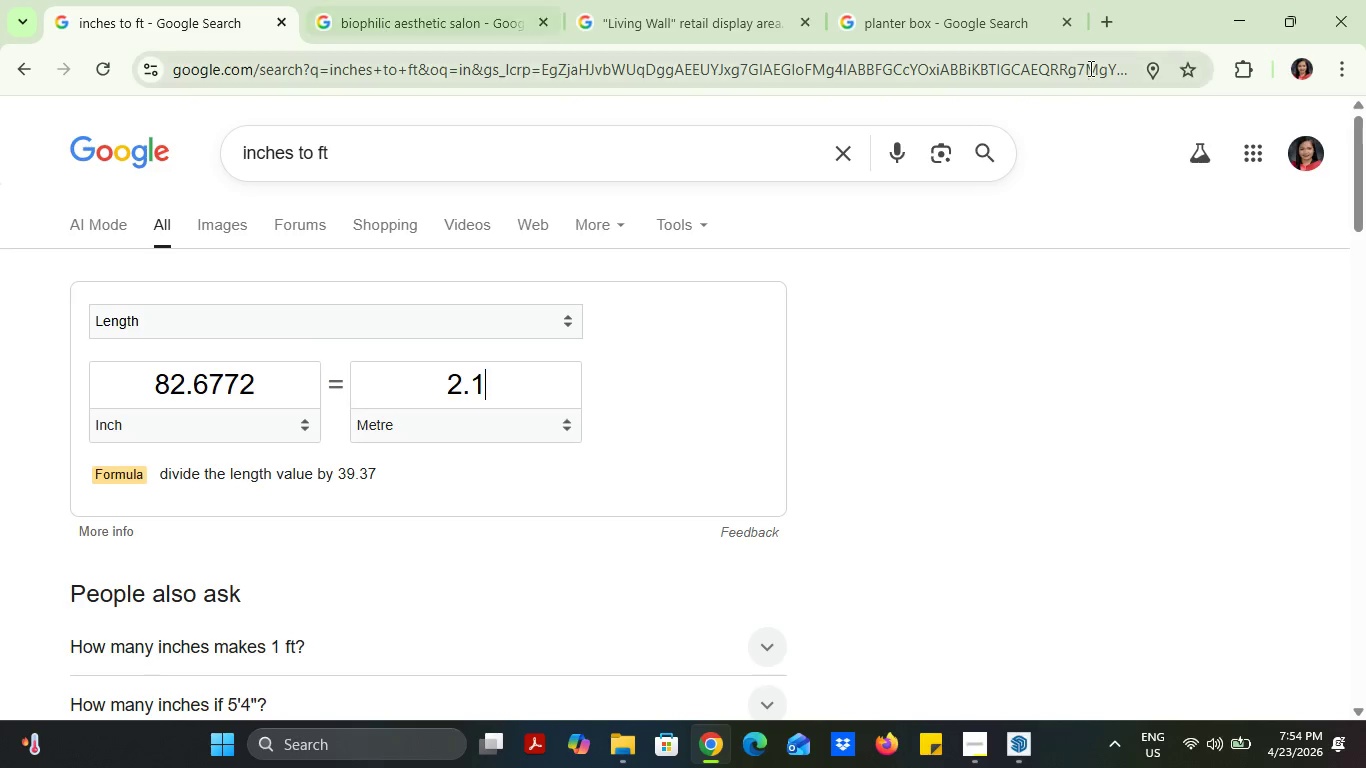 
left_click([1253, 0])
 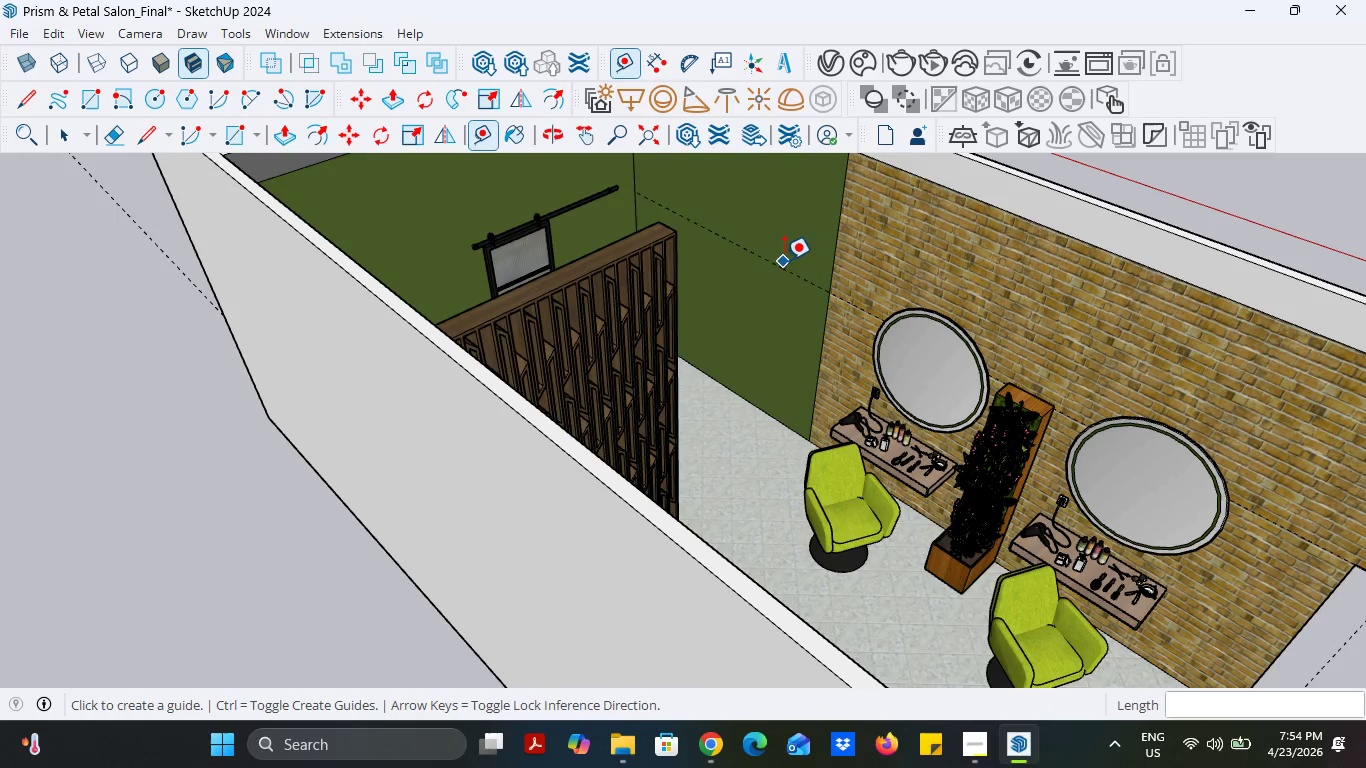 
left_click([782, 265])
 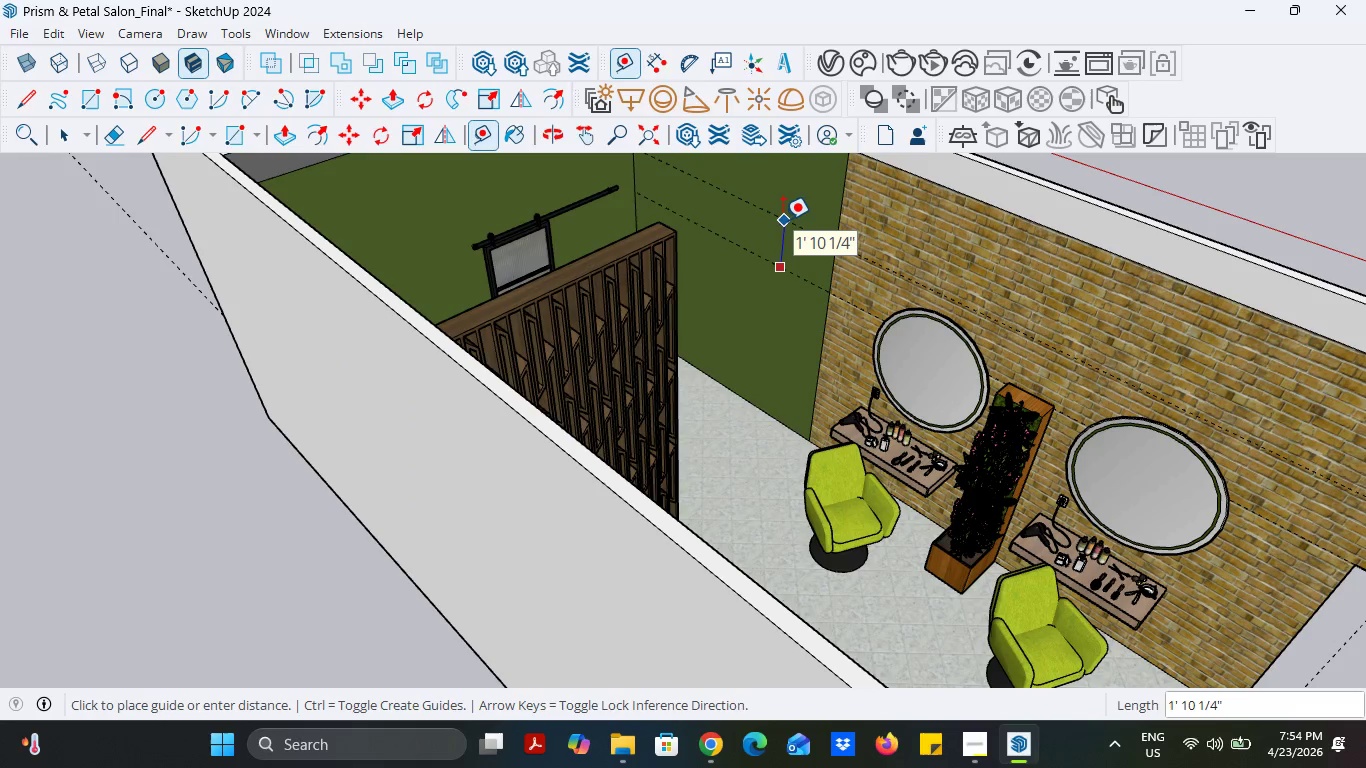 
type(40)
 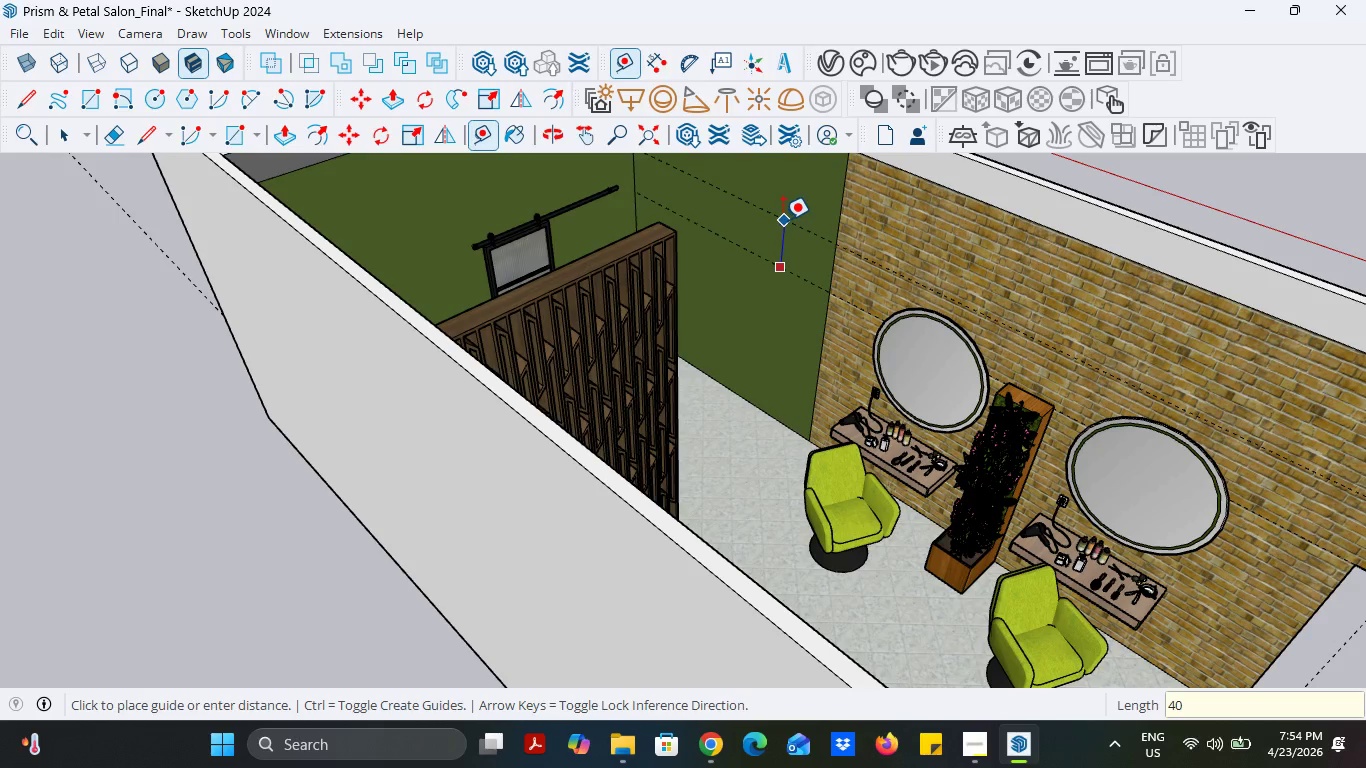 
key(Enter)
 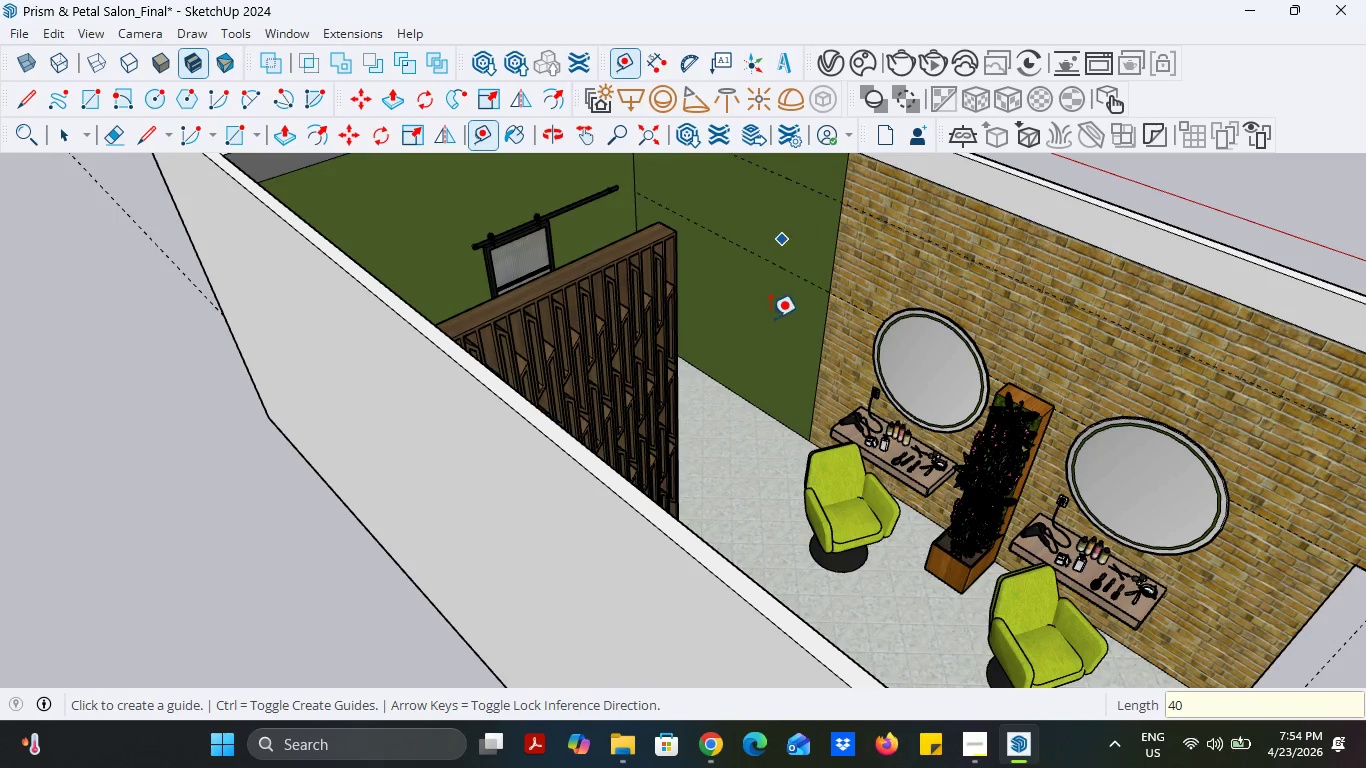 
scroll: coordinate [770, 322], scroll_direction: down, amount: 4.0
 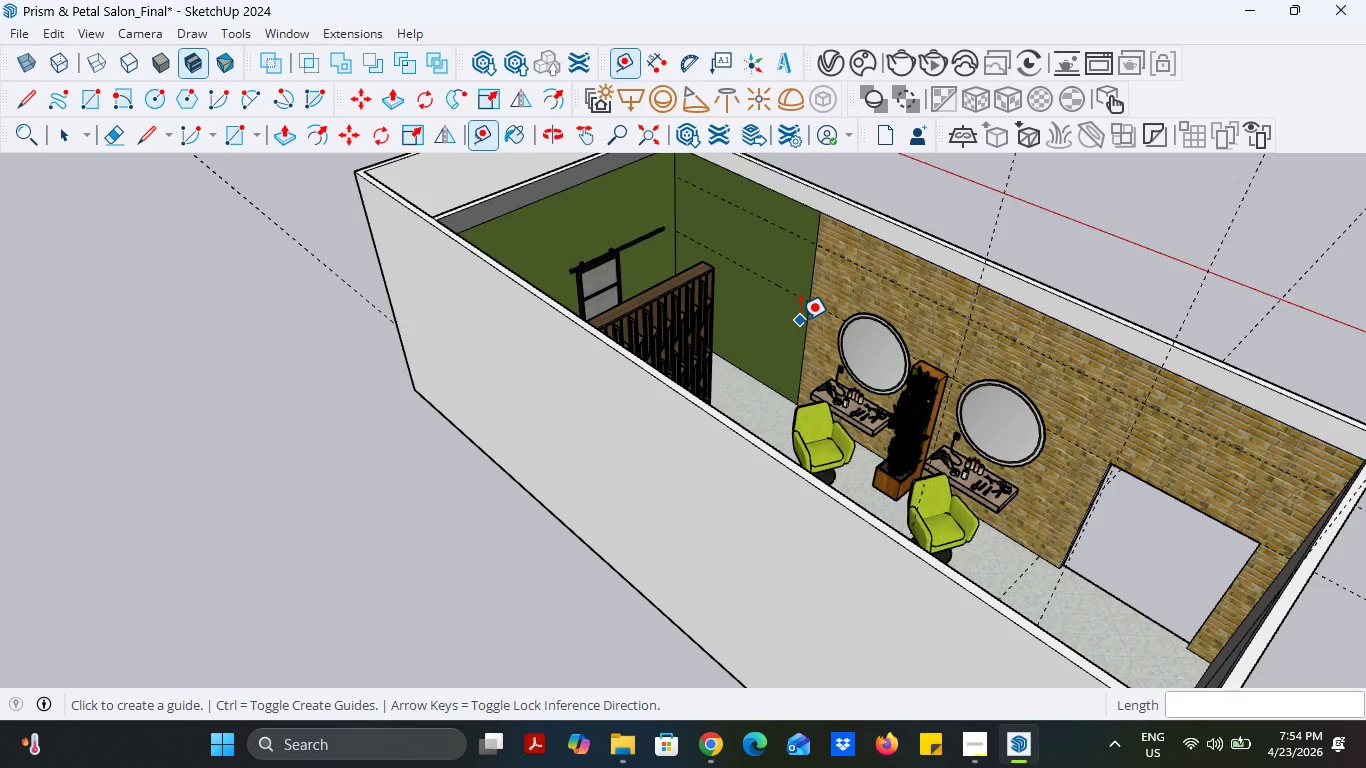 
mouse_move([792, 313])
 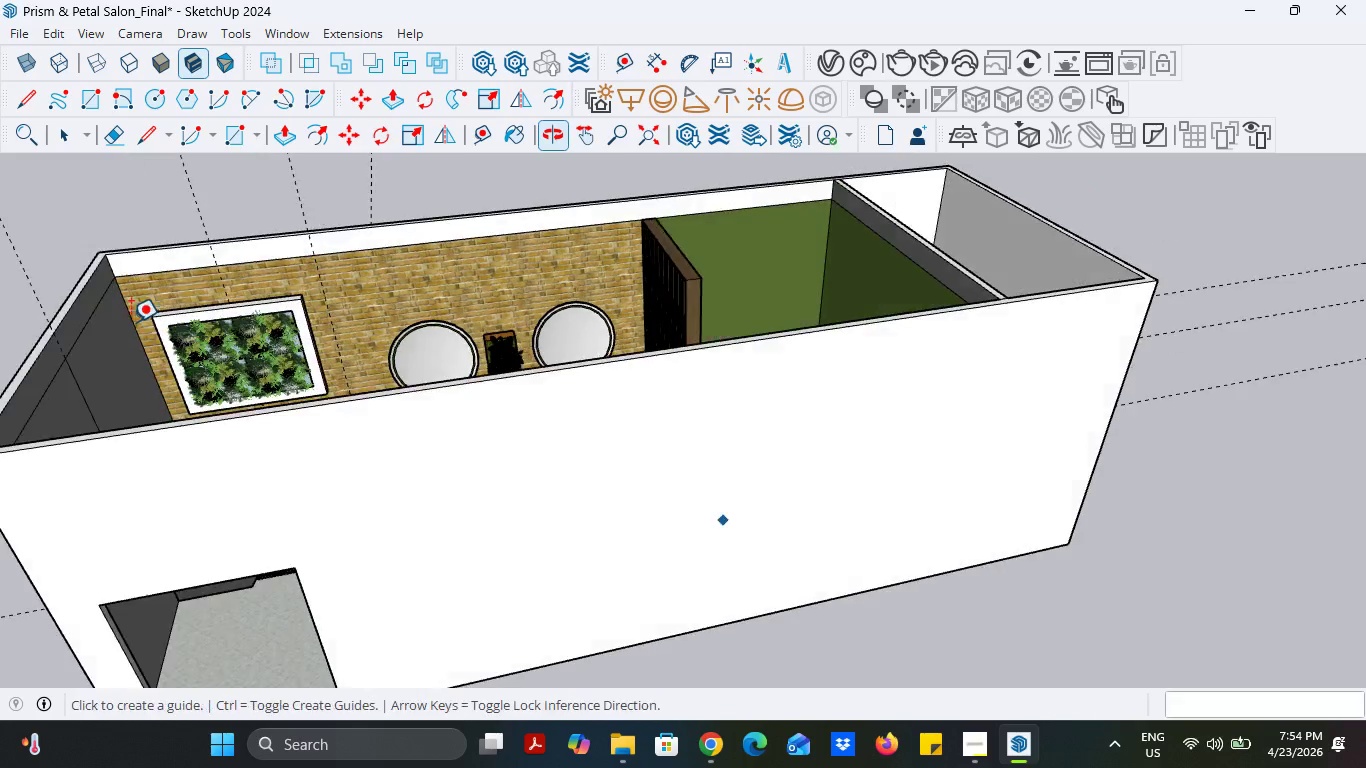 
scroll: coordinate [246, 359], scroll_direction: up, amount: 10.0
 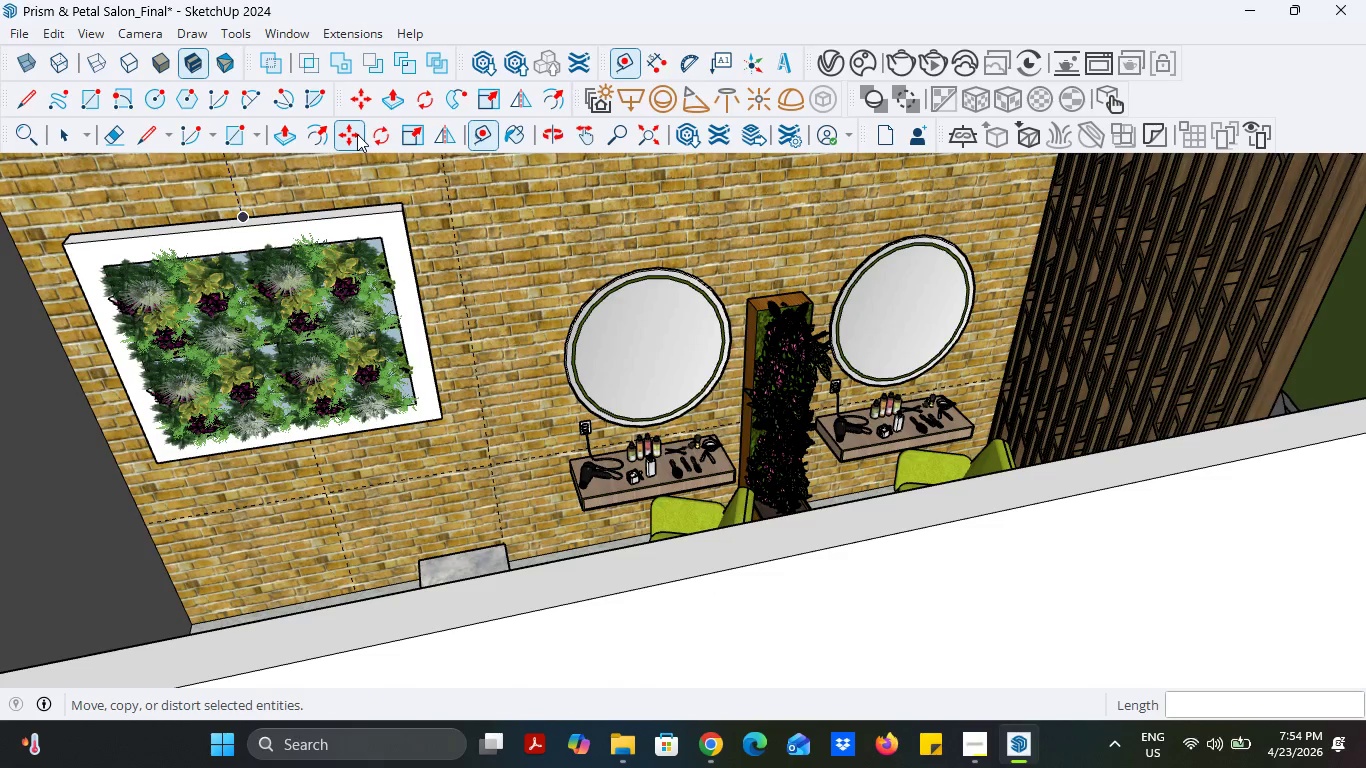 
left_click([355, 133])
 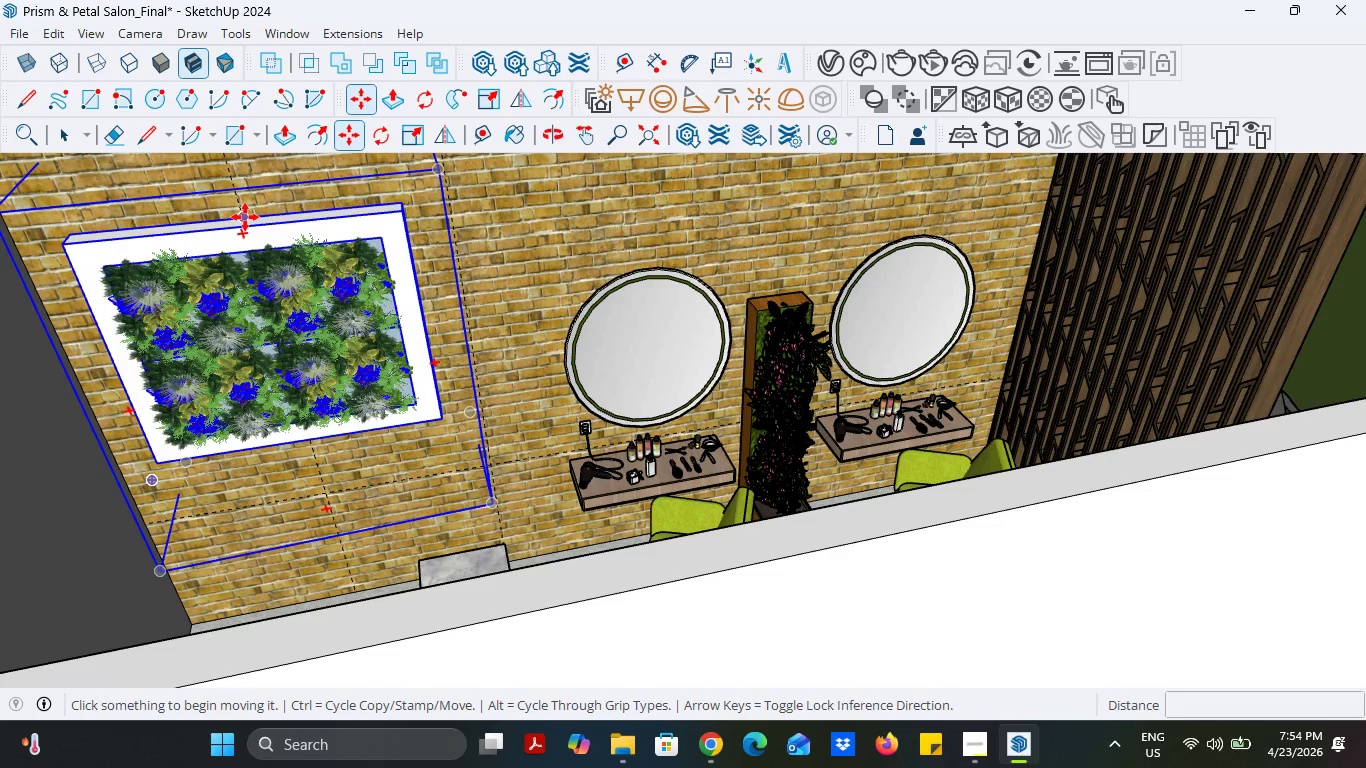 
left_click([245, 216])
 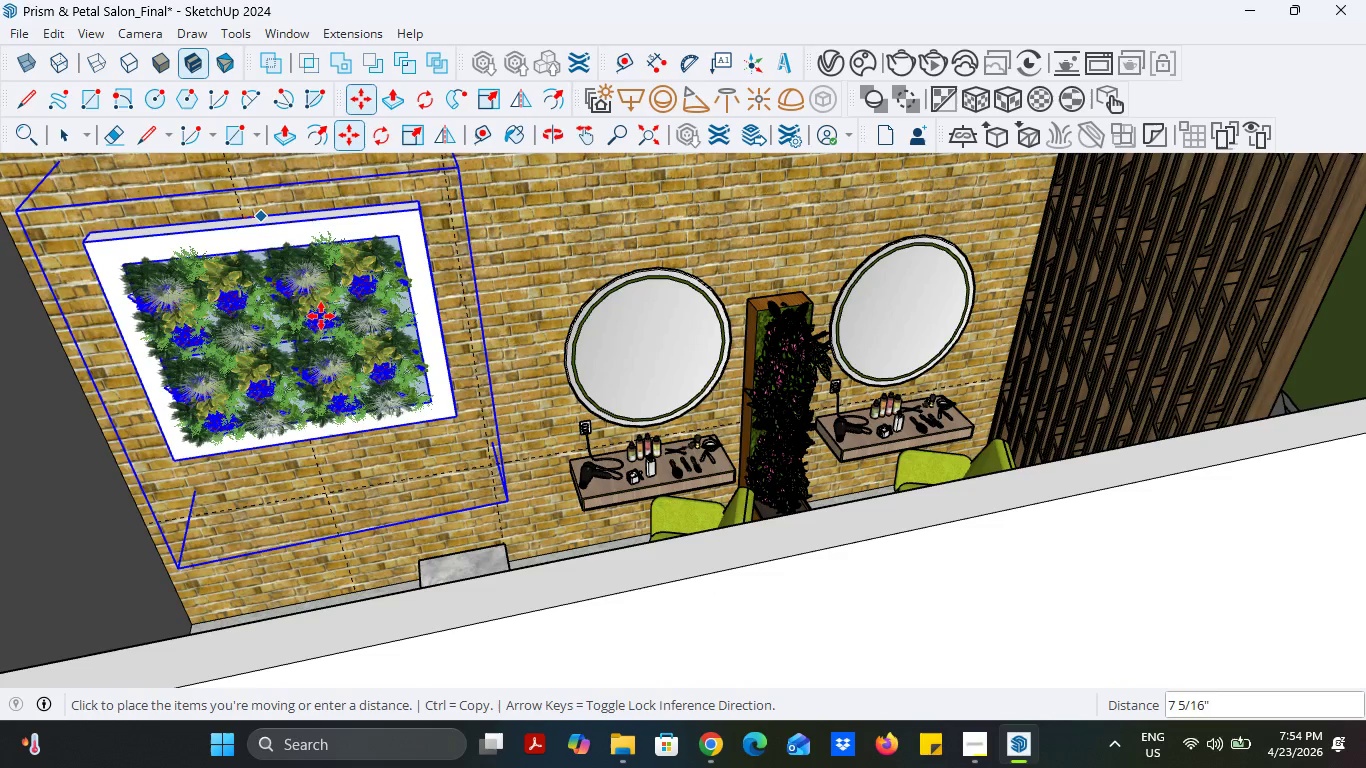 
scroll: coordinate [916, 544], scroll_direction: down, amount: 18.0
 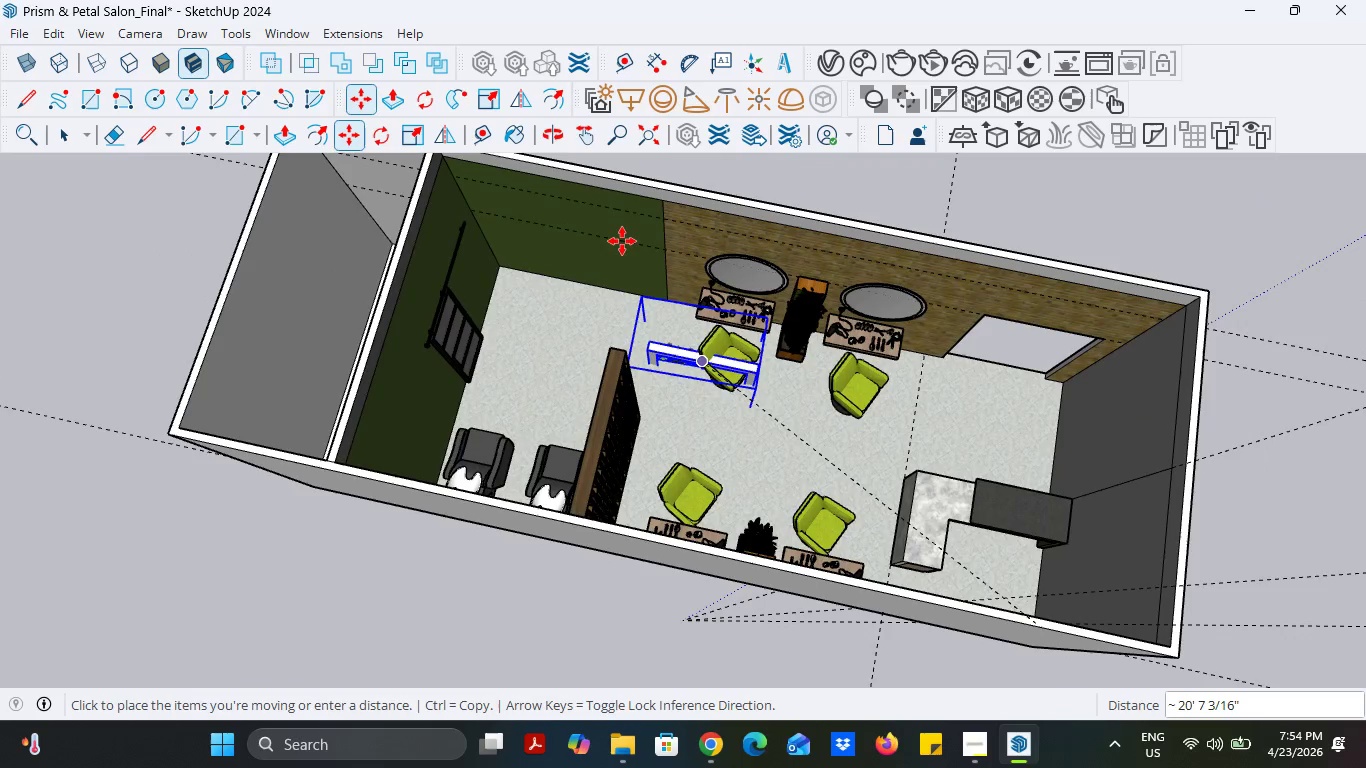 
scroll: coordinate [602, 214], scroll_direction: up, amount: 2.0
 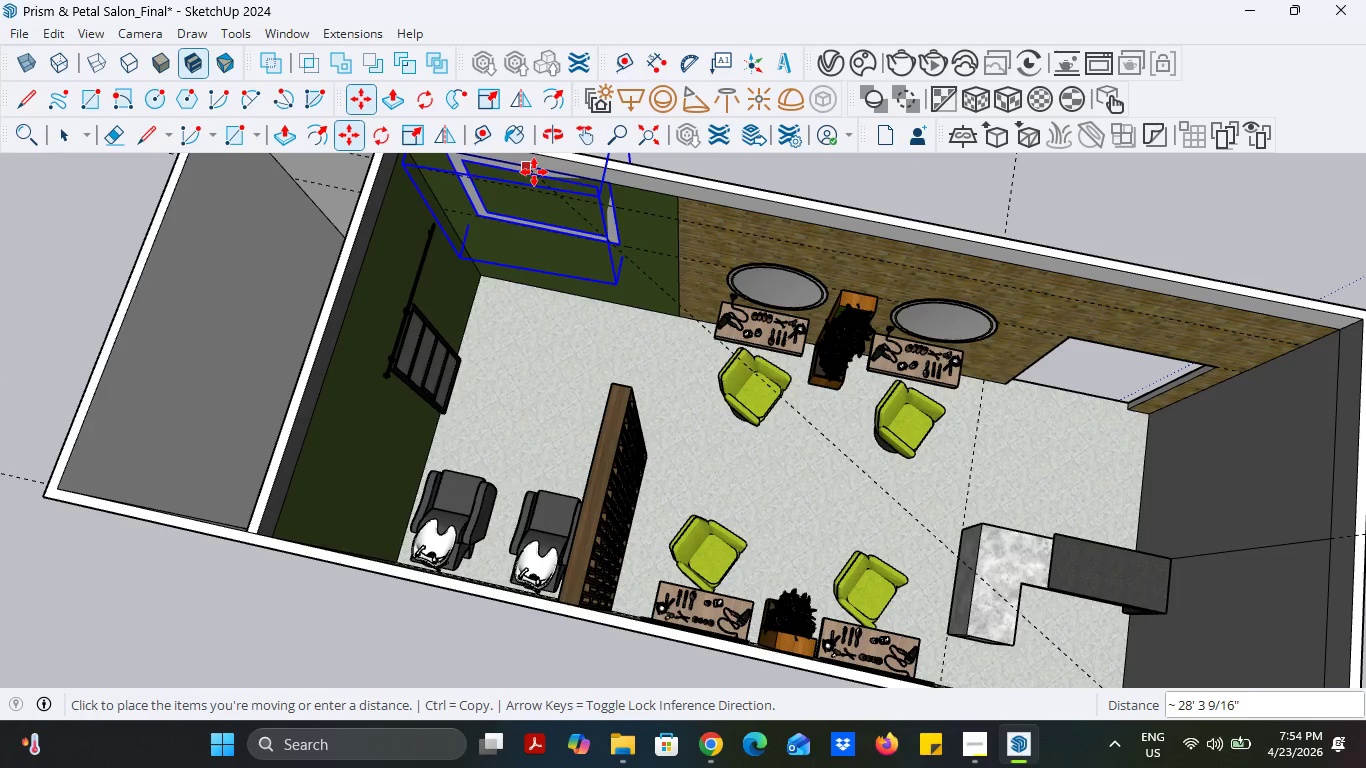 
left_click([539, 172])
 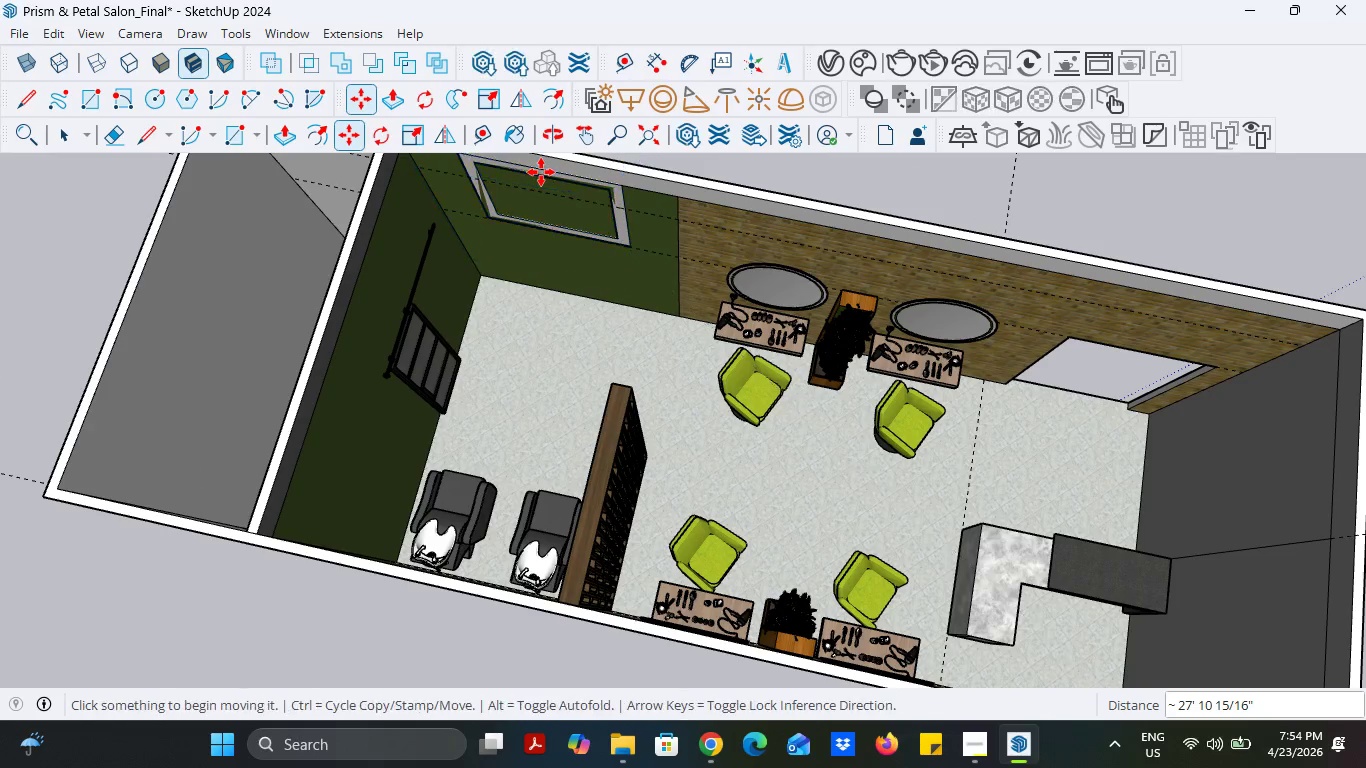 
scroll: coordinate [563, 316], scroll_direction: up, amount: 19.0
 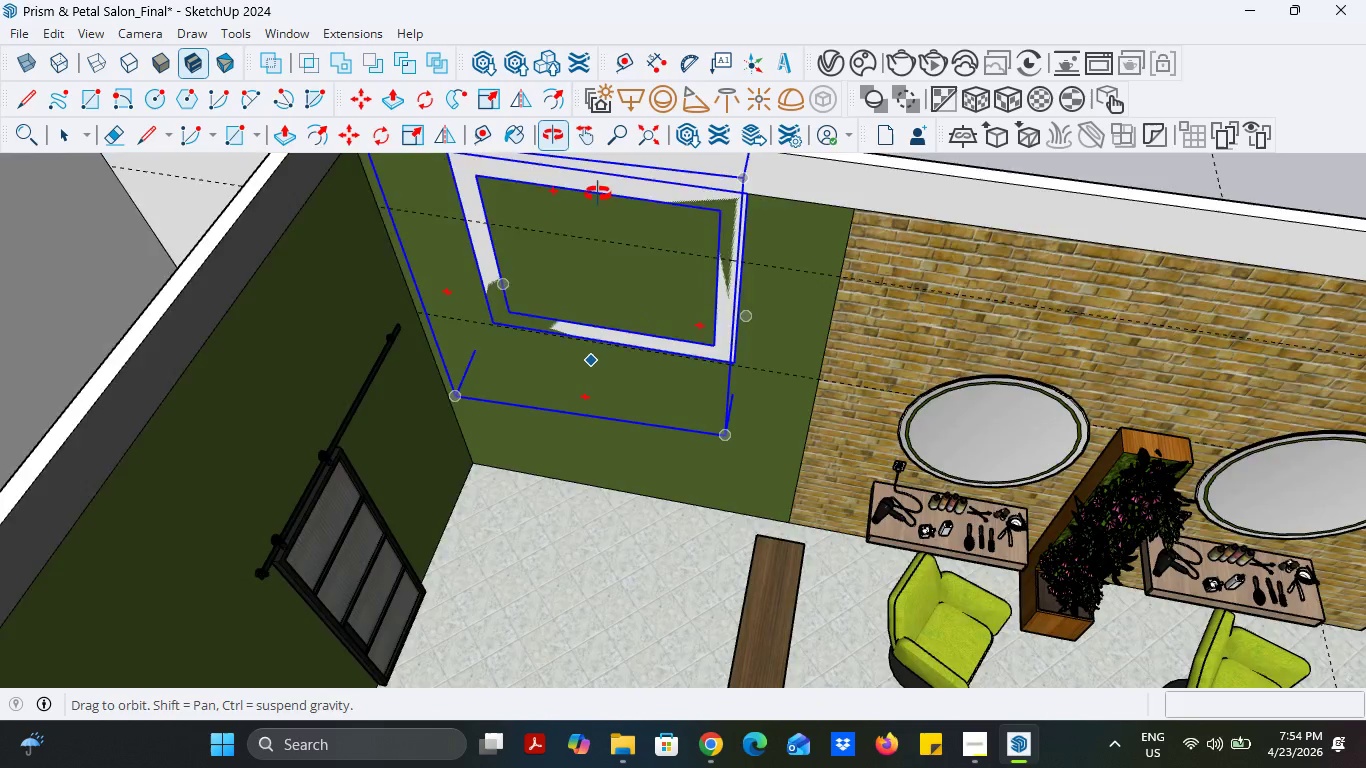 
scroll: coordinate [589, 420], scroll_direction: down, amount: 1.0
 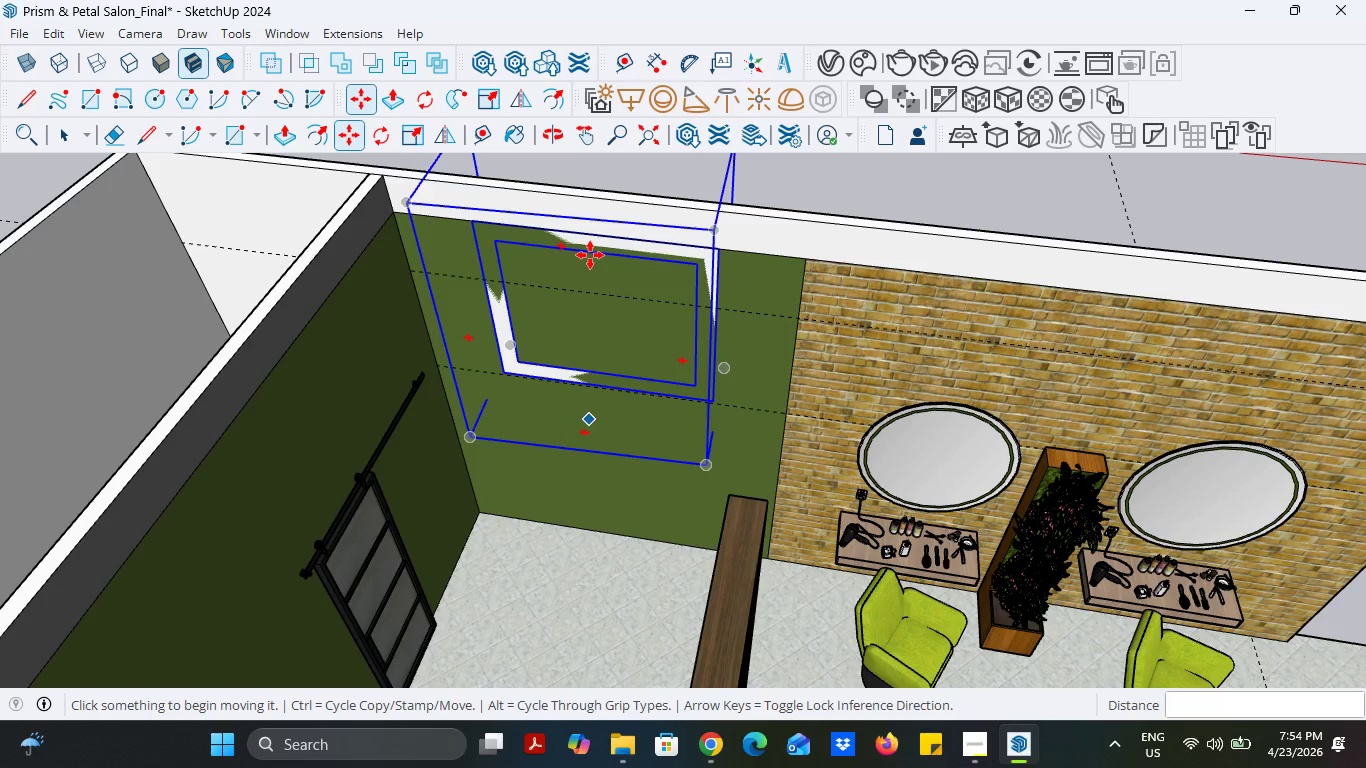 
scroll: coordinate [585, 211], scroll_direction: up, amount: 5.0
 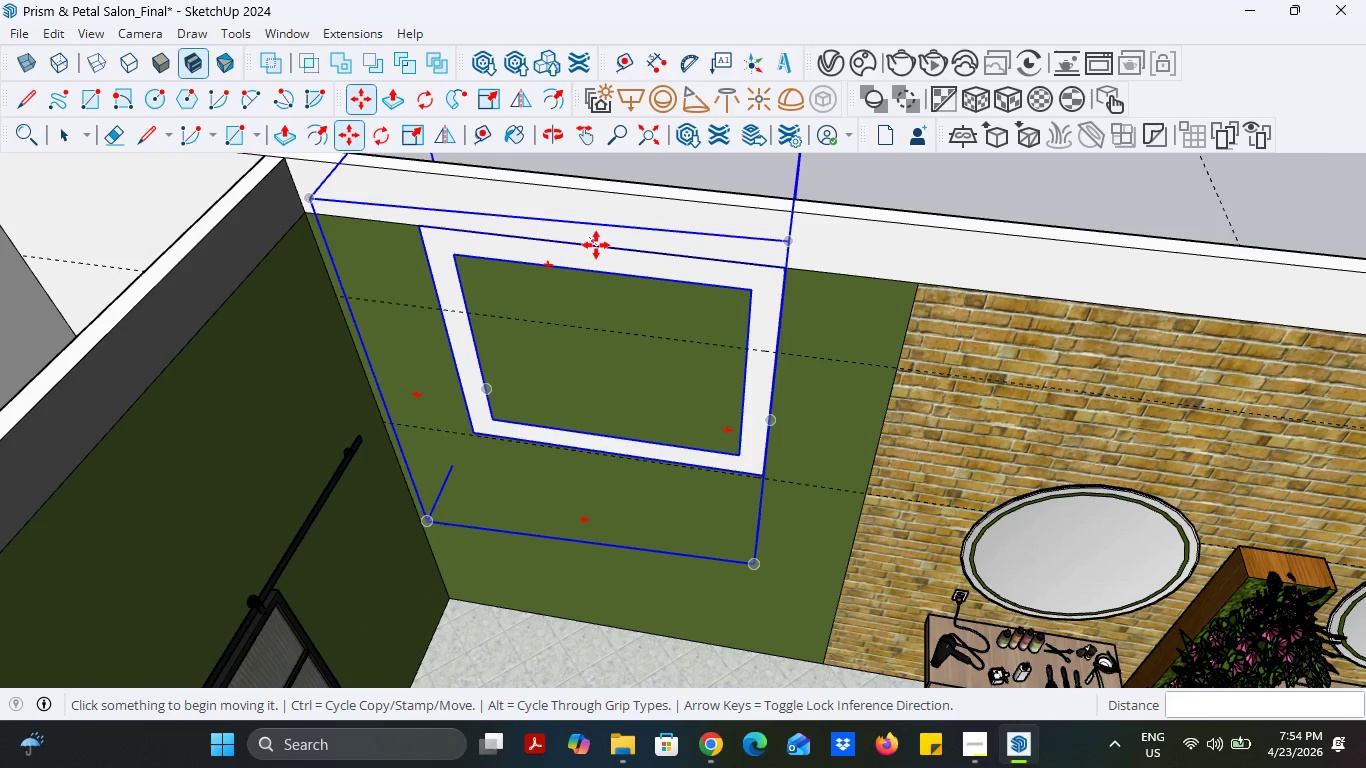 
mouse_move([587, 249])
 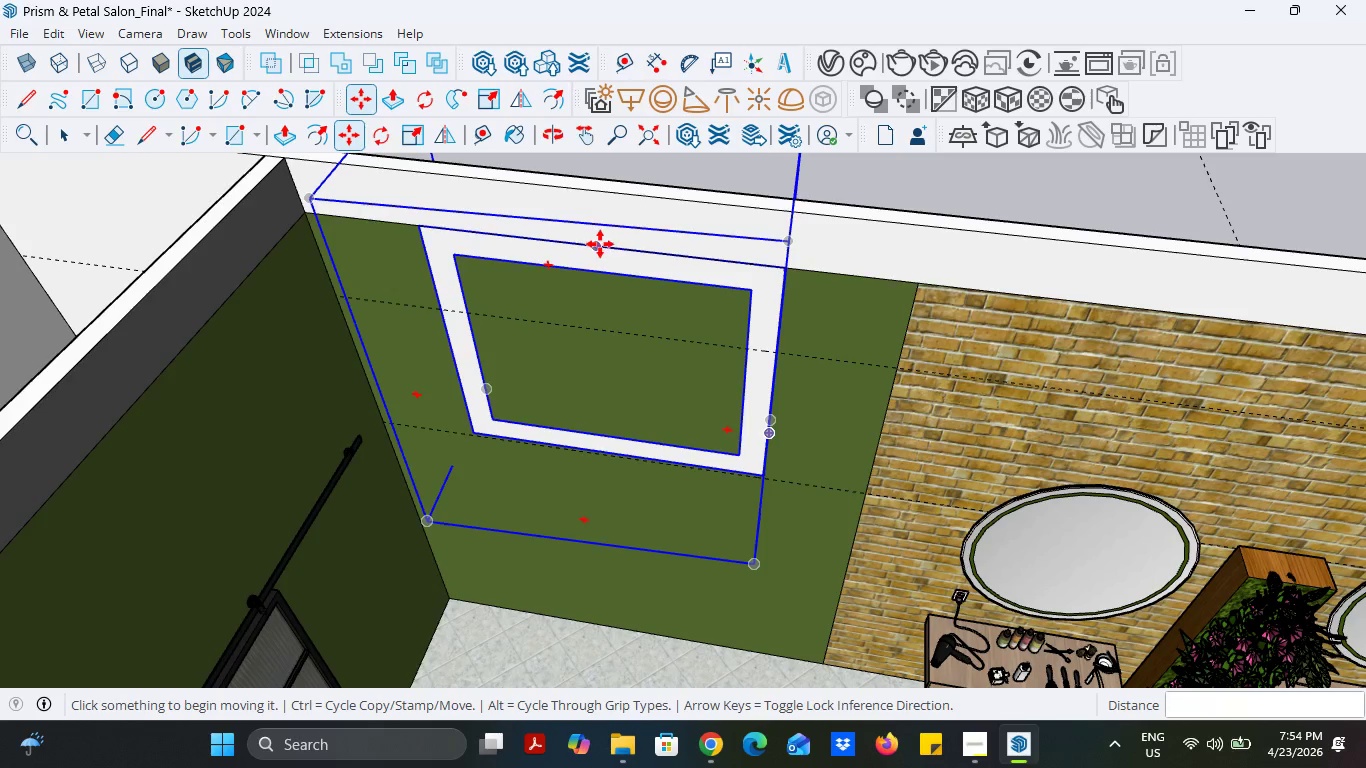 
left_click([600, 244])
 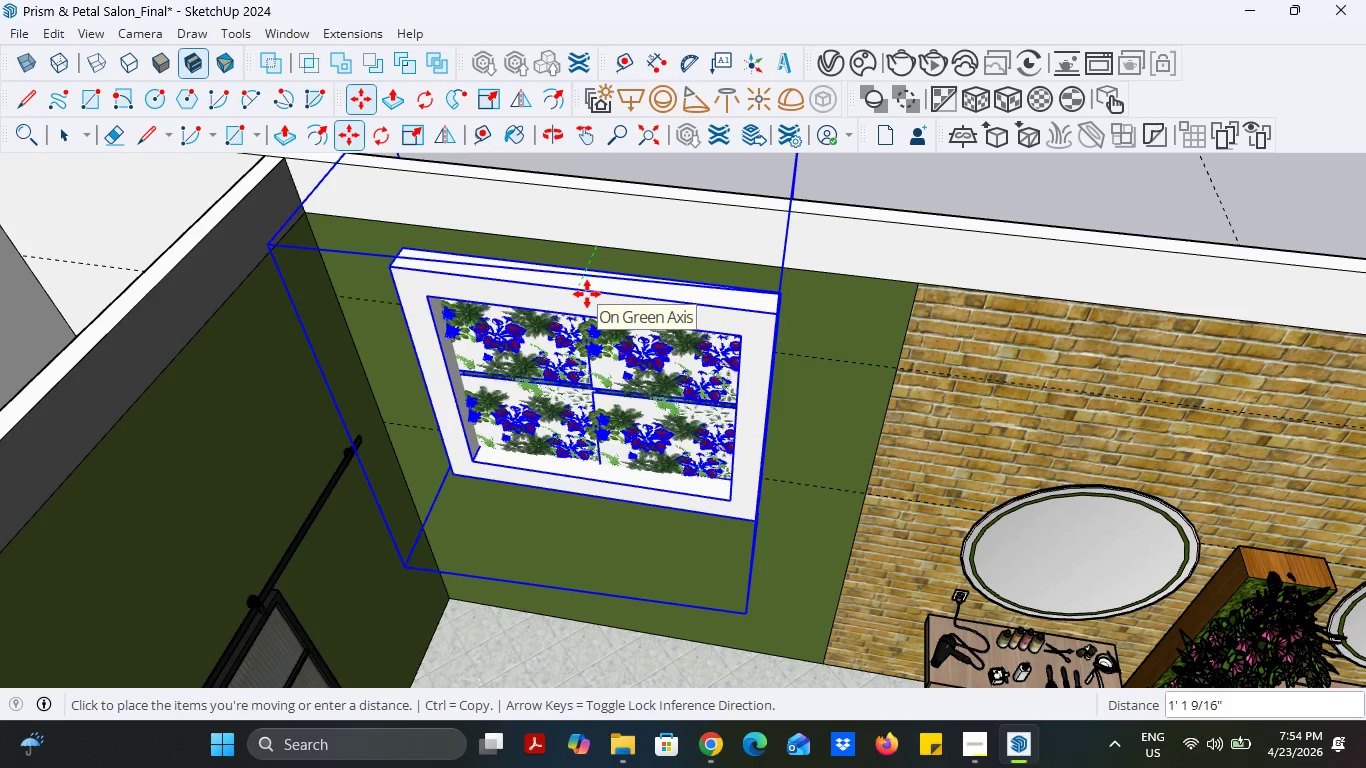 
left_click([587, 294])
 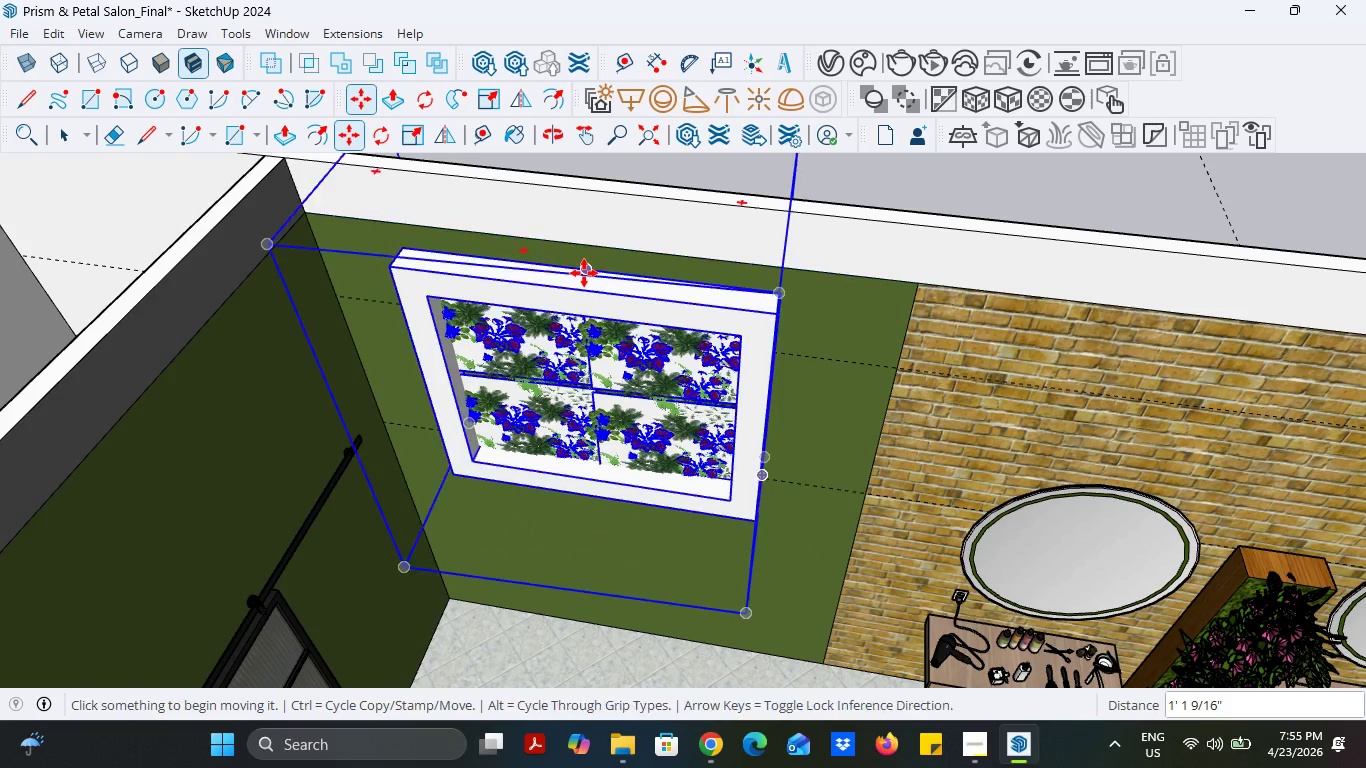 
left_click([584, 273])
 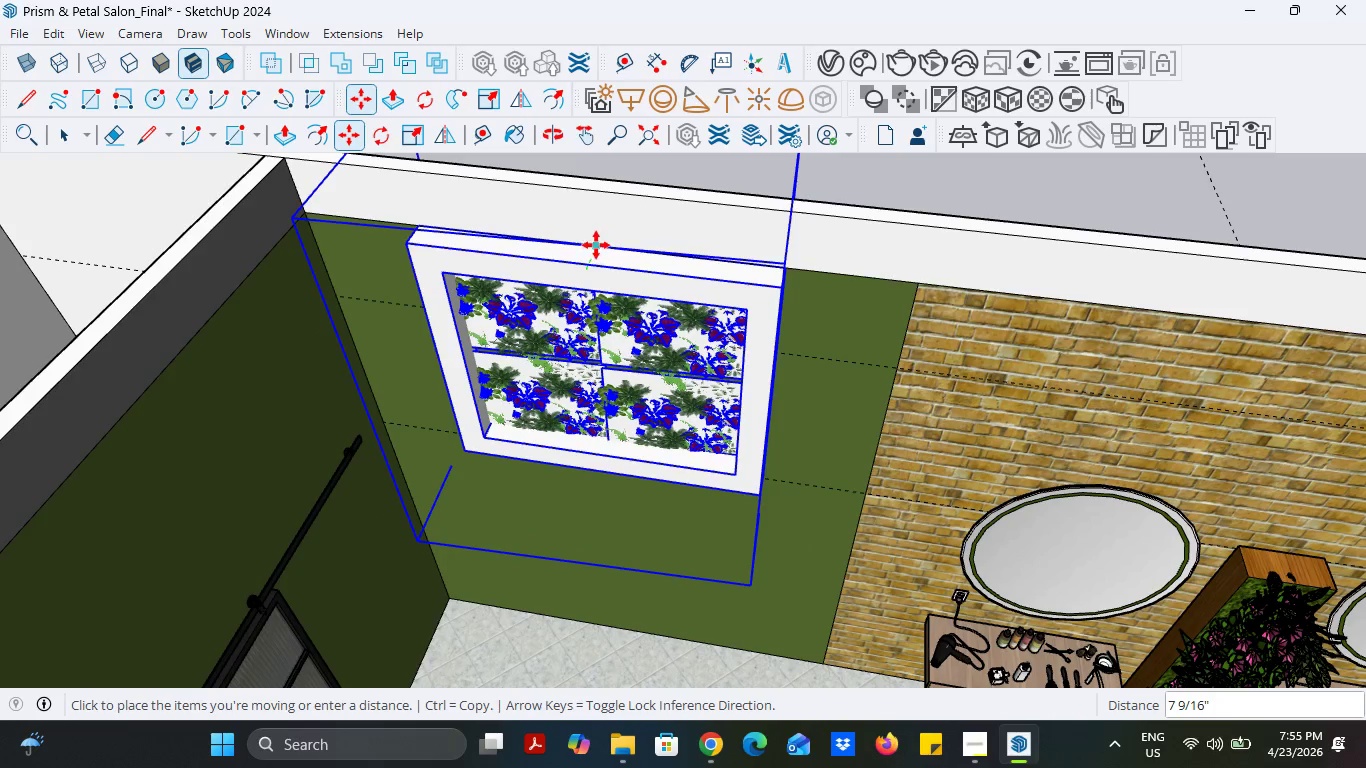 
left_click([596, 245])
 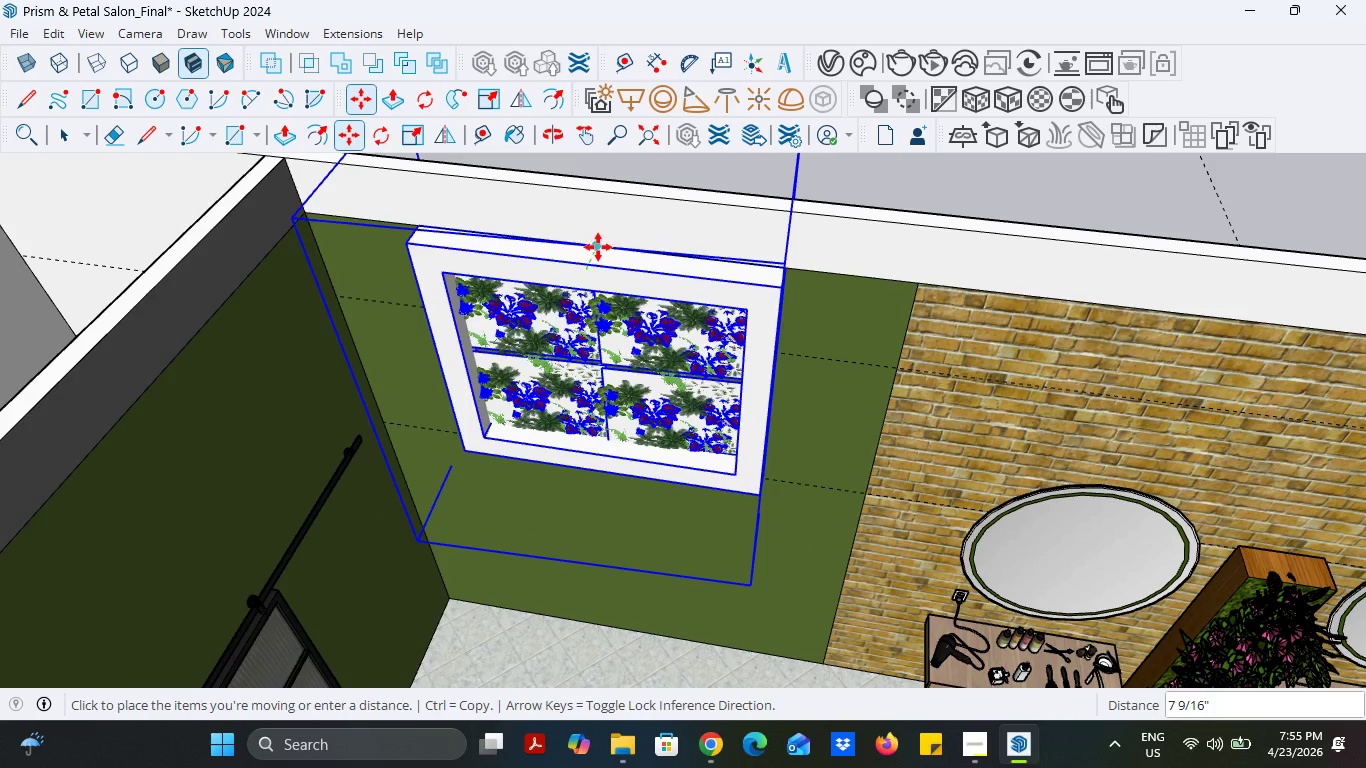 
left_click([598, 247])
 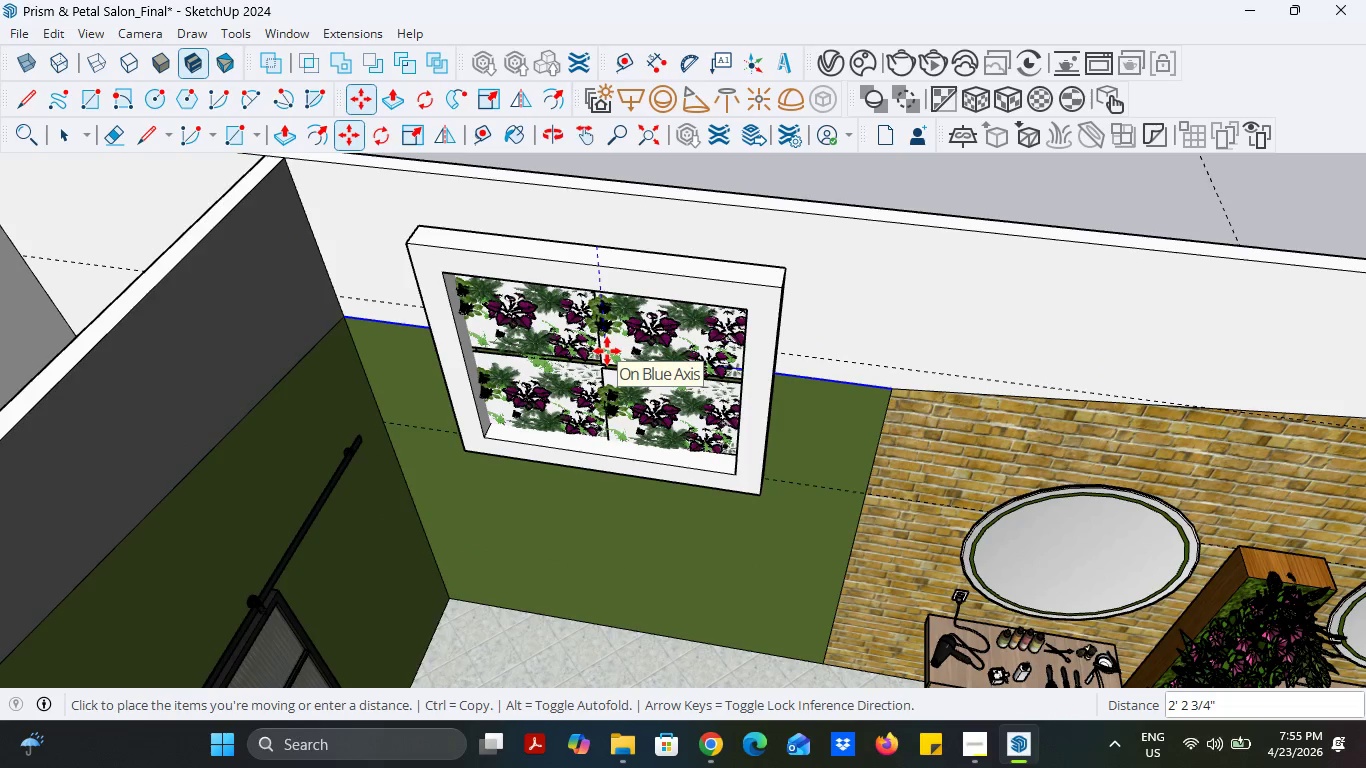 
key(Escape)
 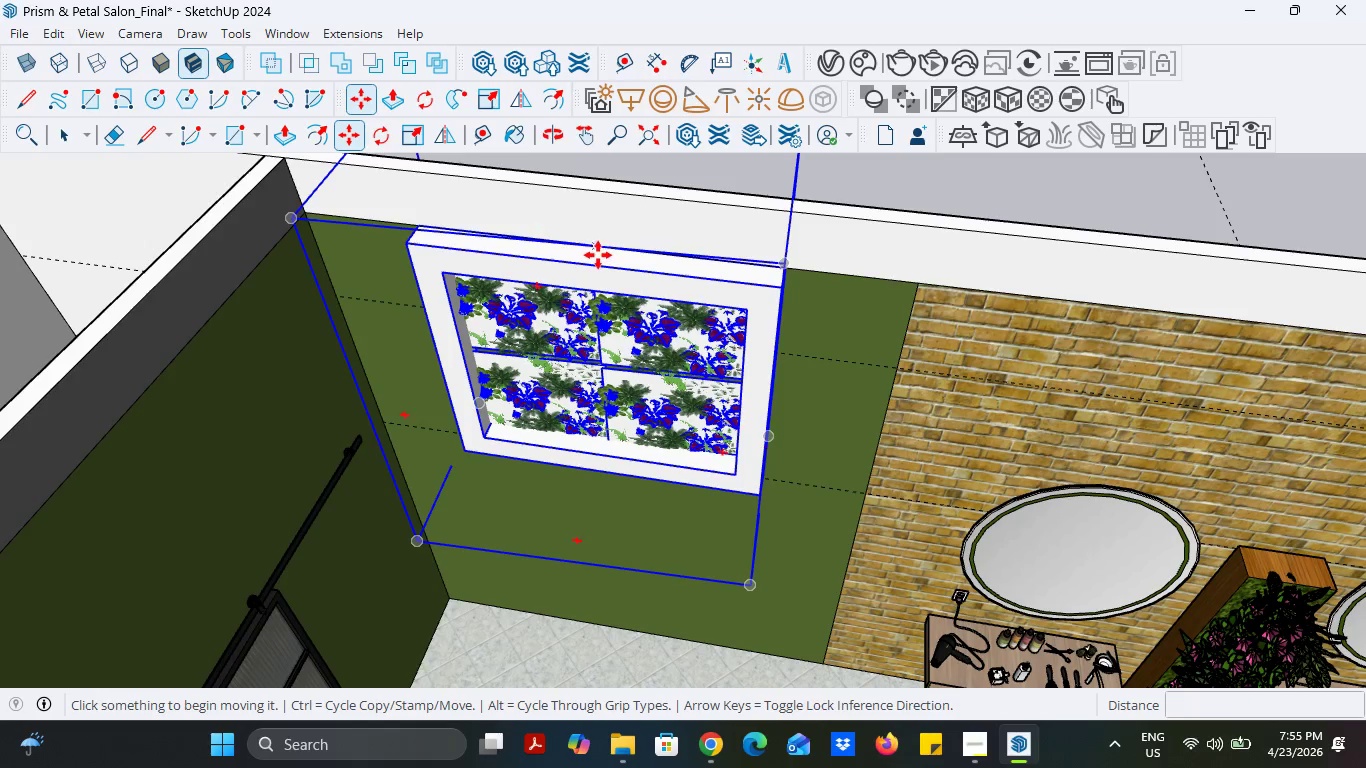 
left_click([599, 254])
 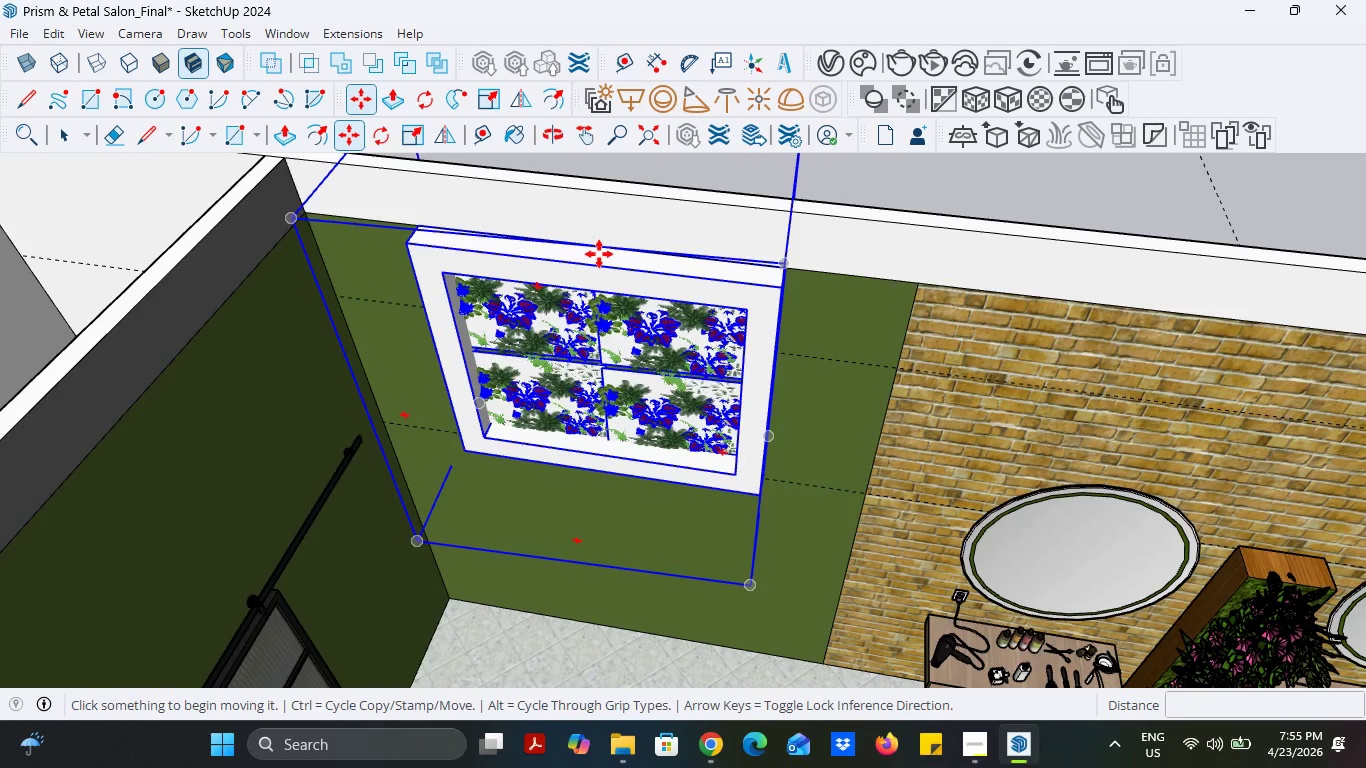 
key(Escape)
 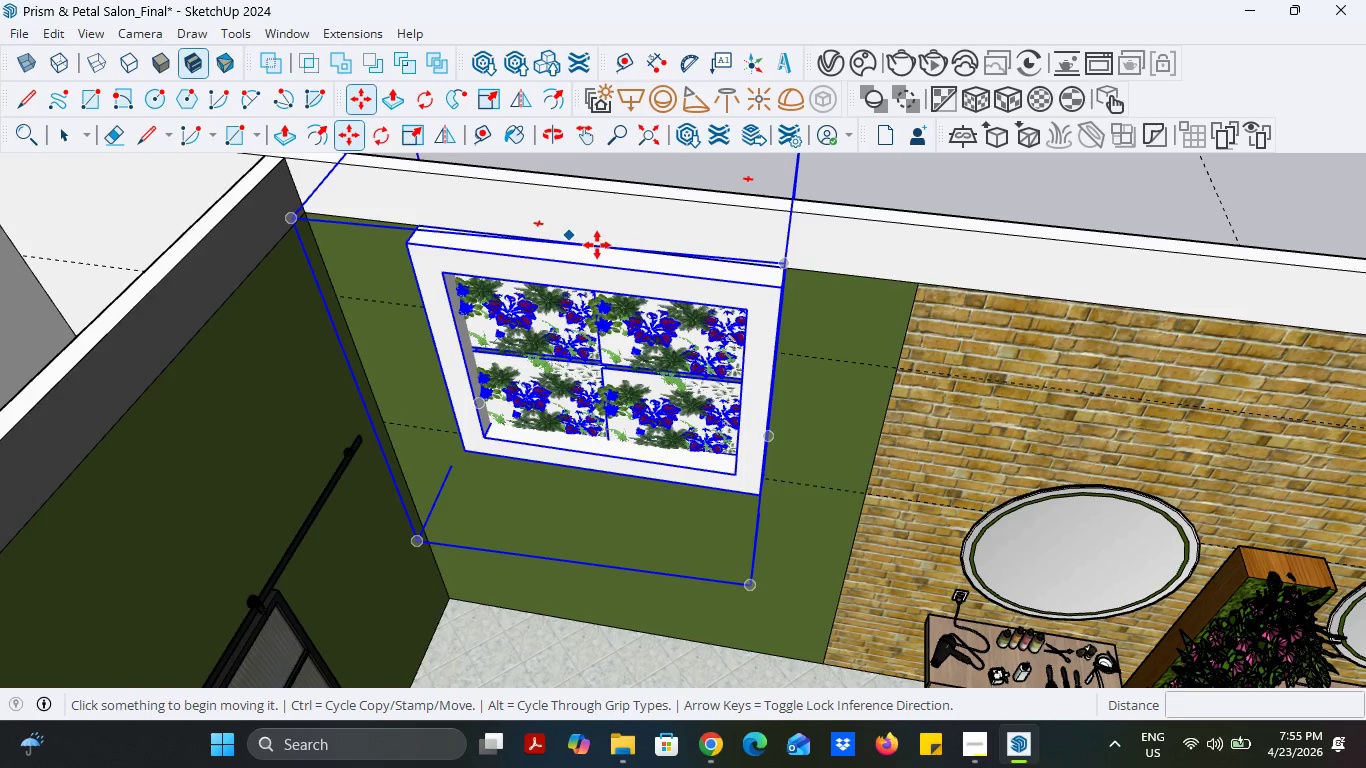 
left_click([597, 251])
 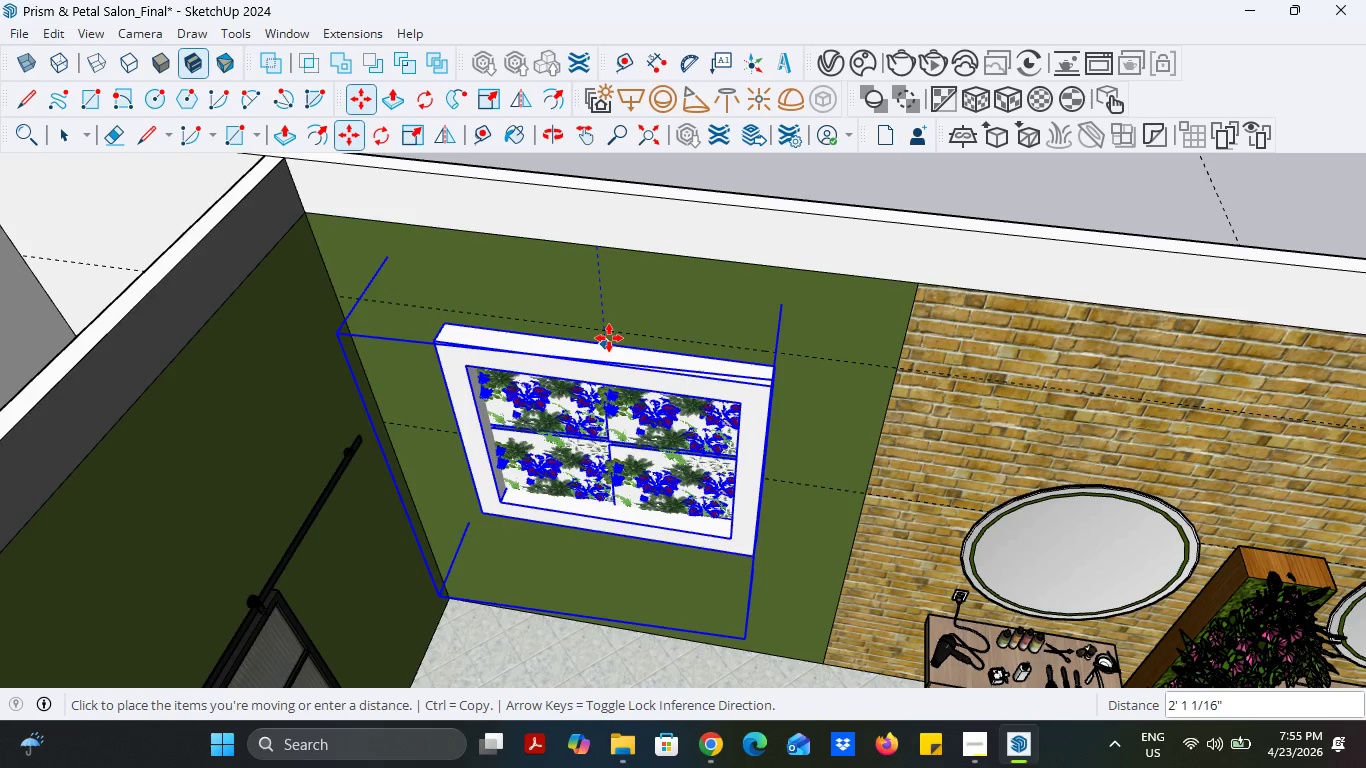 
left_click([609, 331])
 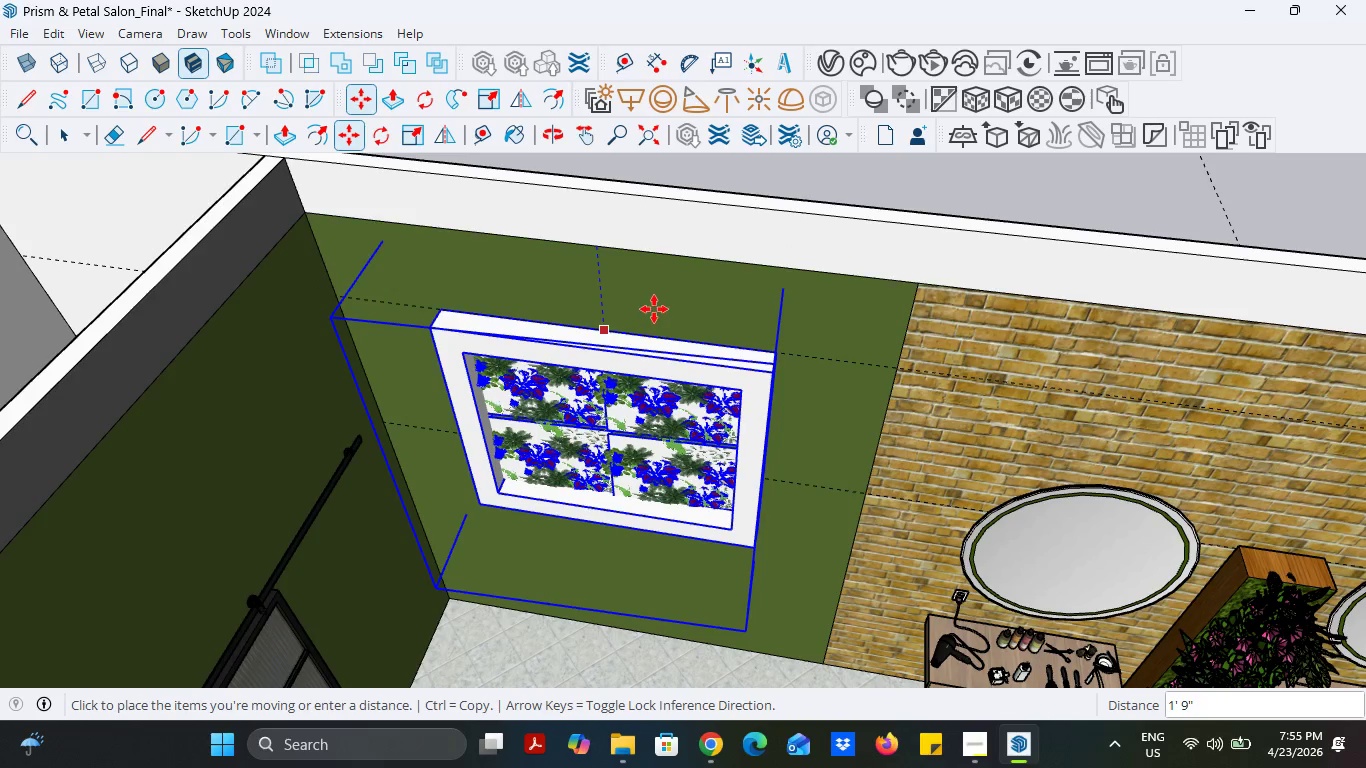 
scroll: coordinate [663, 309], scroll_direction: down, amount: 11.0
 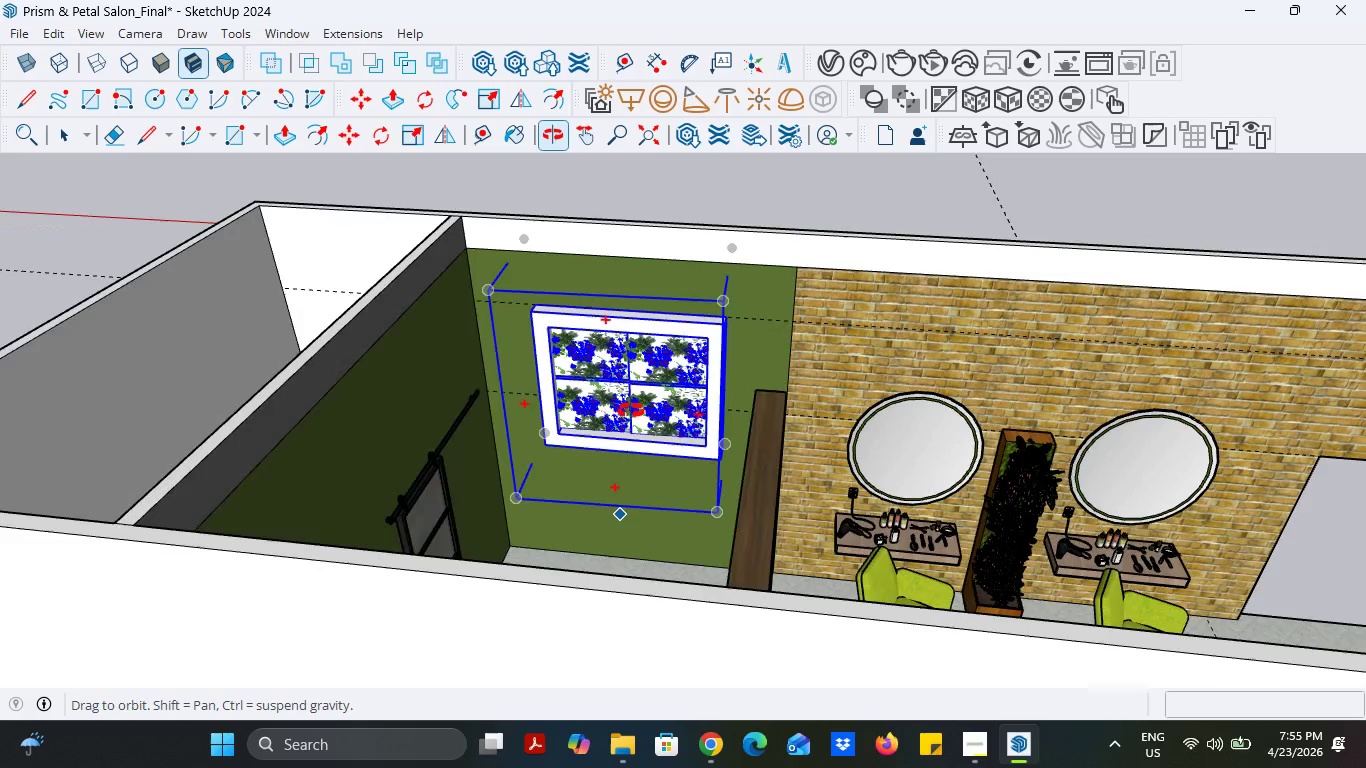 
scroll: coordinate [634, 320], scroll_direction: up, amount: 10.0
 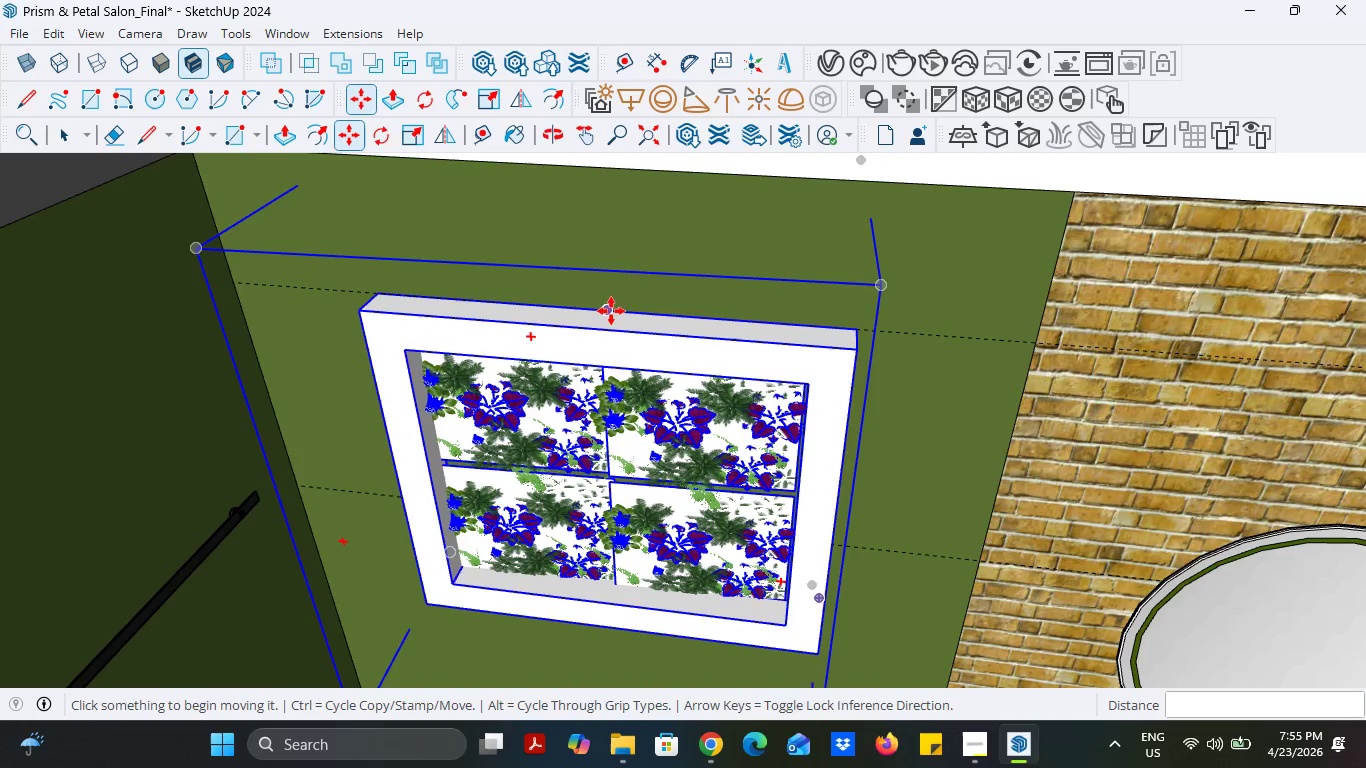 
left_click([606, 311])
 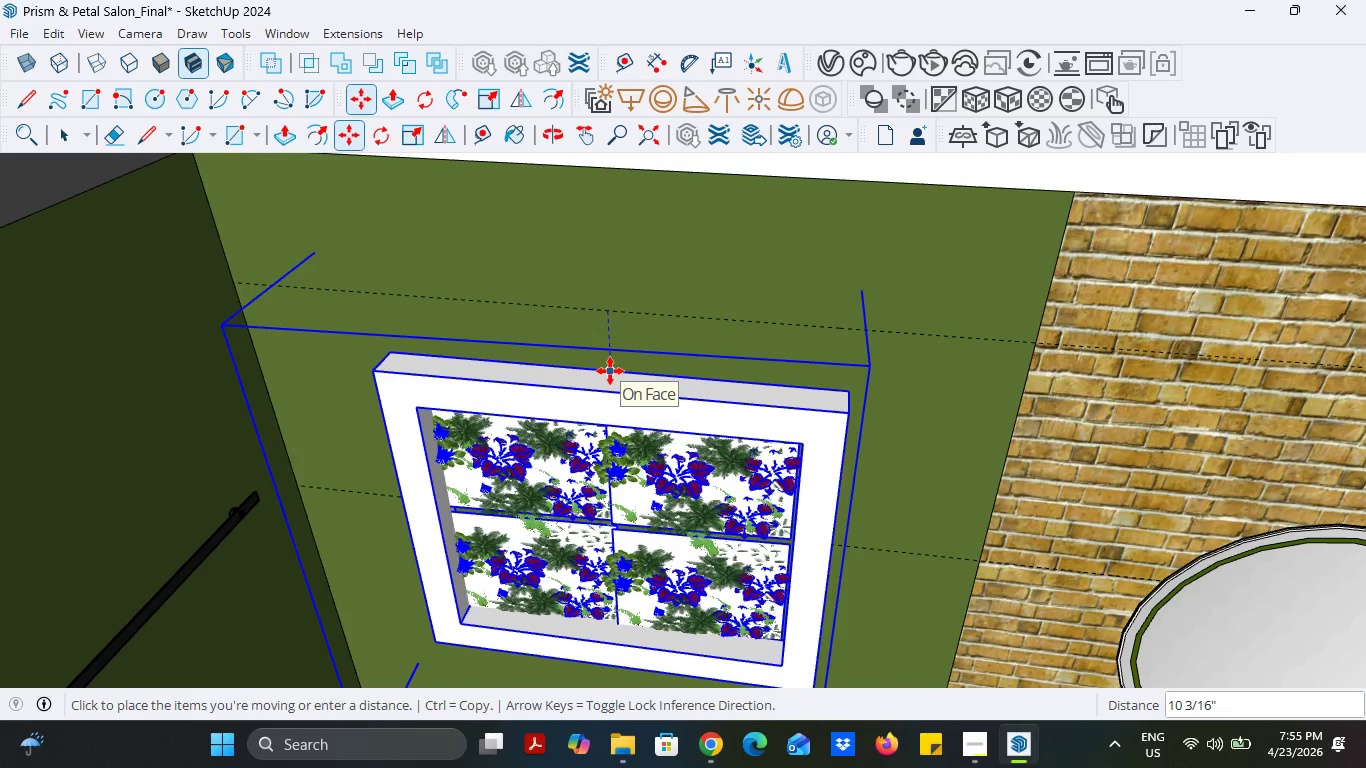 
key(8)
 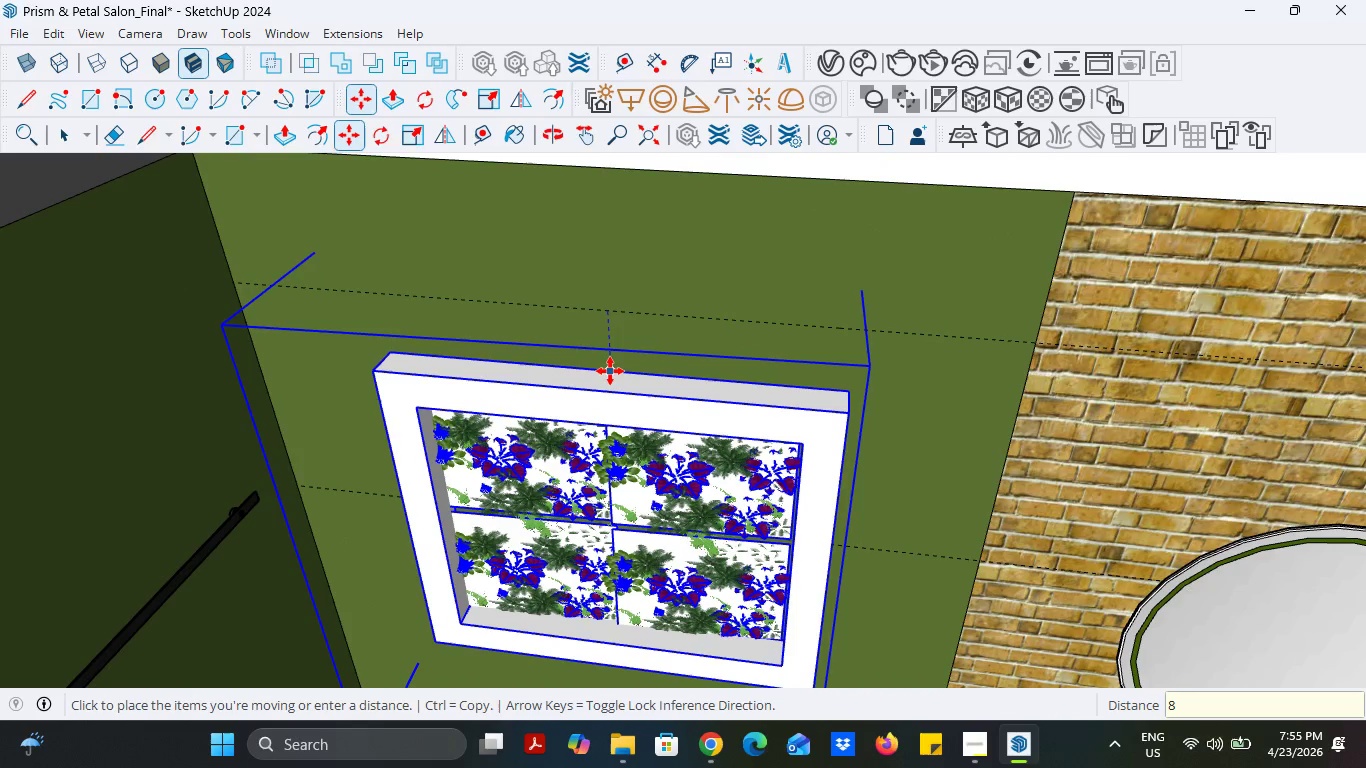 
key(Enter)
 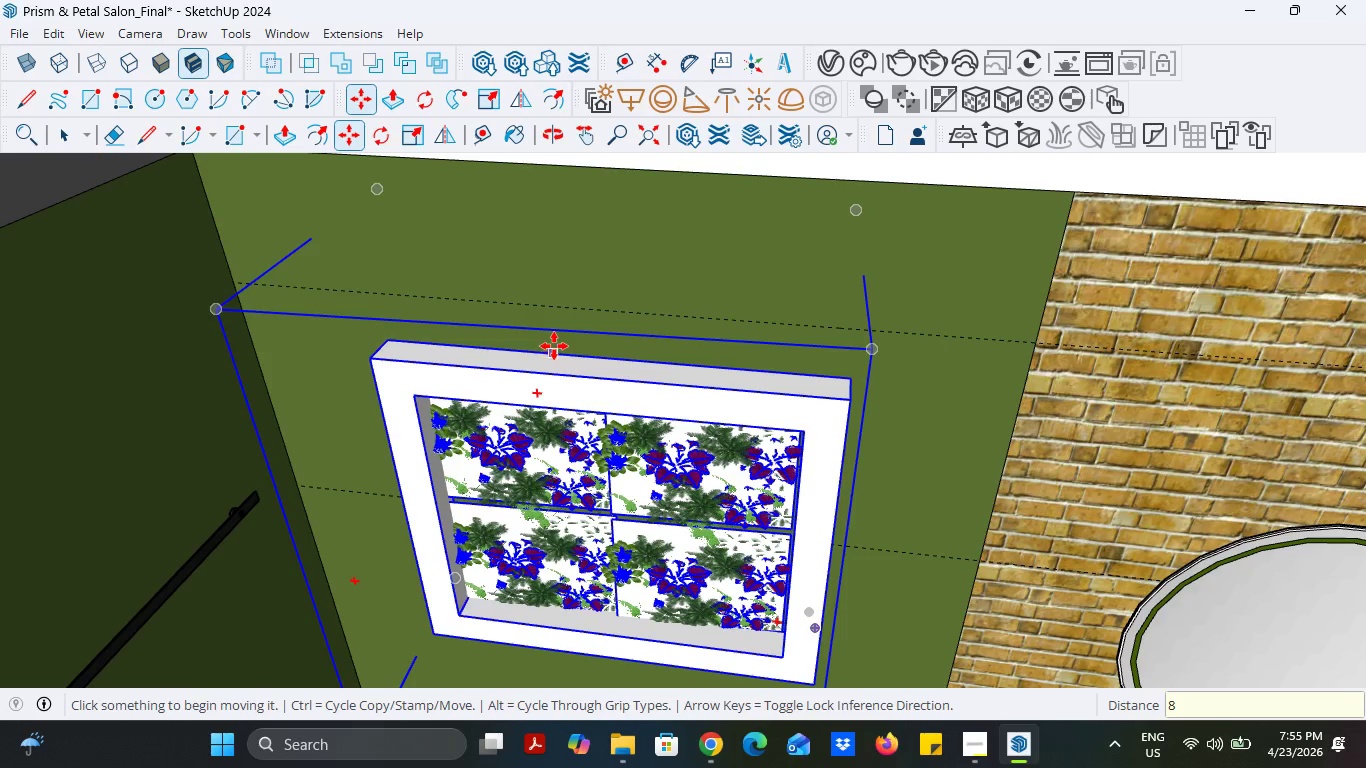 
scroll: coordinate [599, 344], scroll_direction: down, amount: 9.0
 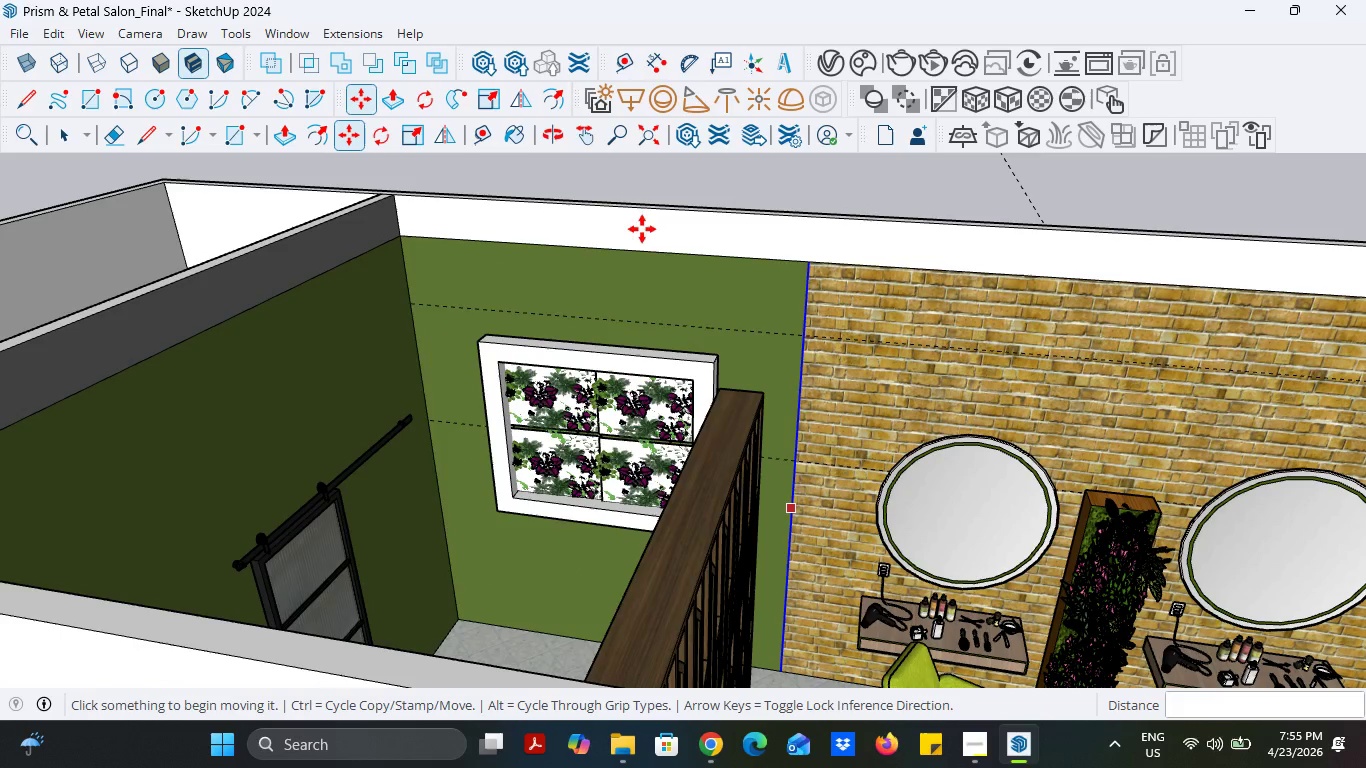 
left_click([480, 126])
 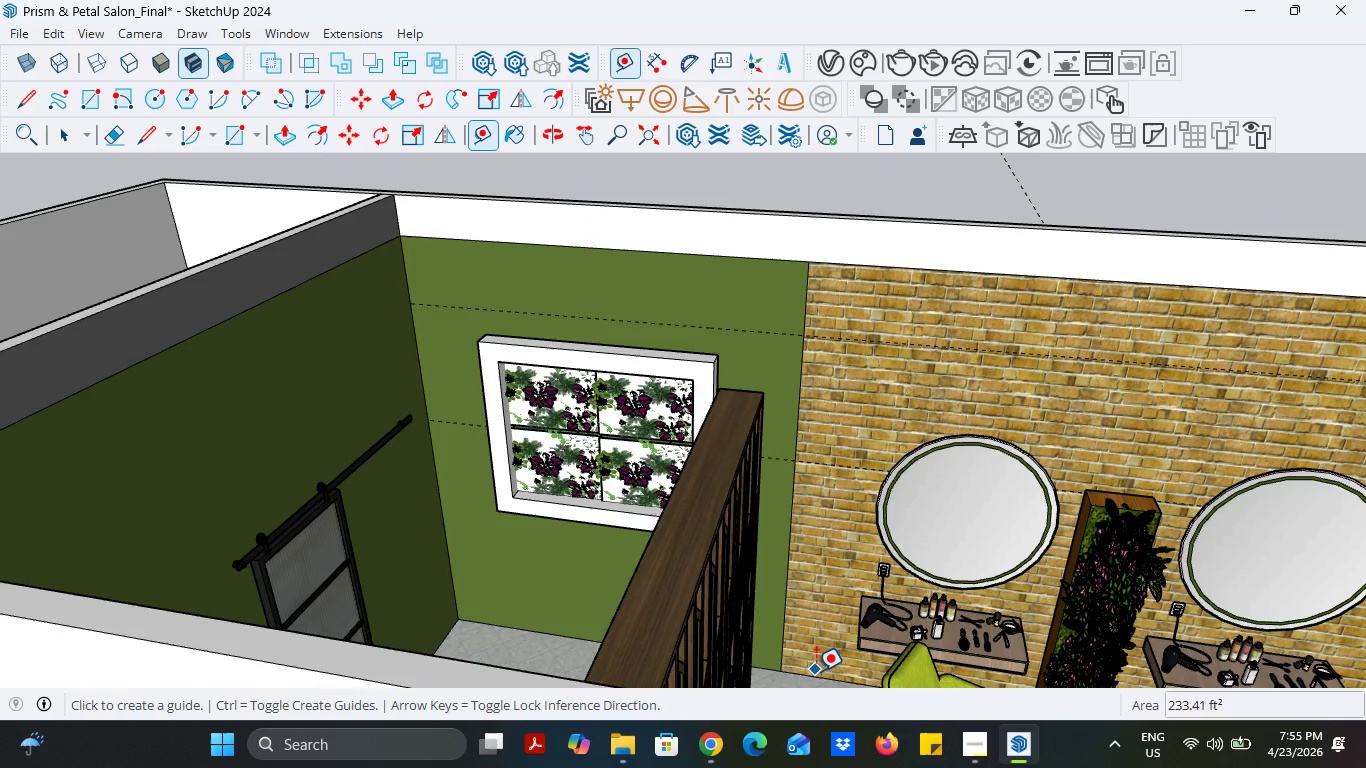 
left_click([816, 675])
 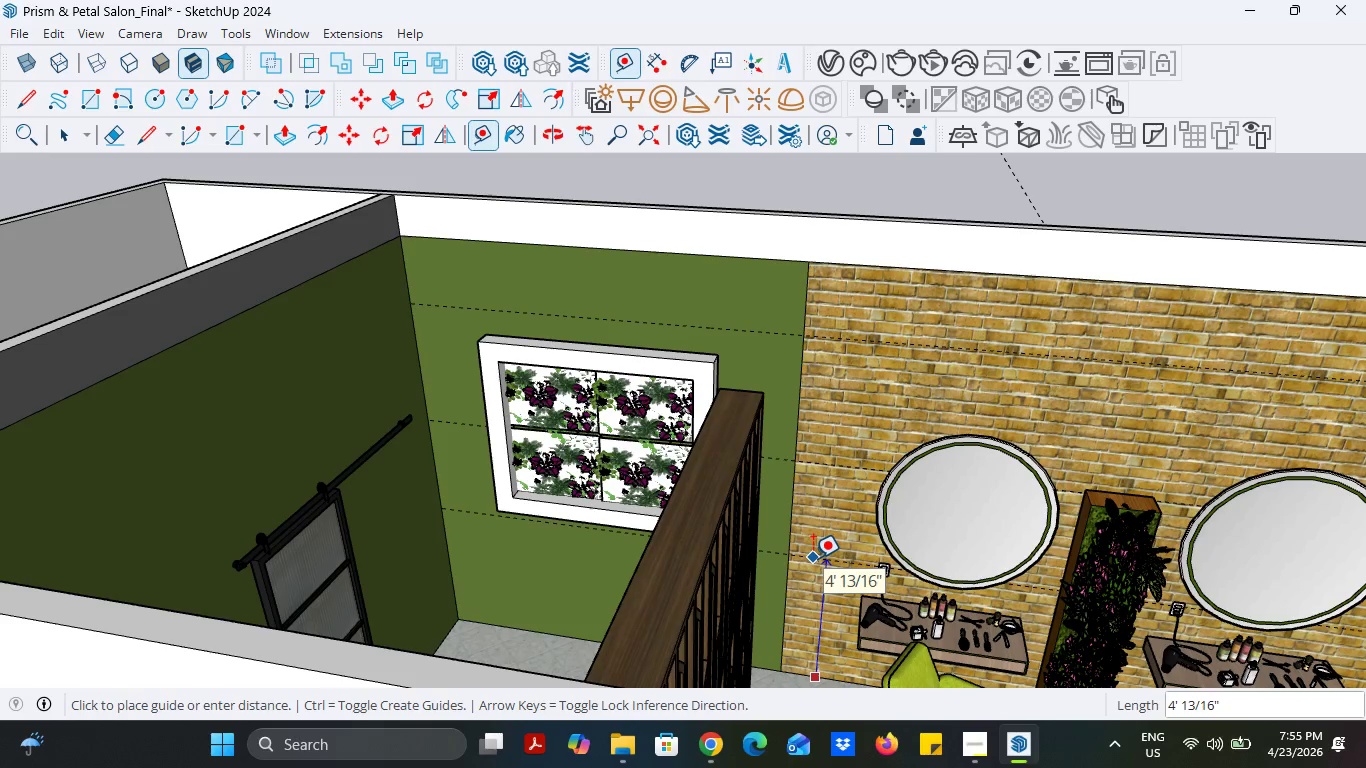 
key(0)
 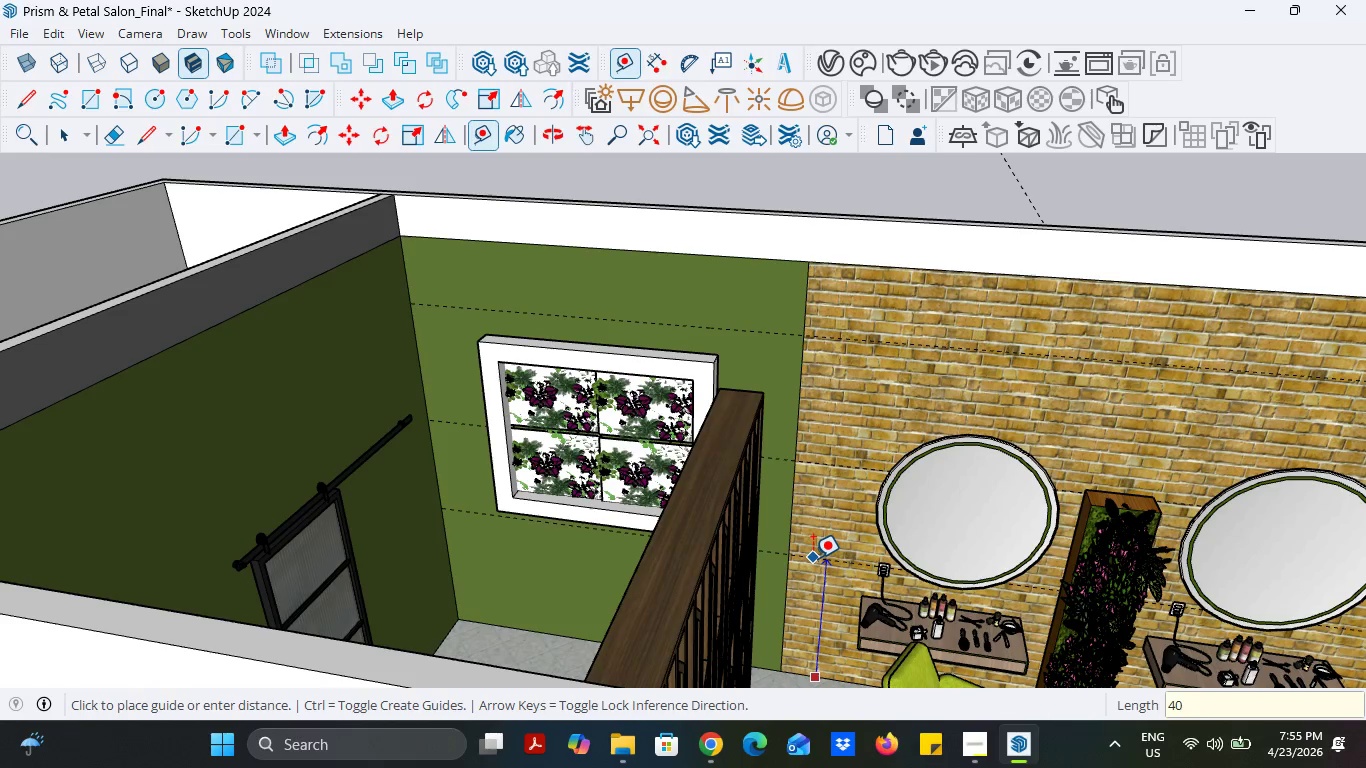 
key(Enter)
 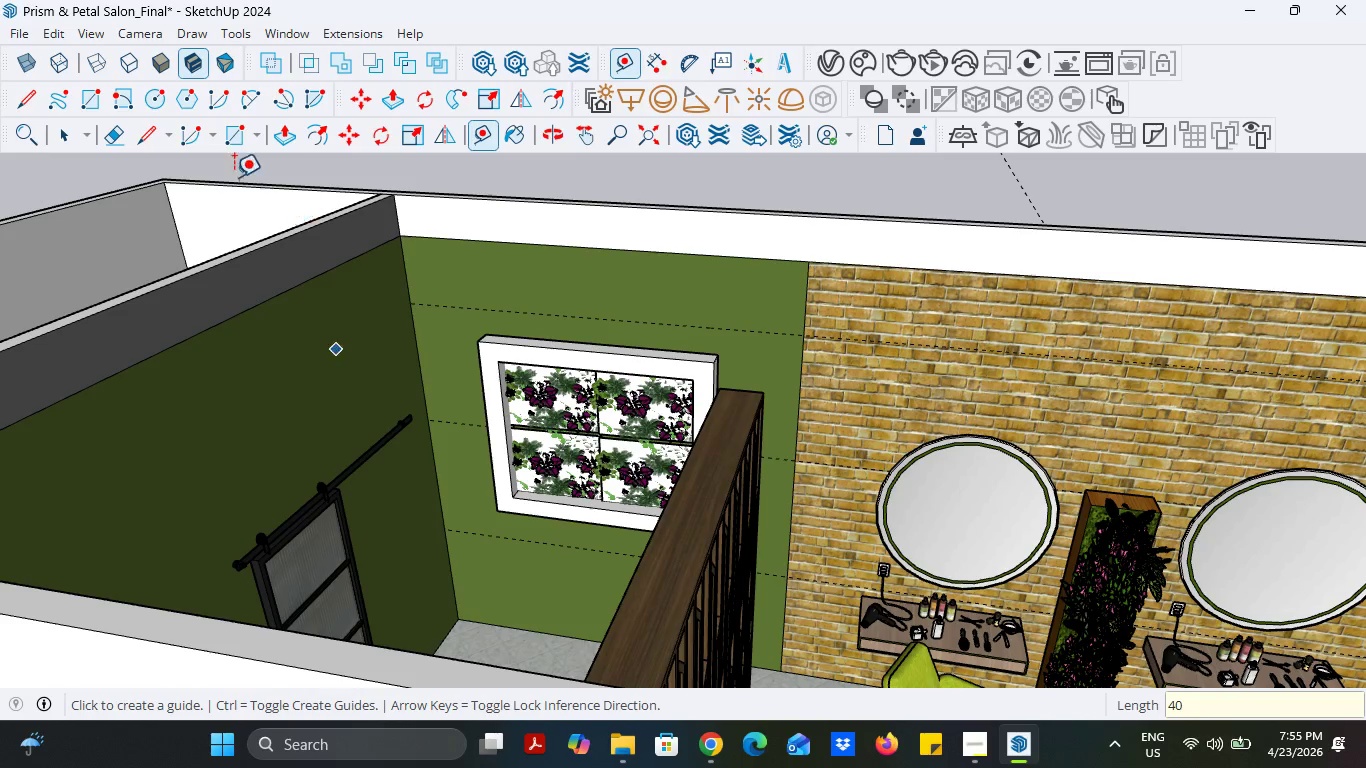 
left_click([107, 136])
 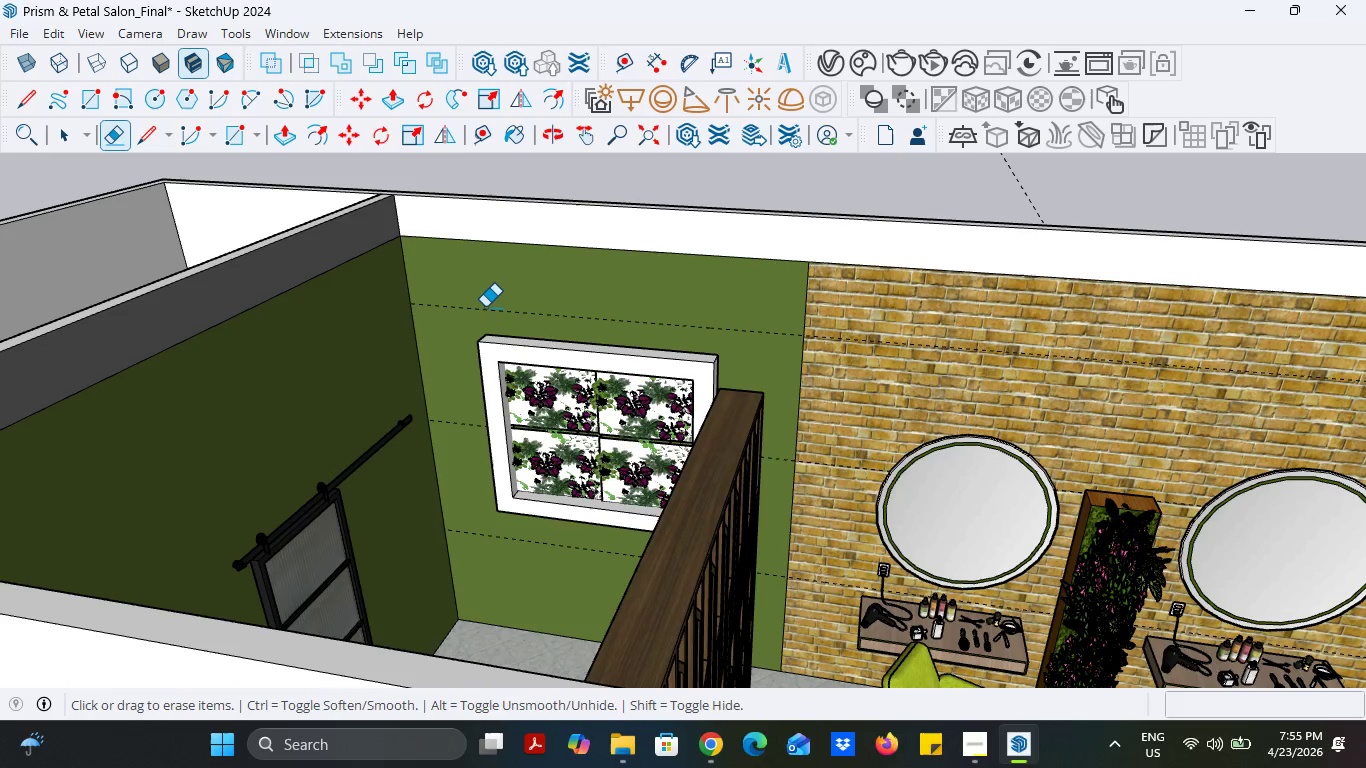 
left_click_drag(start_coordinate=[485, 305], to_coordinate=[489, 313])
 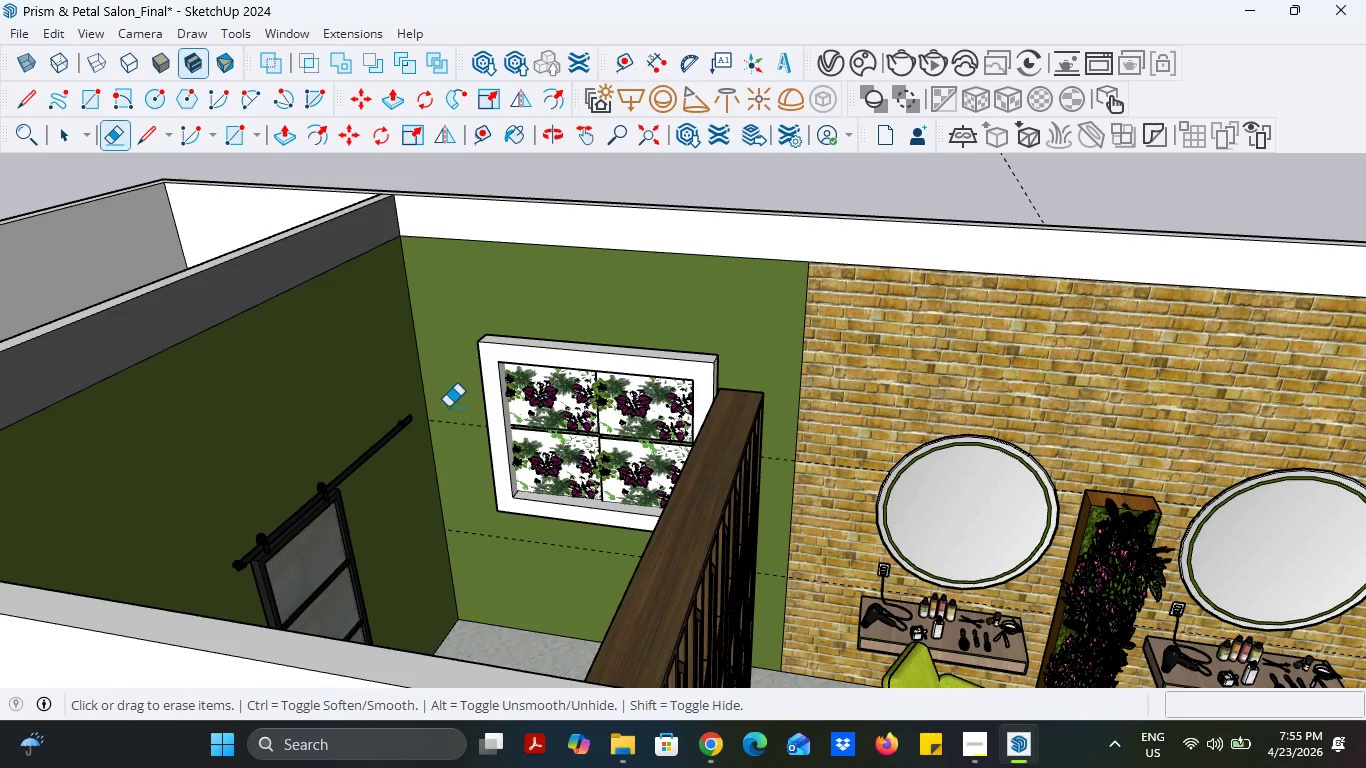 
left_click_drag(start_coordinate=[448, 408], to_coordinate=[464, 444])
 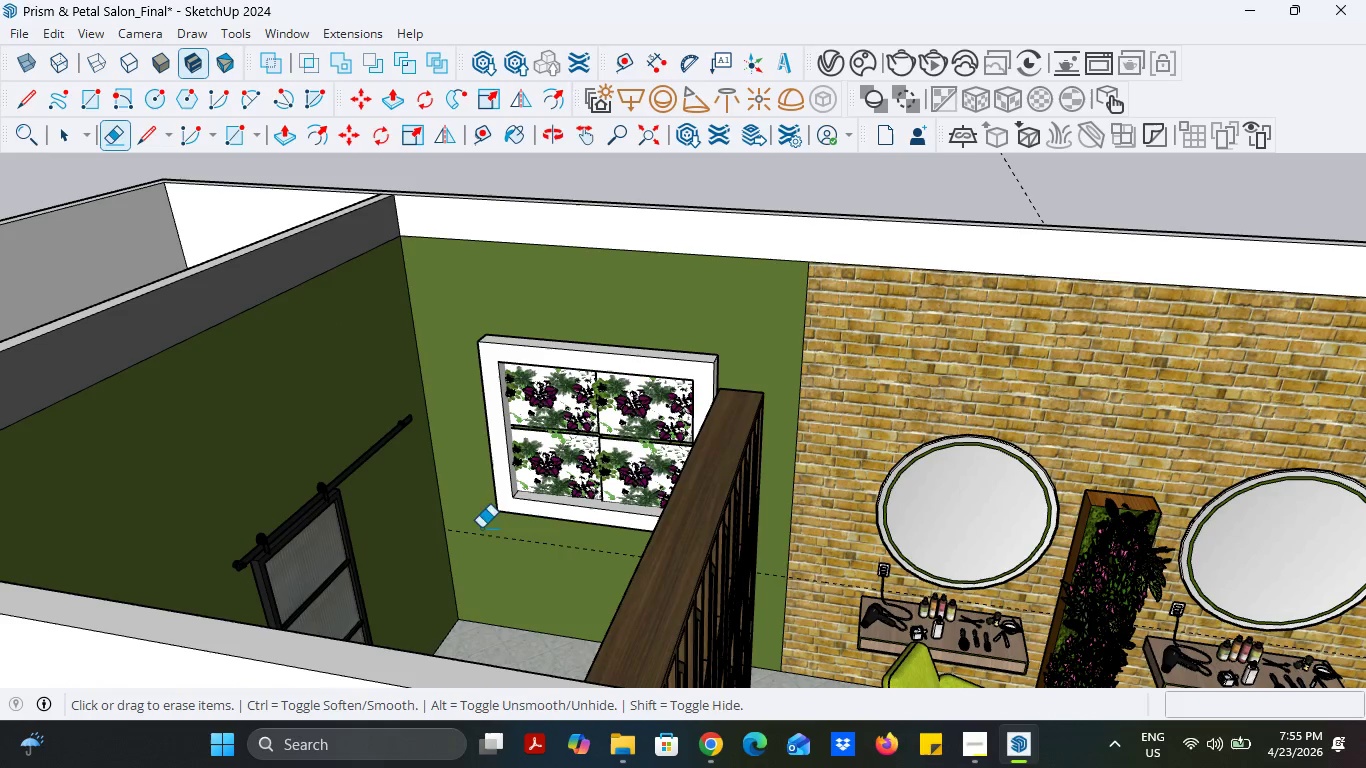 
left_click_drag(start_coordinate=[481, 532], to_coordinate=[493, 553])
 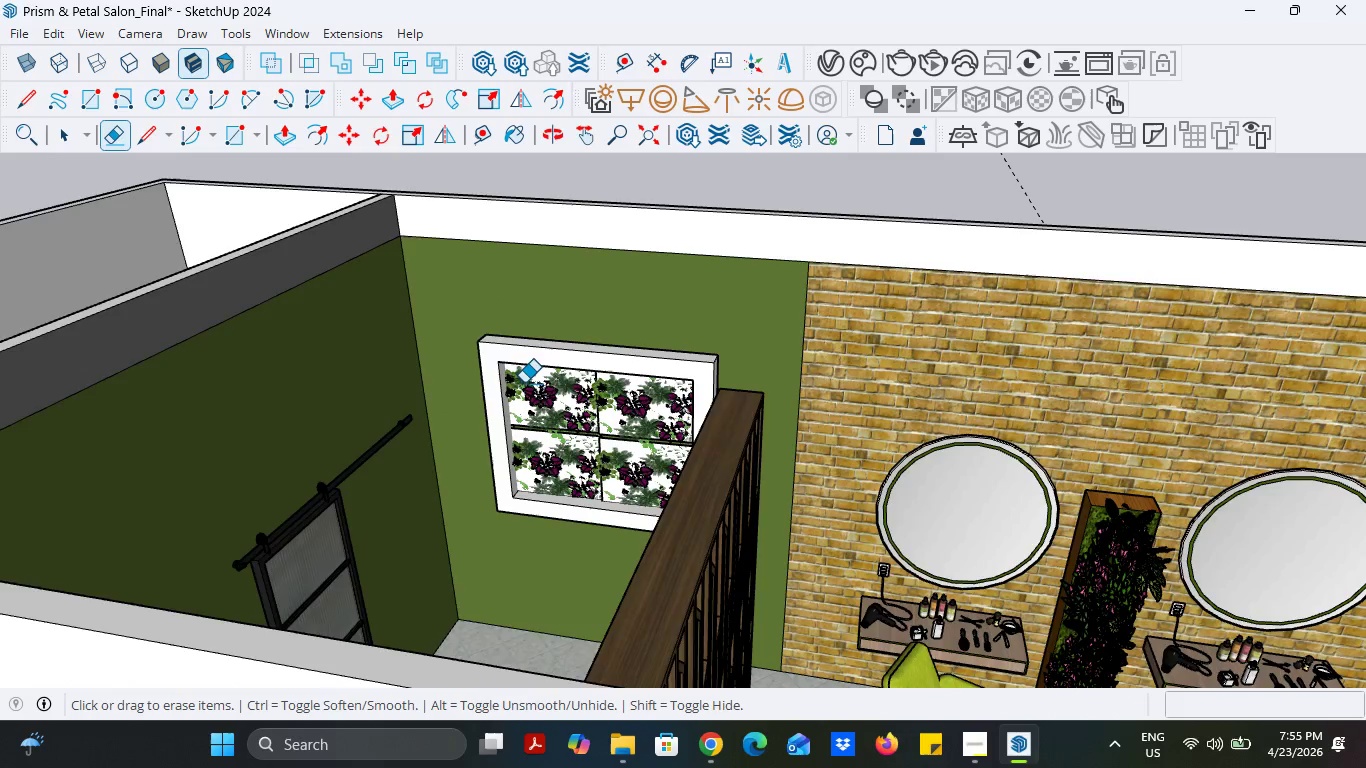 
scroll: coordinate [526, 381], scroll_direction: down, amount: 4.0
 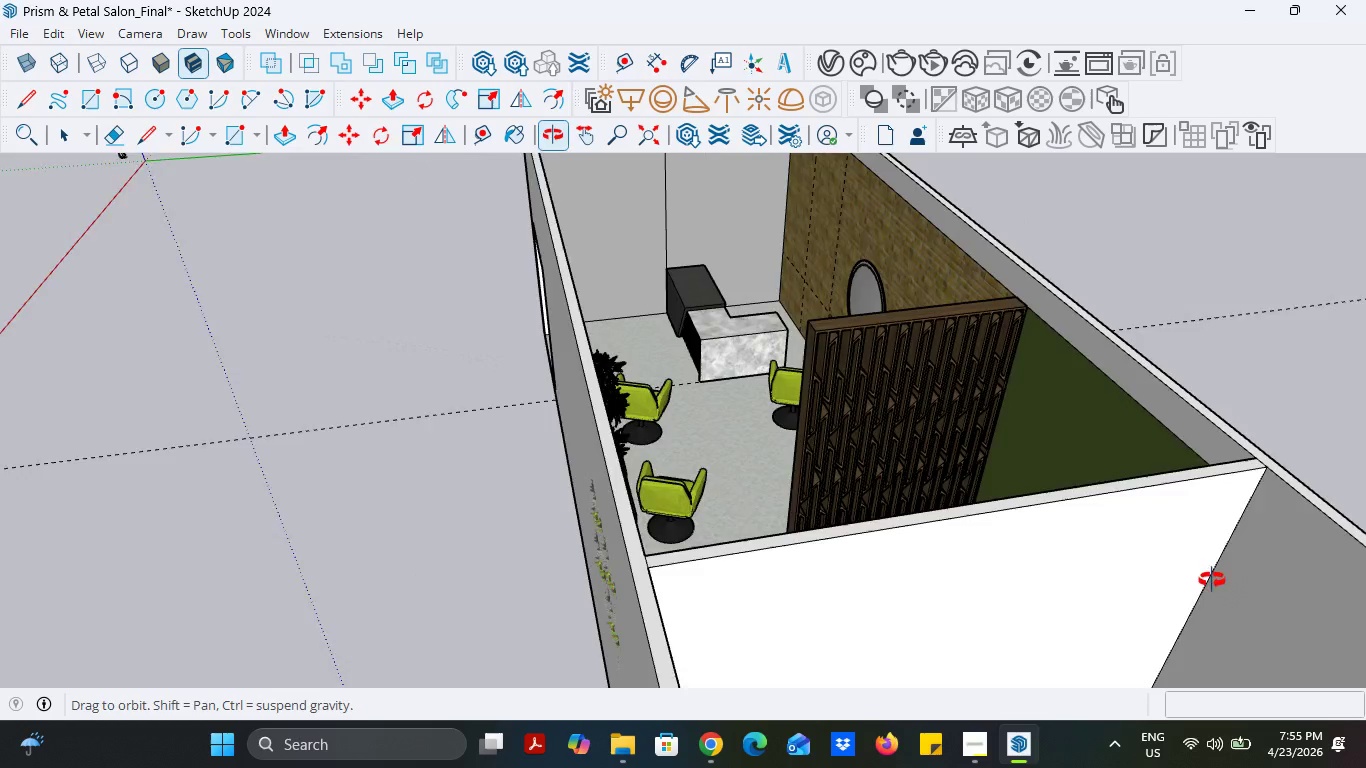 
scroll: coordinate [766, 300], scroll_direction: up, amount: 2.0
 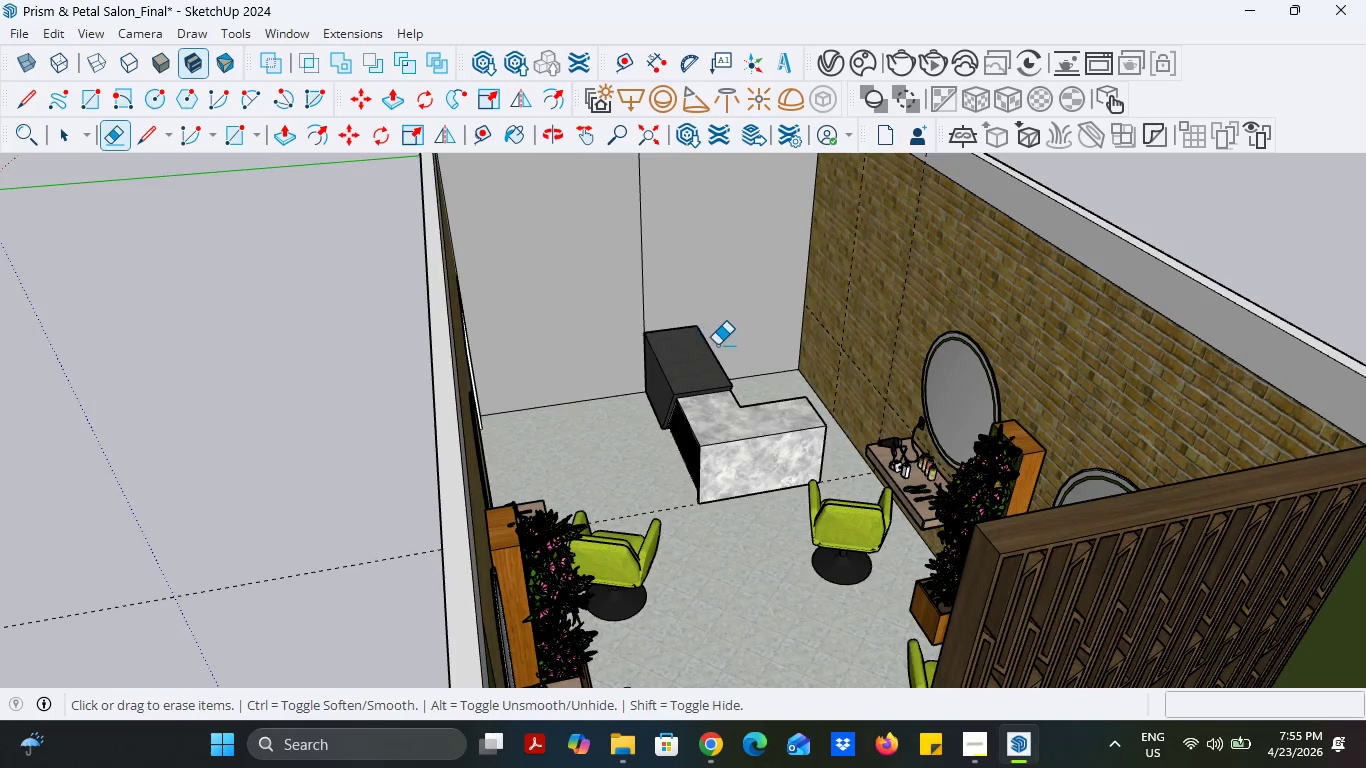 
scroll: coordinate [719, 346], scroll_direction: down, amount: 5.0
 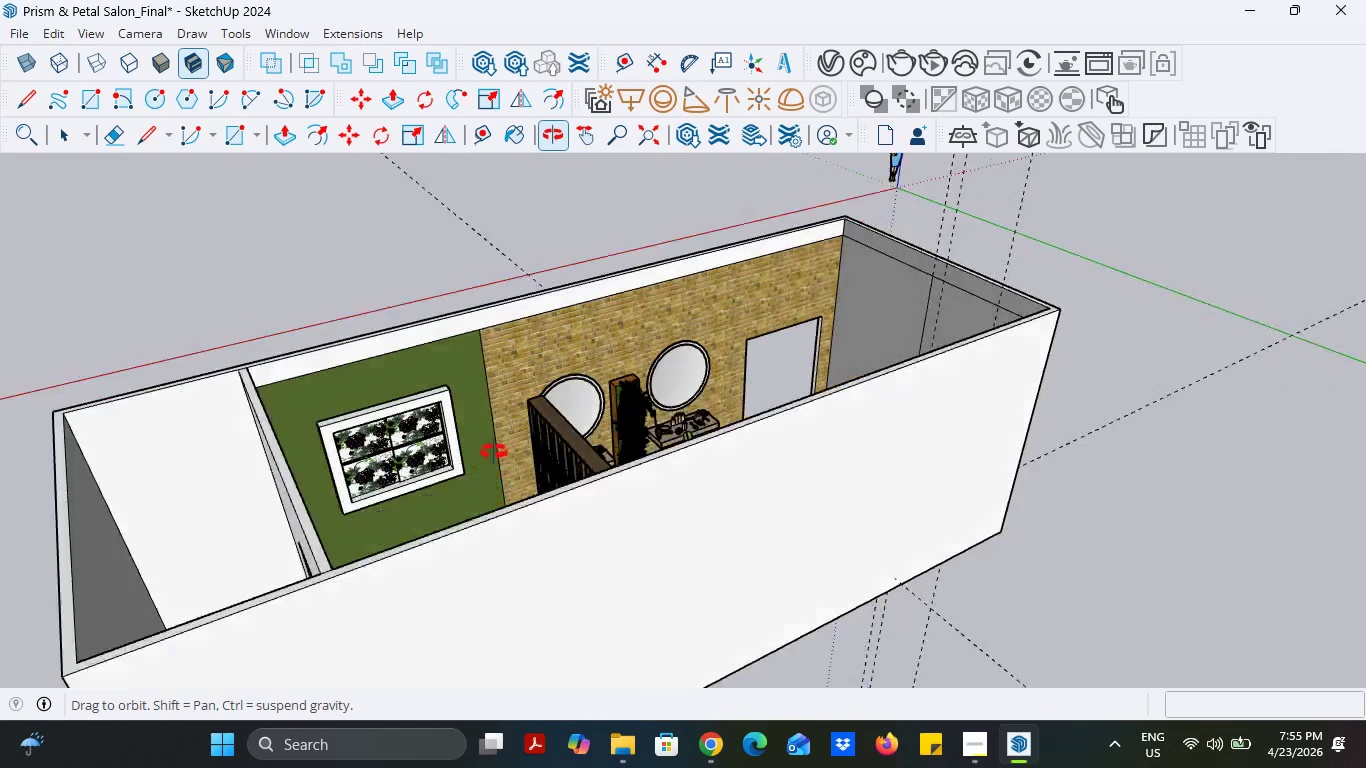 
scroll: coordinate [319, 514], scroll_direction: up, amount: 20.0
 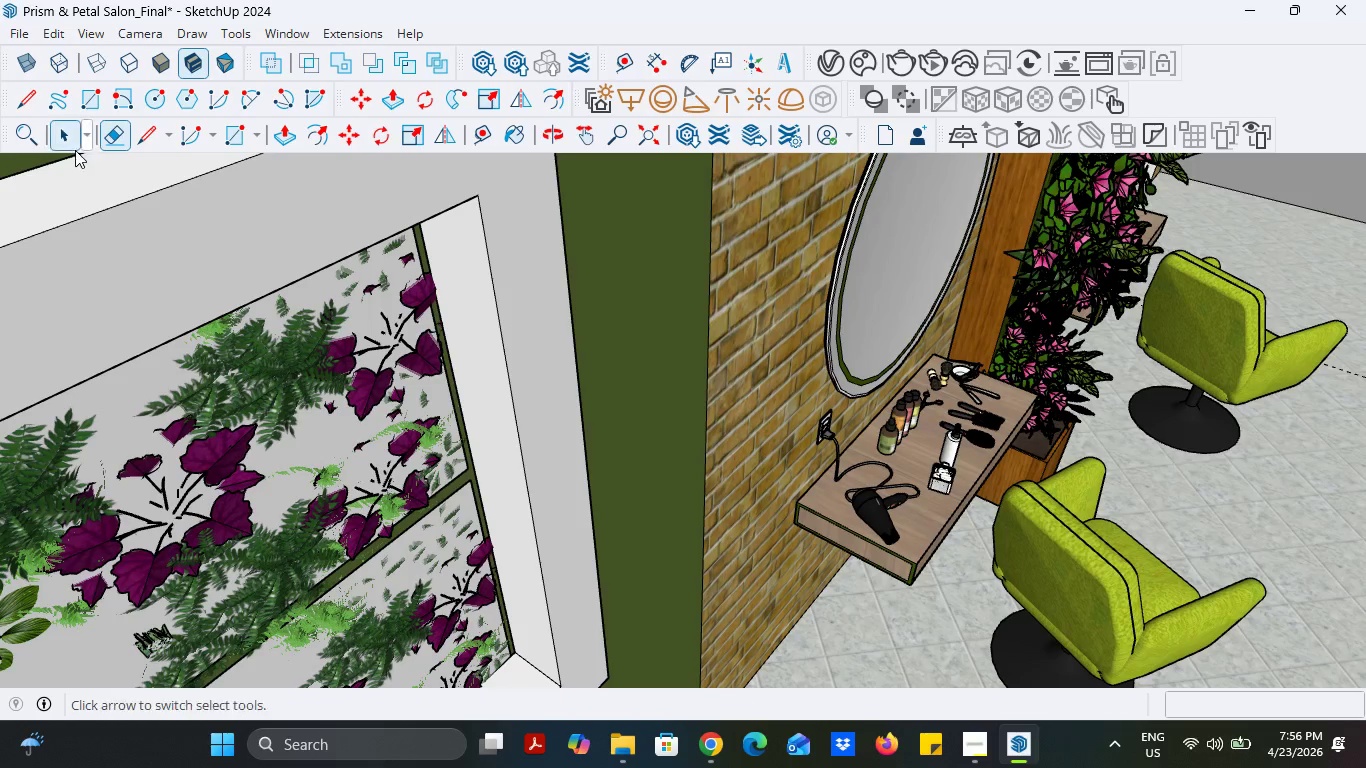 
left_click([75, 149])
 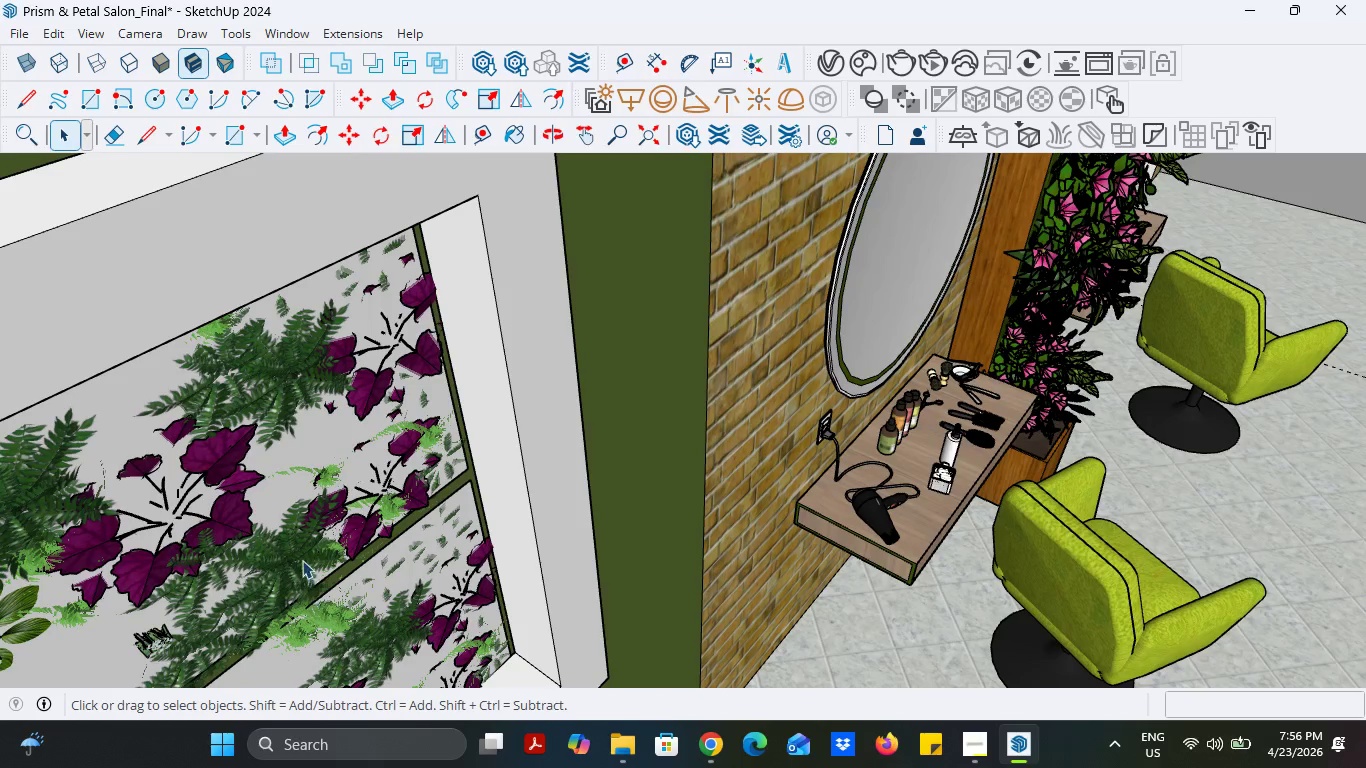 
left_click([302, 560])
 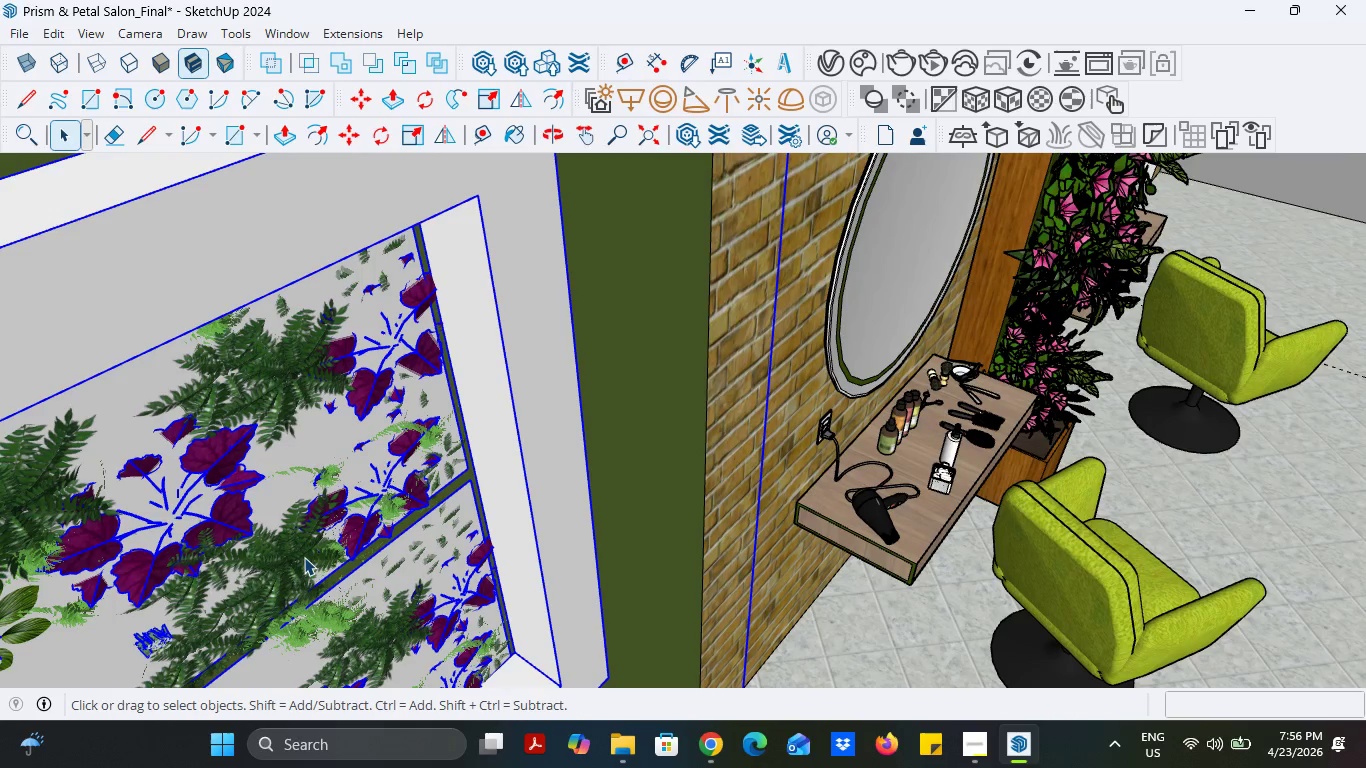 
double_click([304, 557])
 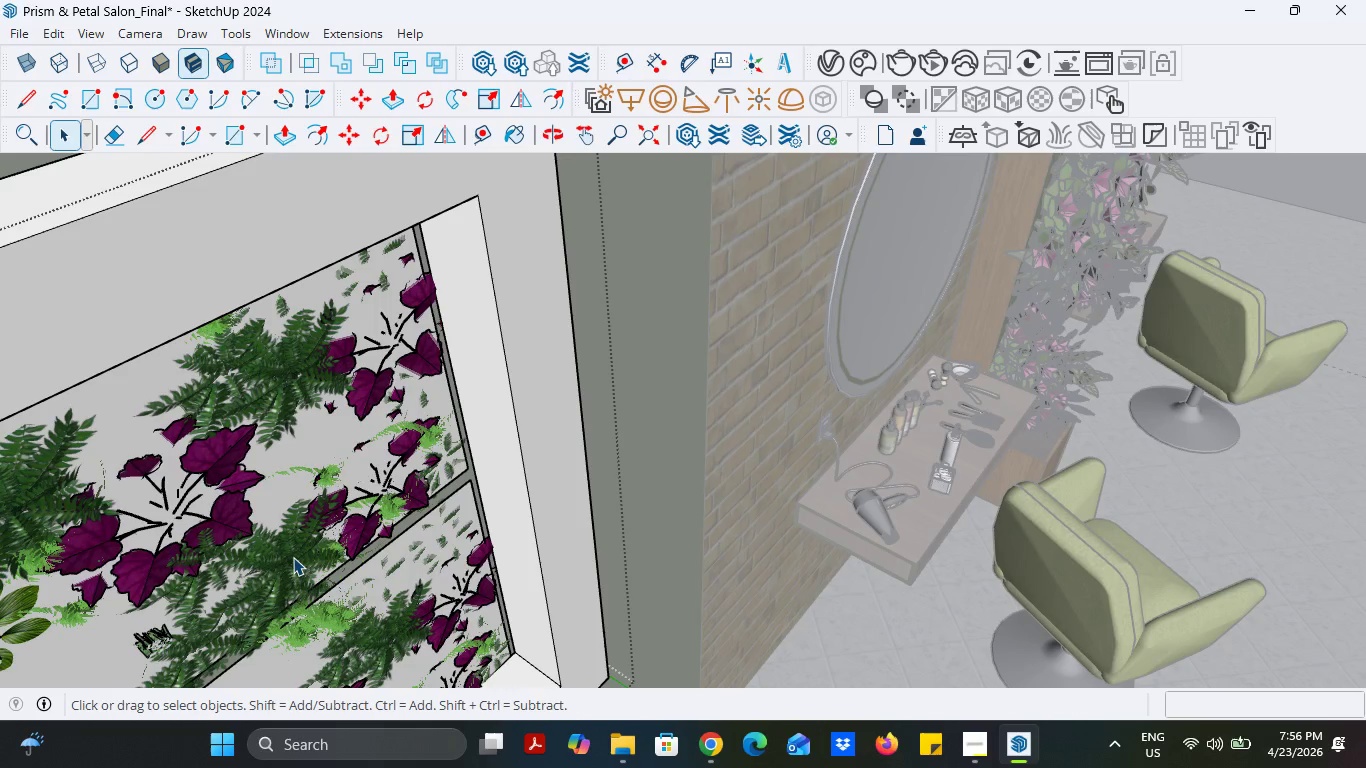 
left_click([293, 557])
 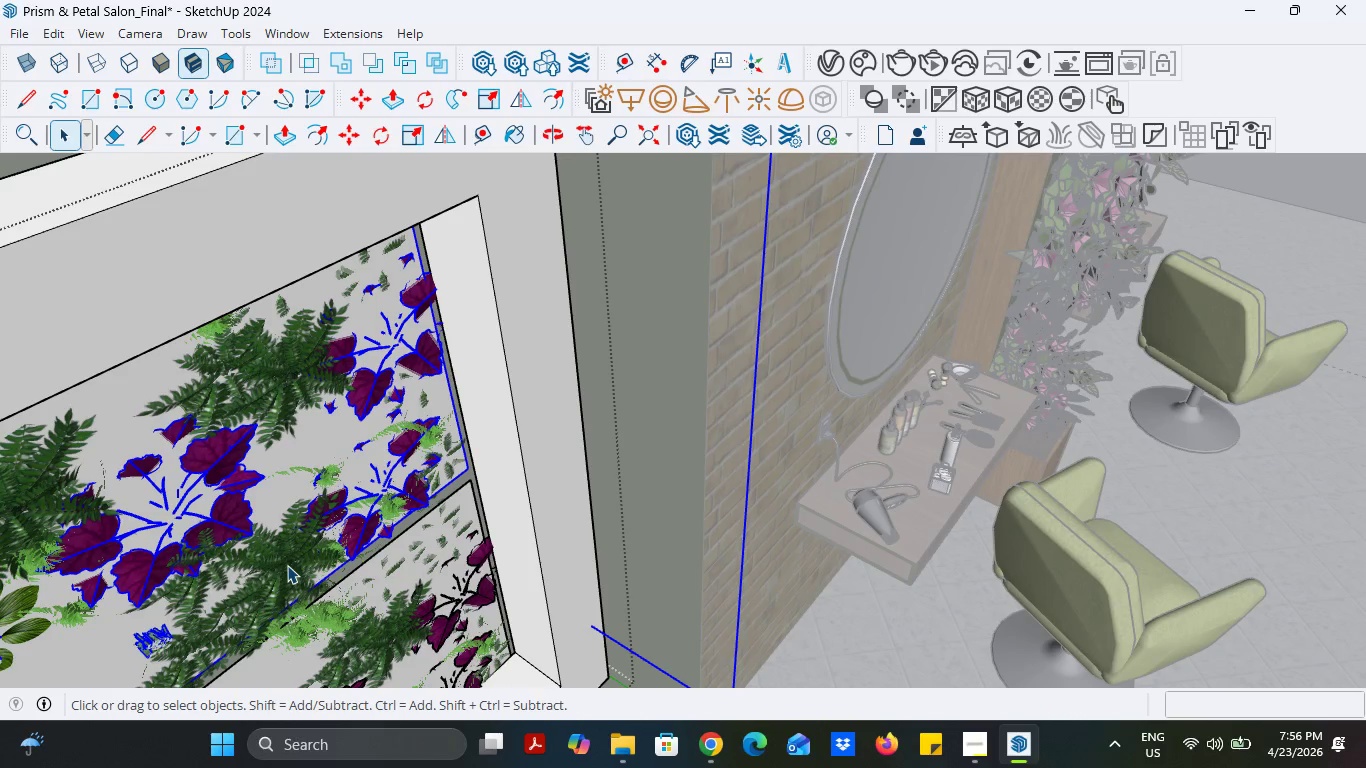 
double_click([287, 565])
 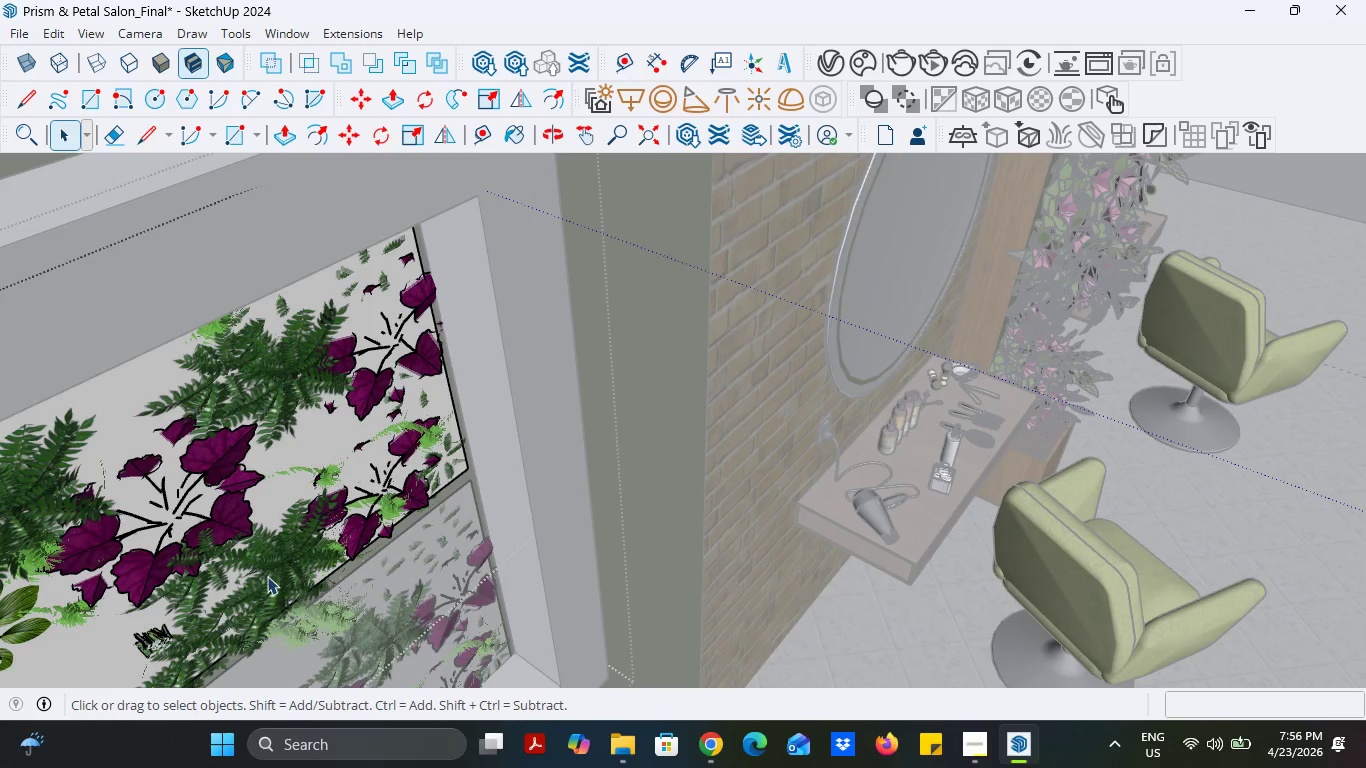 
triple_click([267, 576])
 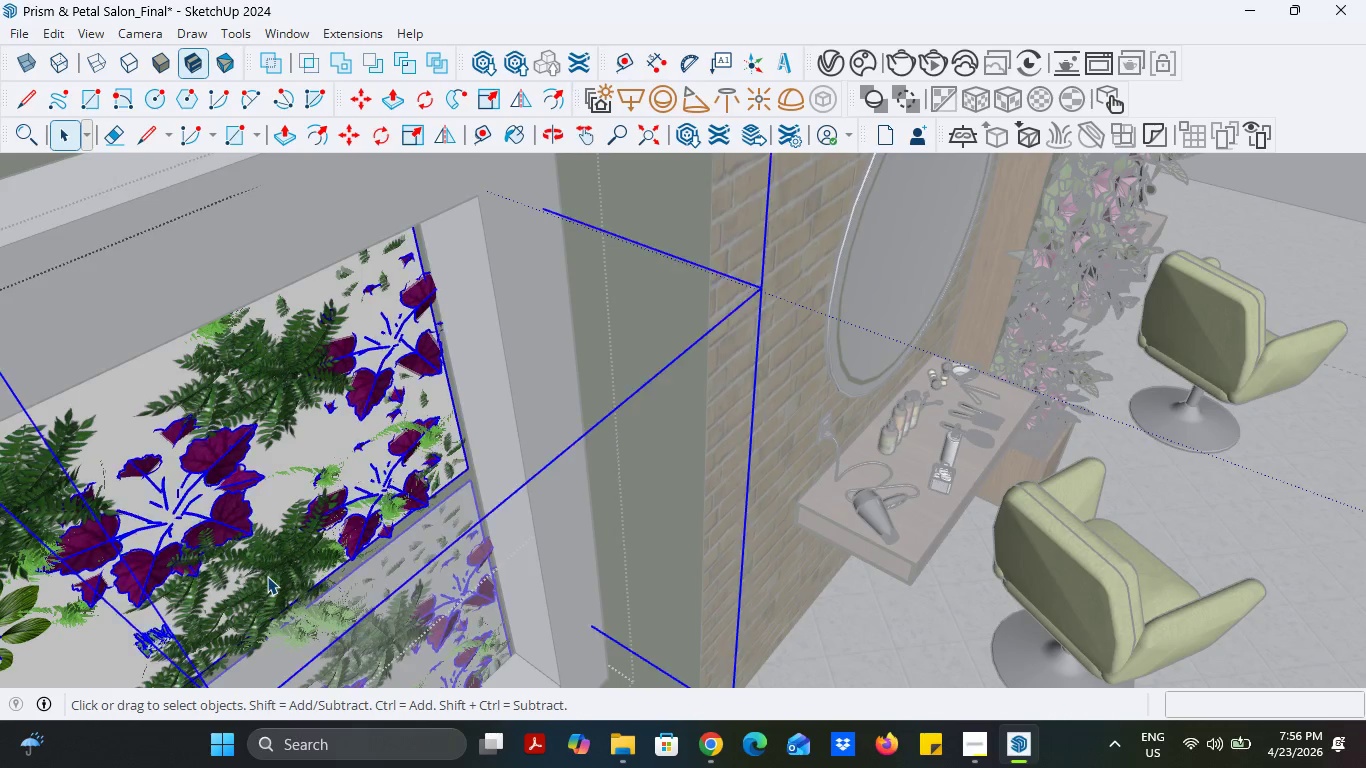 
triple_click([267, 576])
 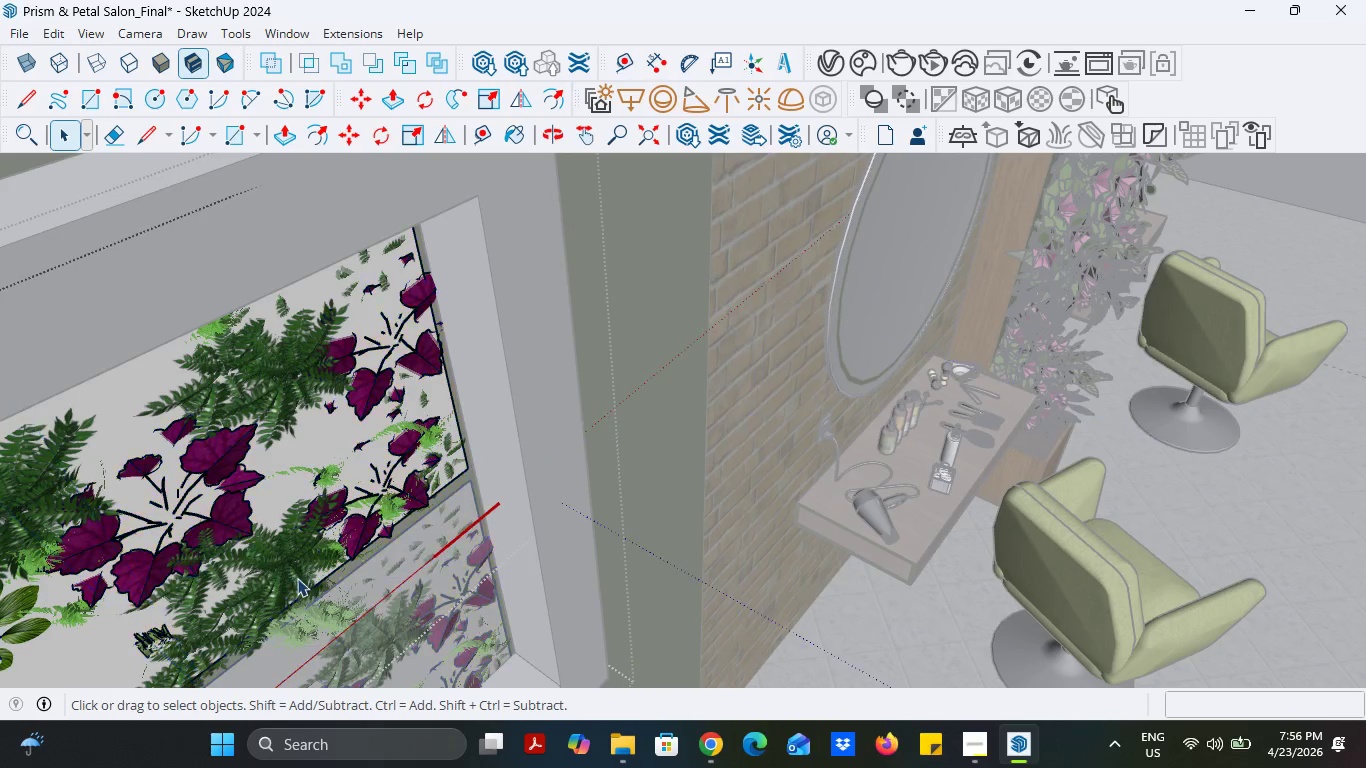 
triple_click([305, 582])
 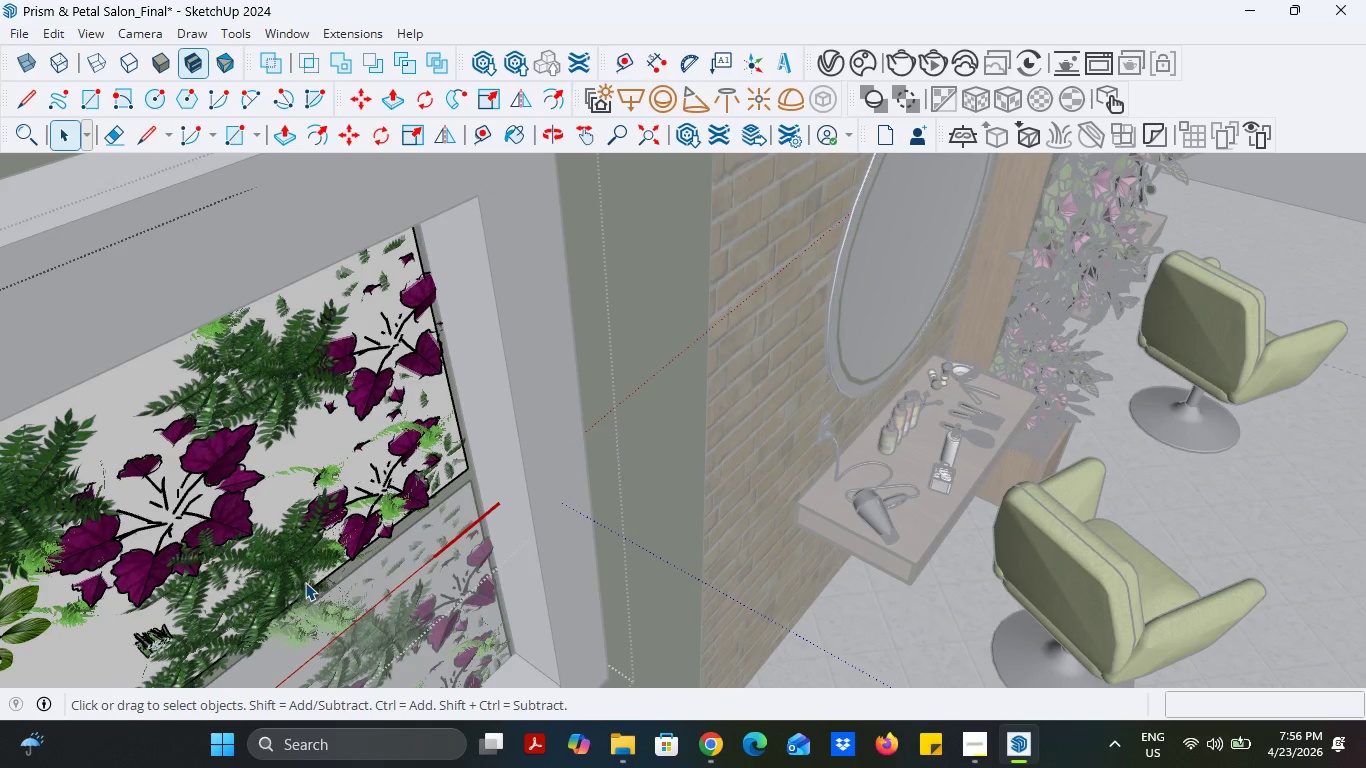 
triple_click([305, 582])
 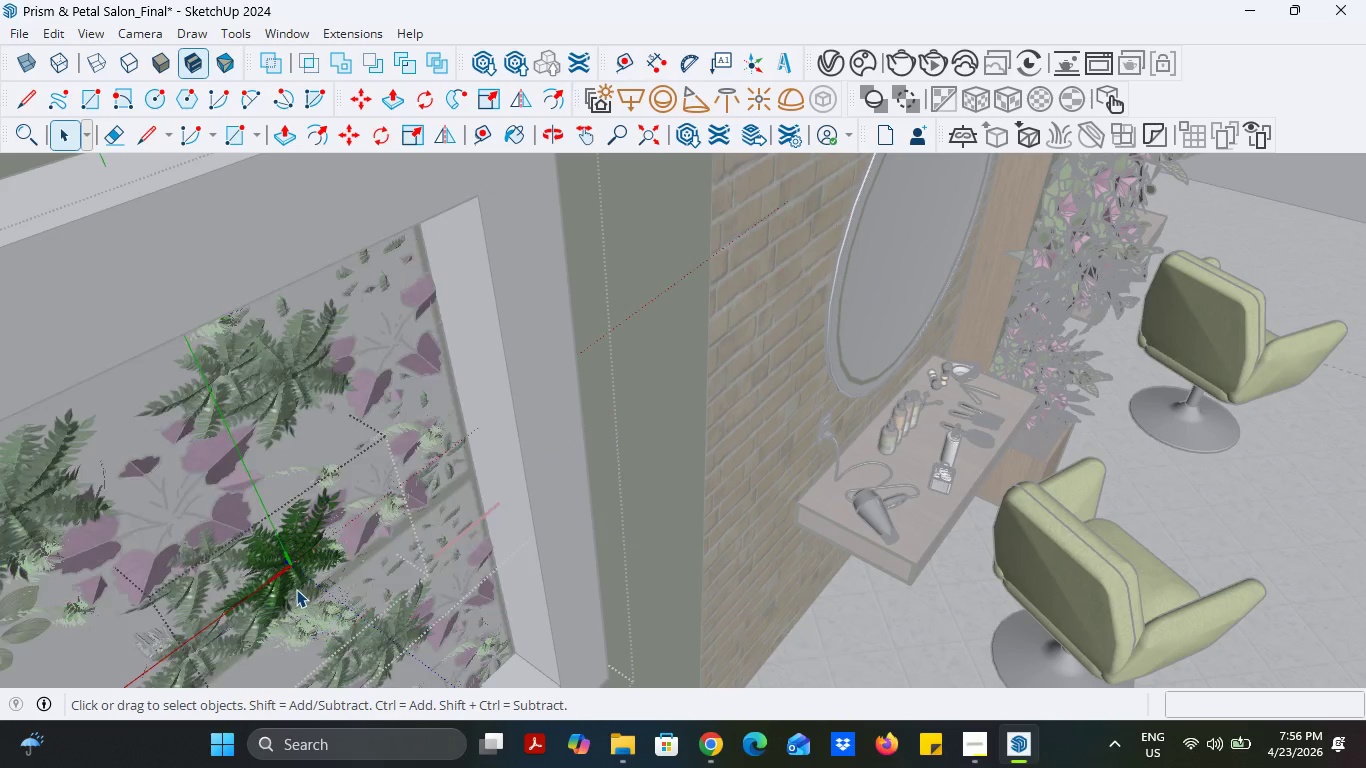 
triple_click([296, 589])
 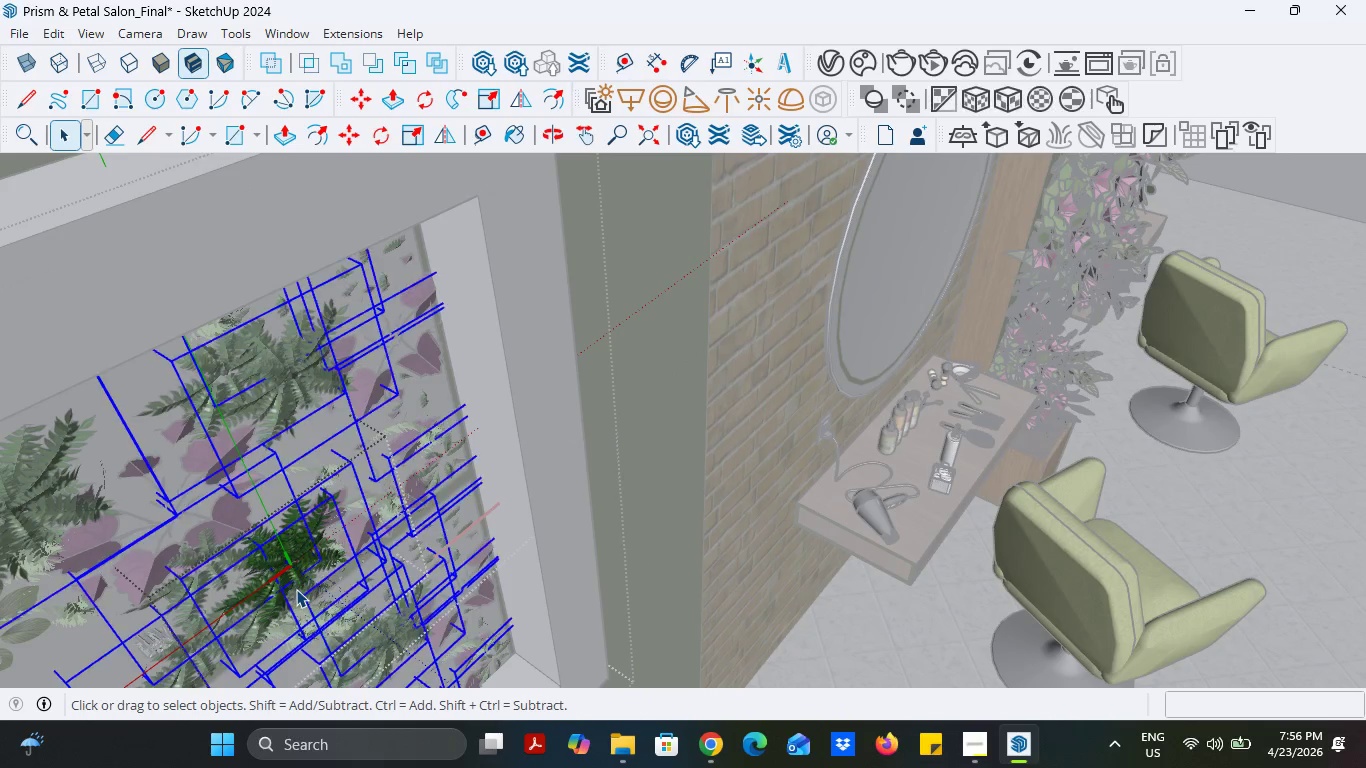 
triple_click([296, 589])
 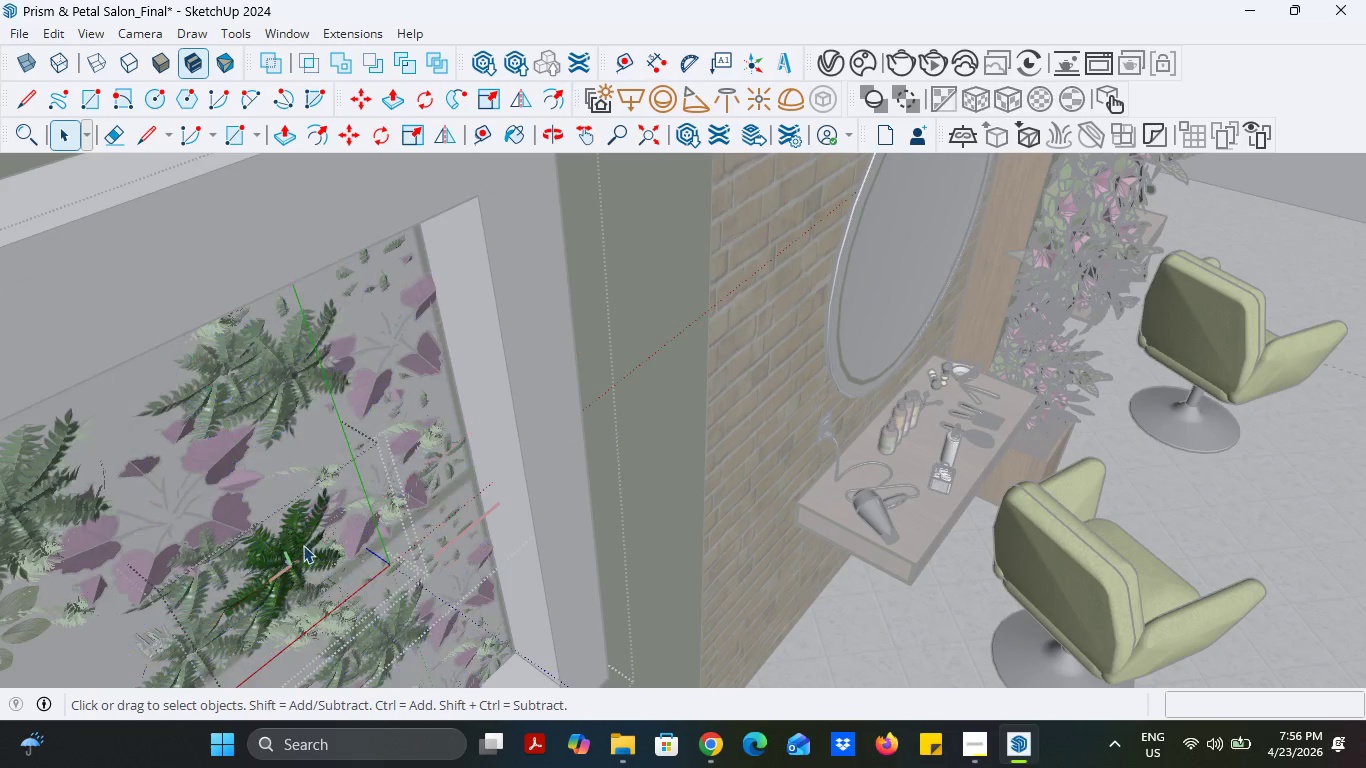 
left_click([306, 541])
 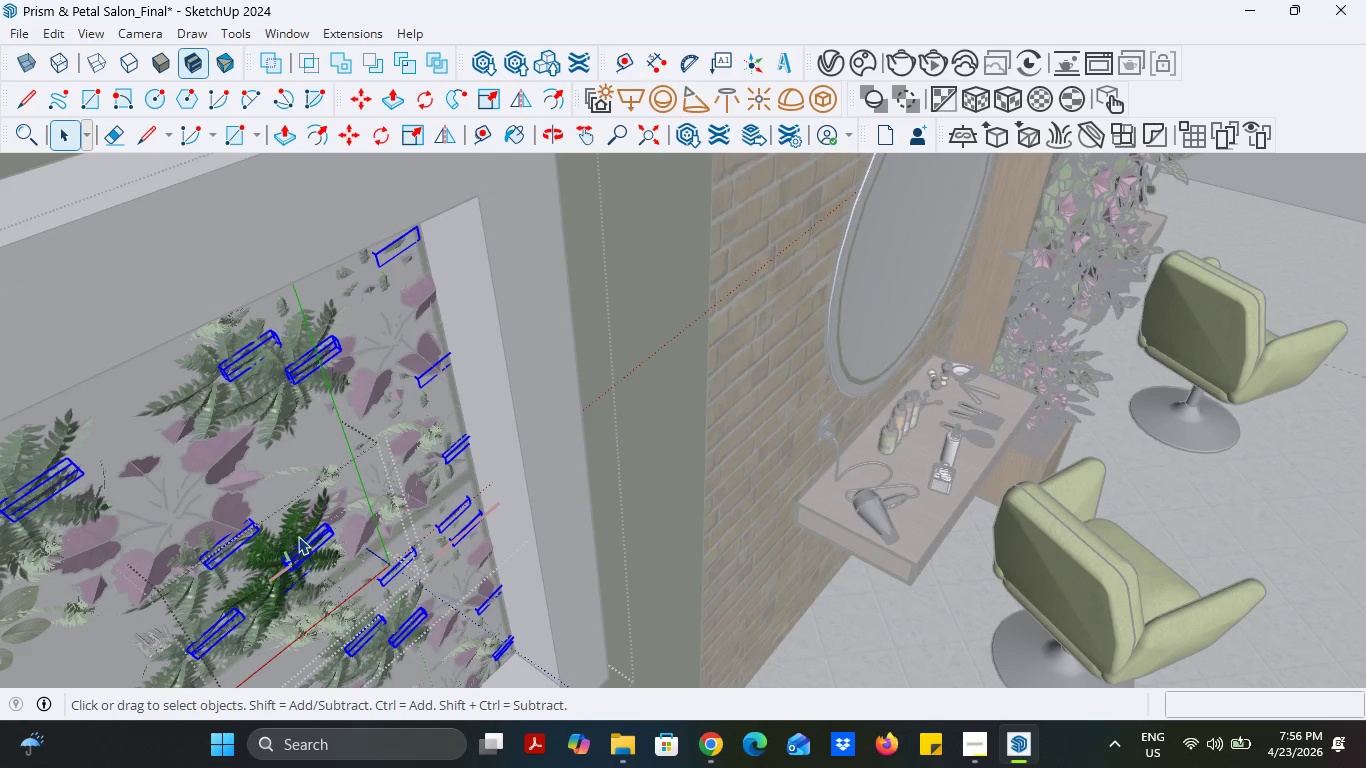 
left_click([298, 534])
 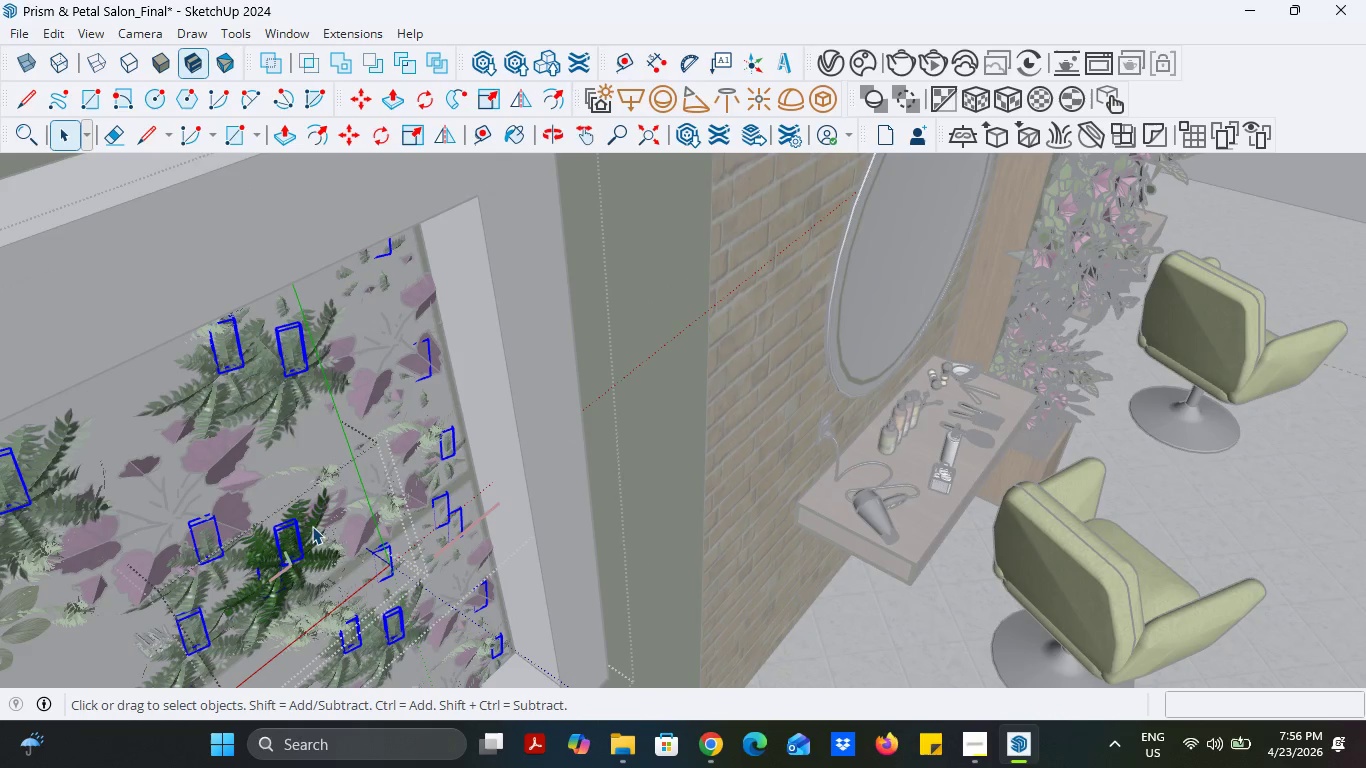 
left_click([199, 342])
 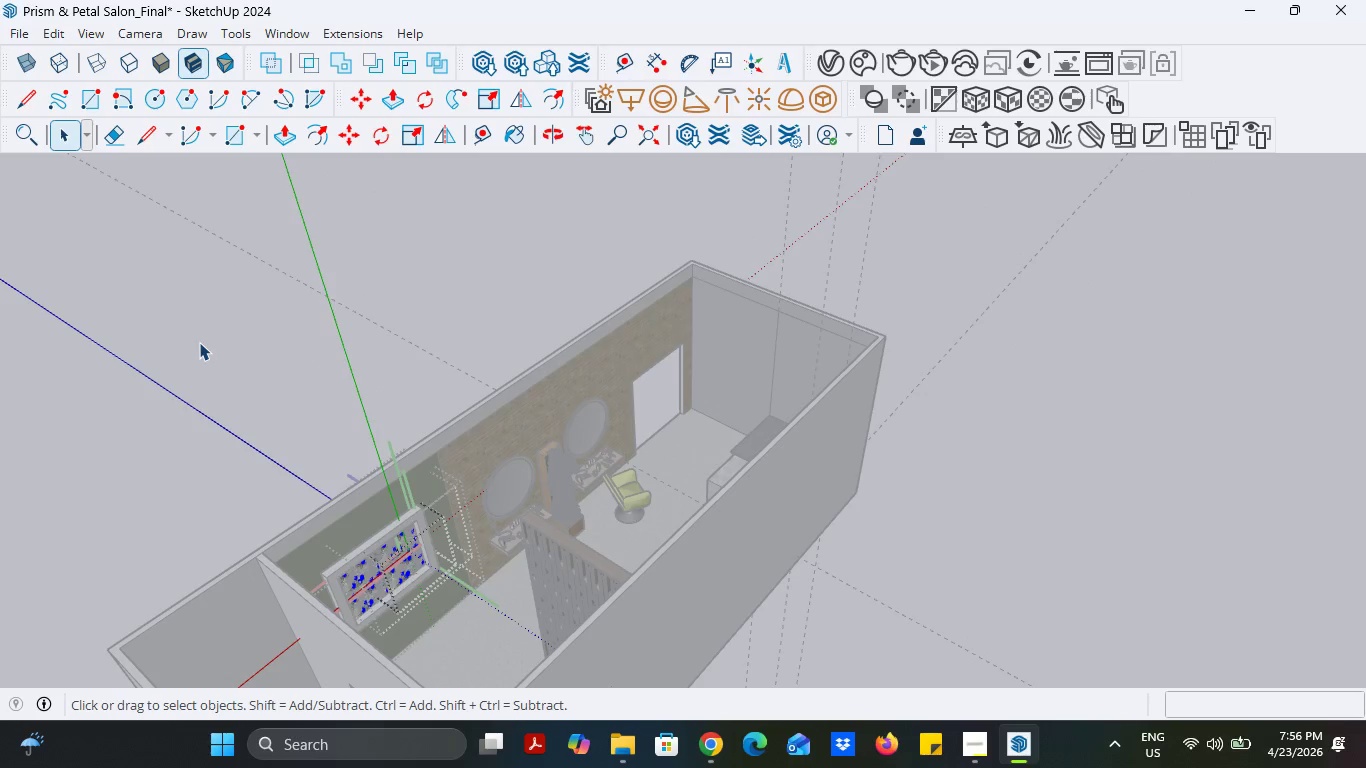 
scroll: coordinate [420, 550], scroll_direction: down, amount: 32.0
 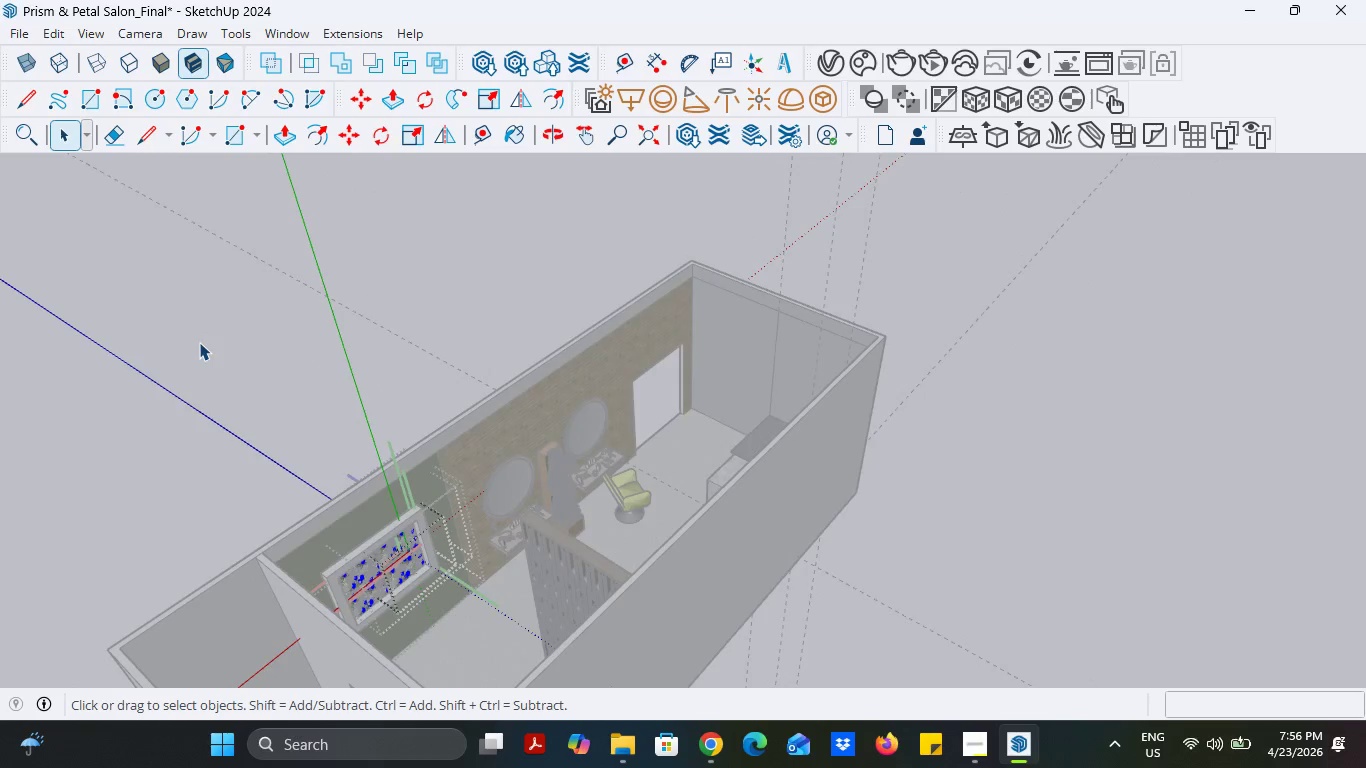 
double_click([199, 342])
 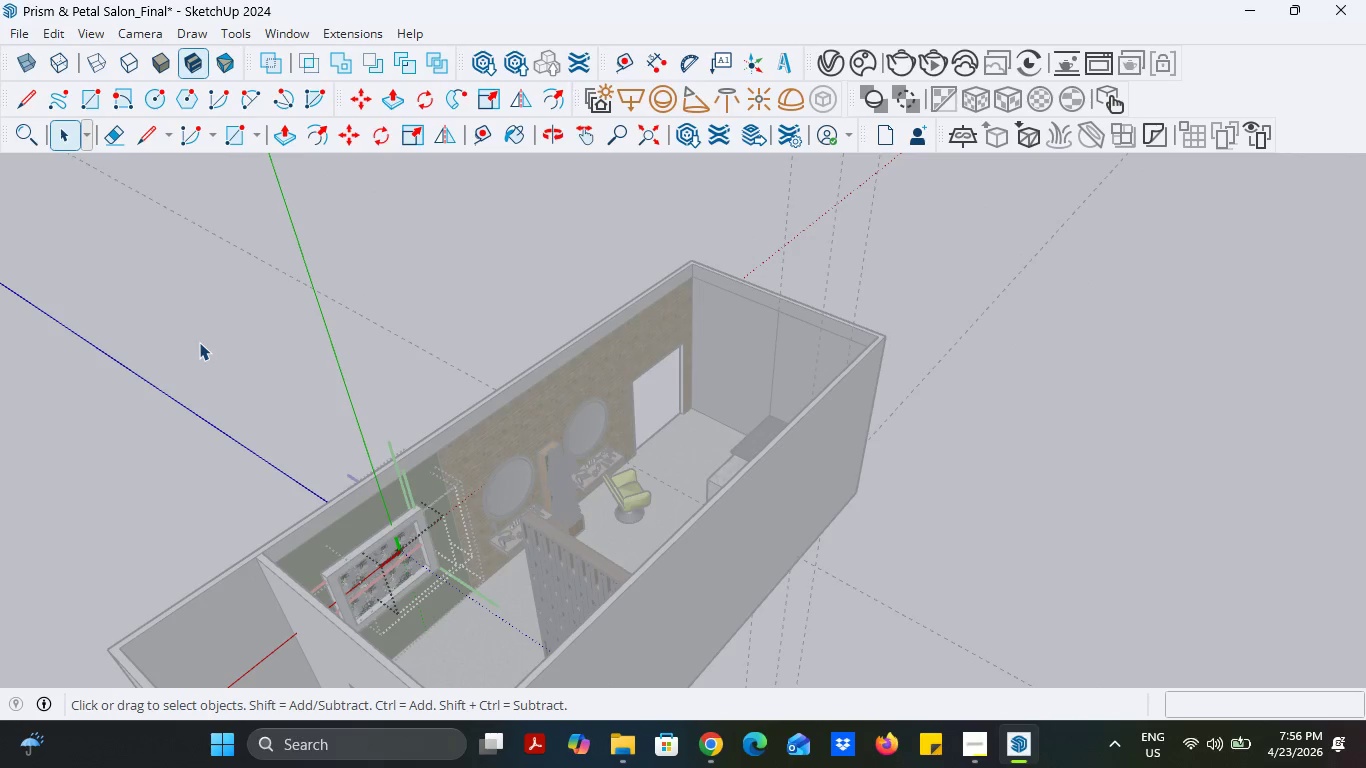 
triple_click([199, 342])
 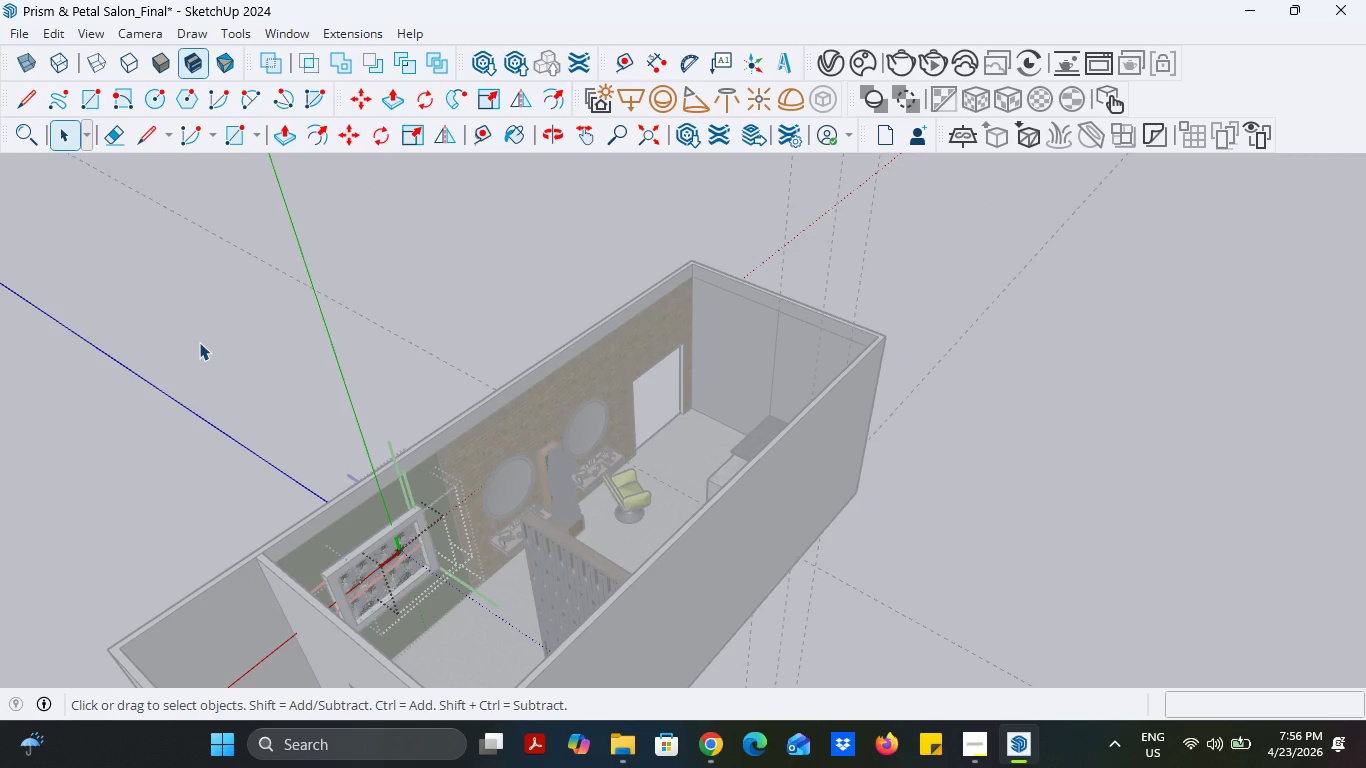 
triple_click([199, 342])
 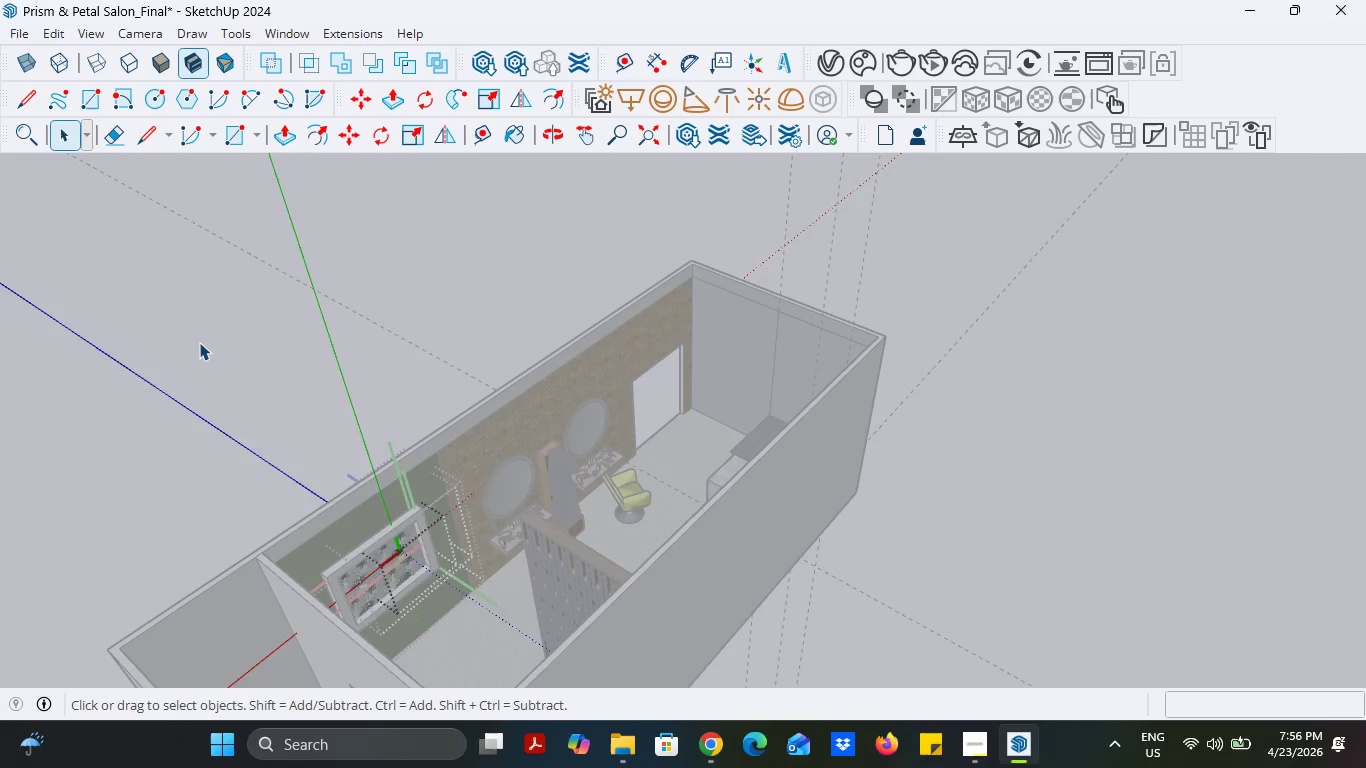 
triple_click([199, 342])
 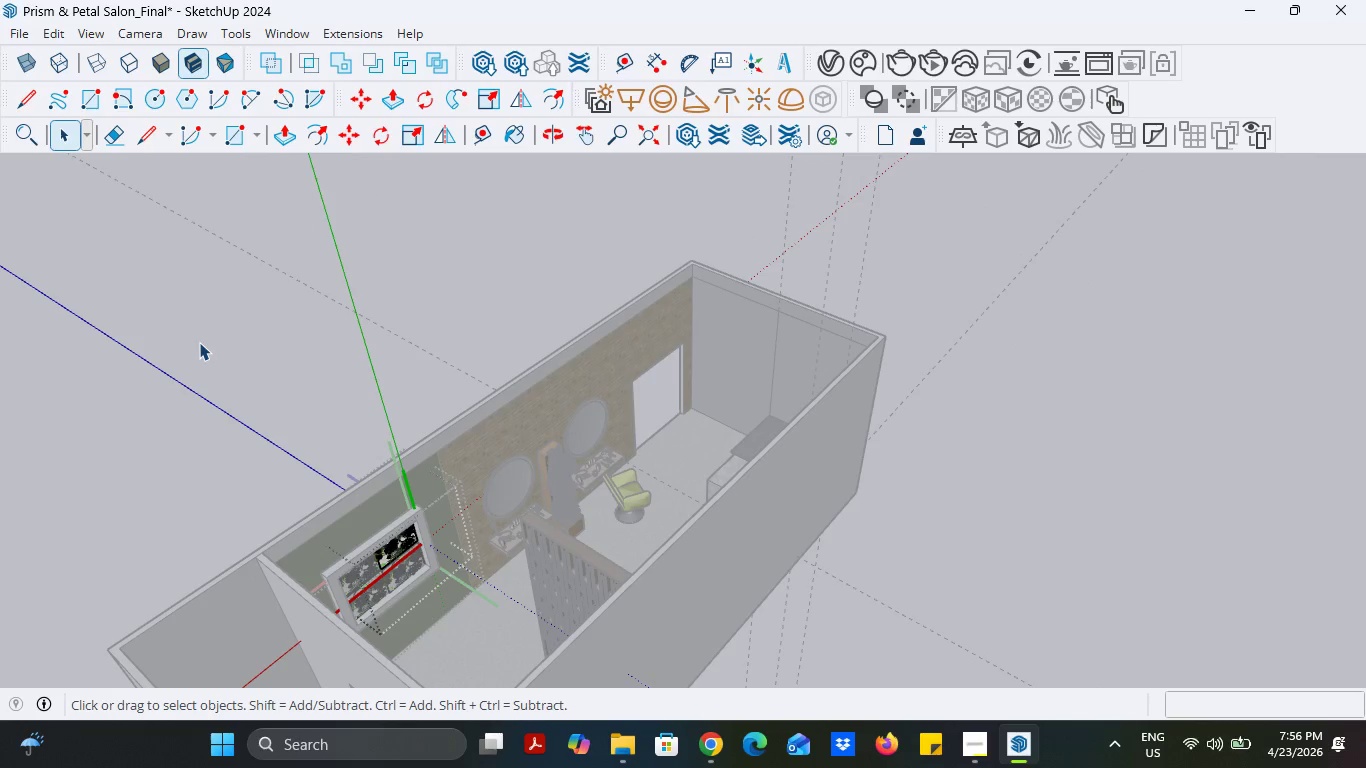 
triple_click([199, 342])
 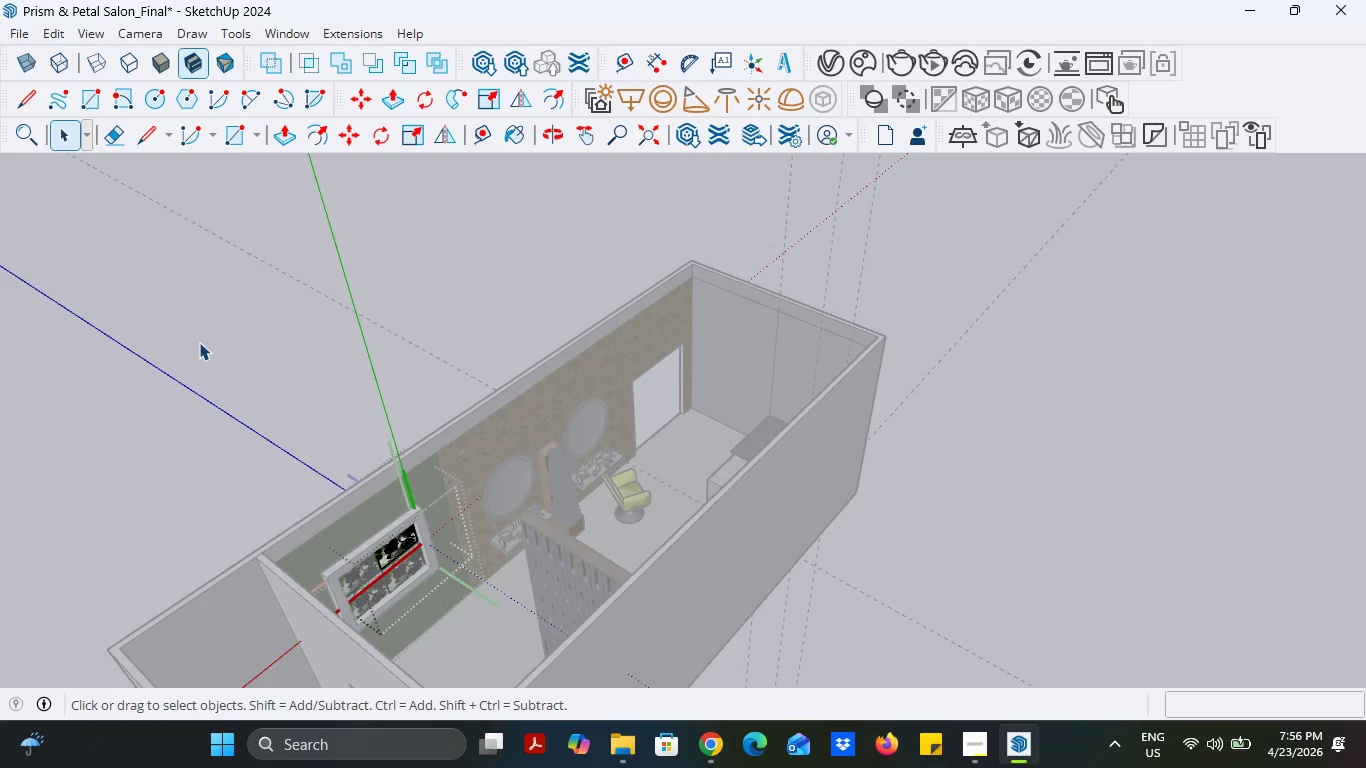 
triple_click([199, 342])
 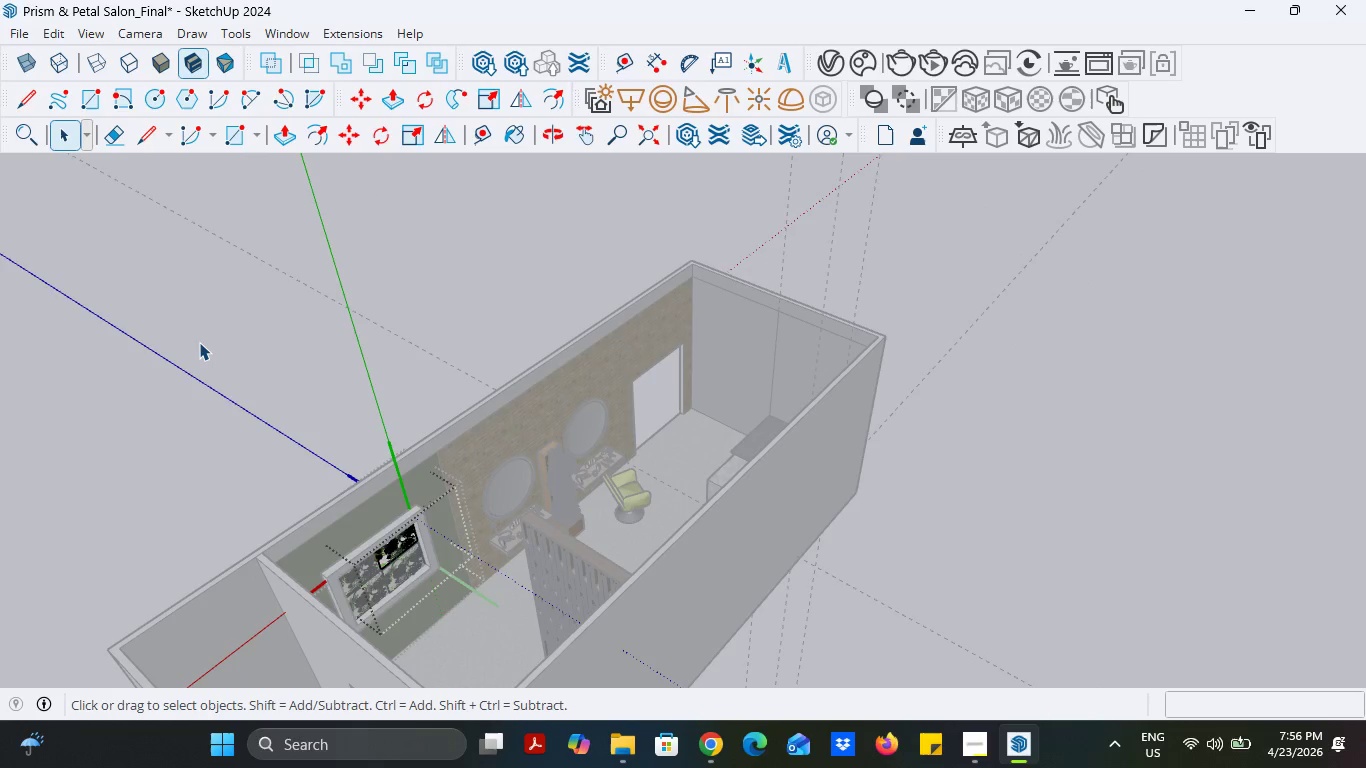 
triple_click([199, 342])
 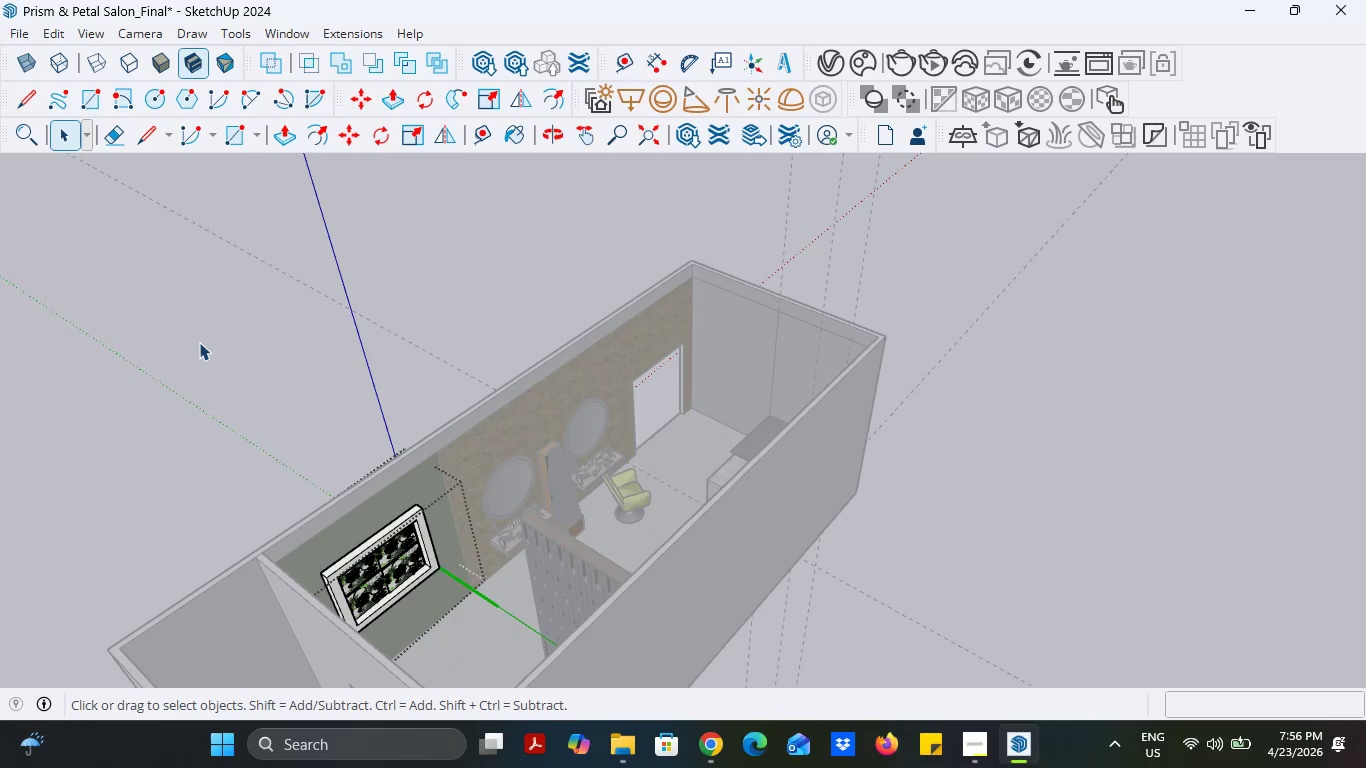 
triple_click([199, 342])
 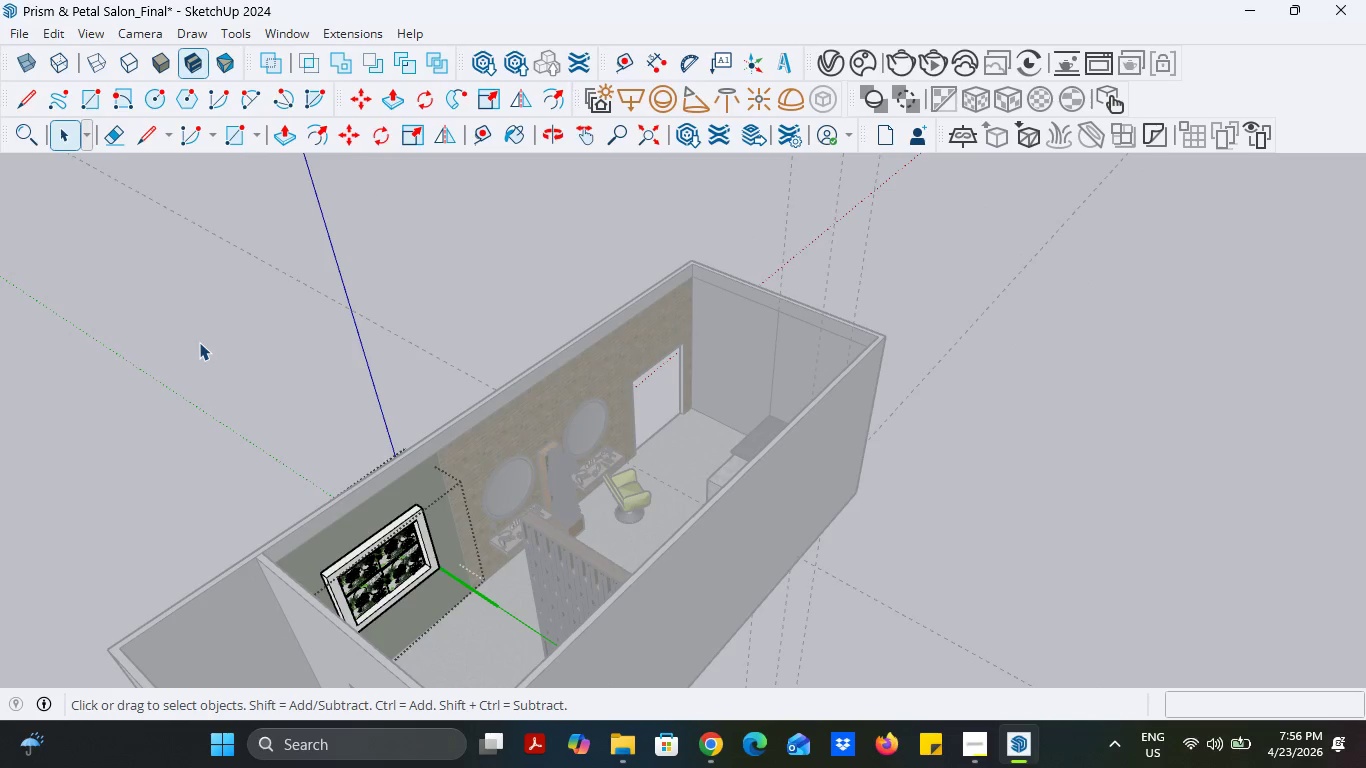 
double_click([199, 342])
 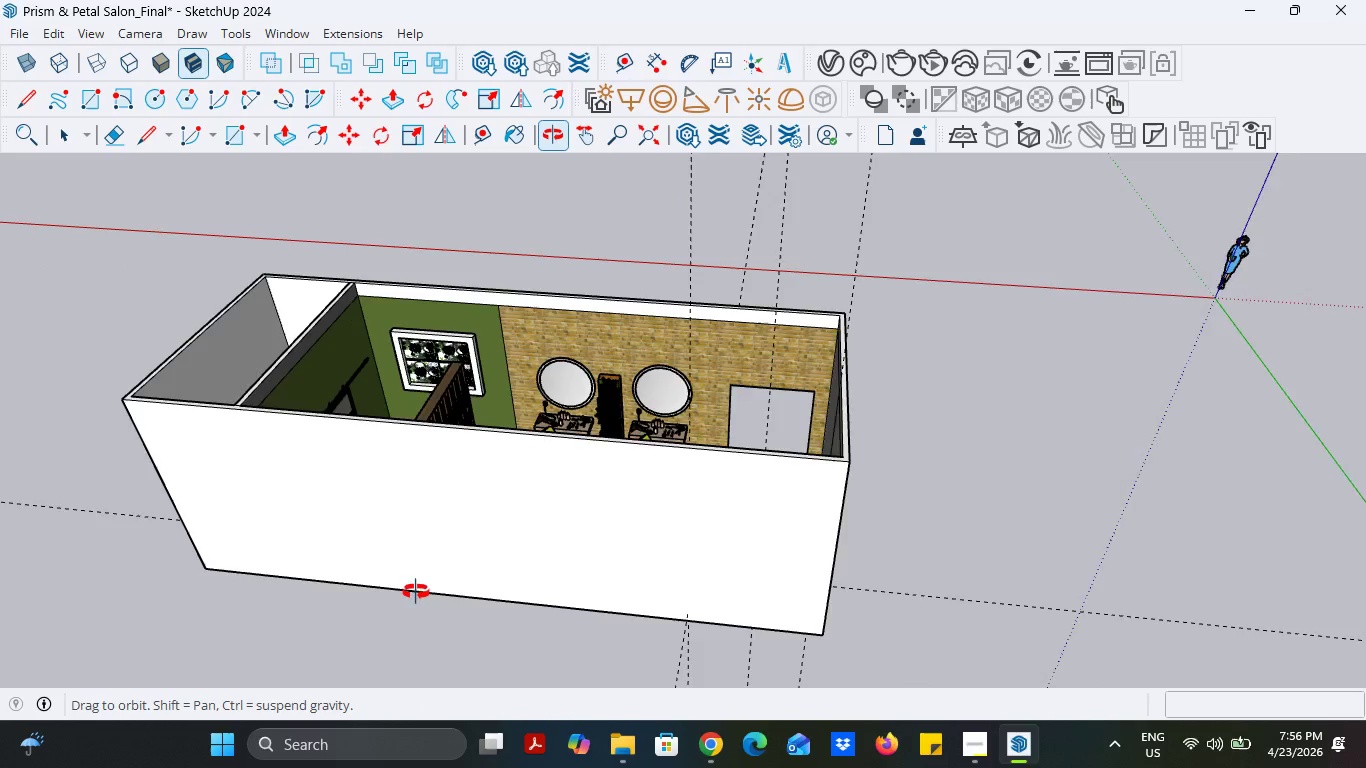 
scroll: coordinate [352, 361], scroll_direction: up, amount: 9.0
 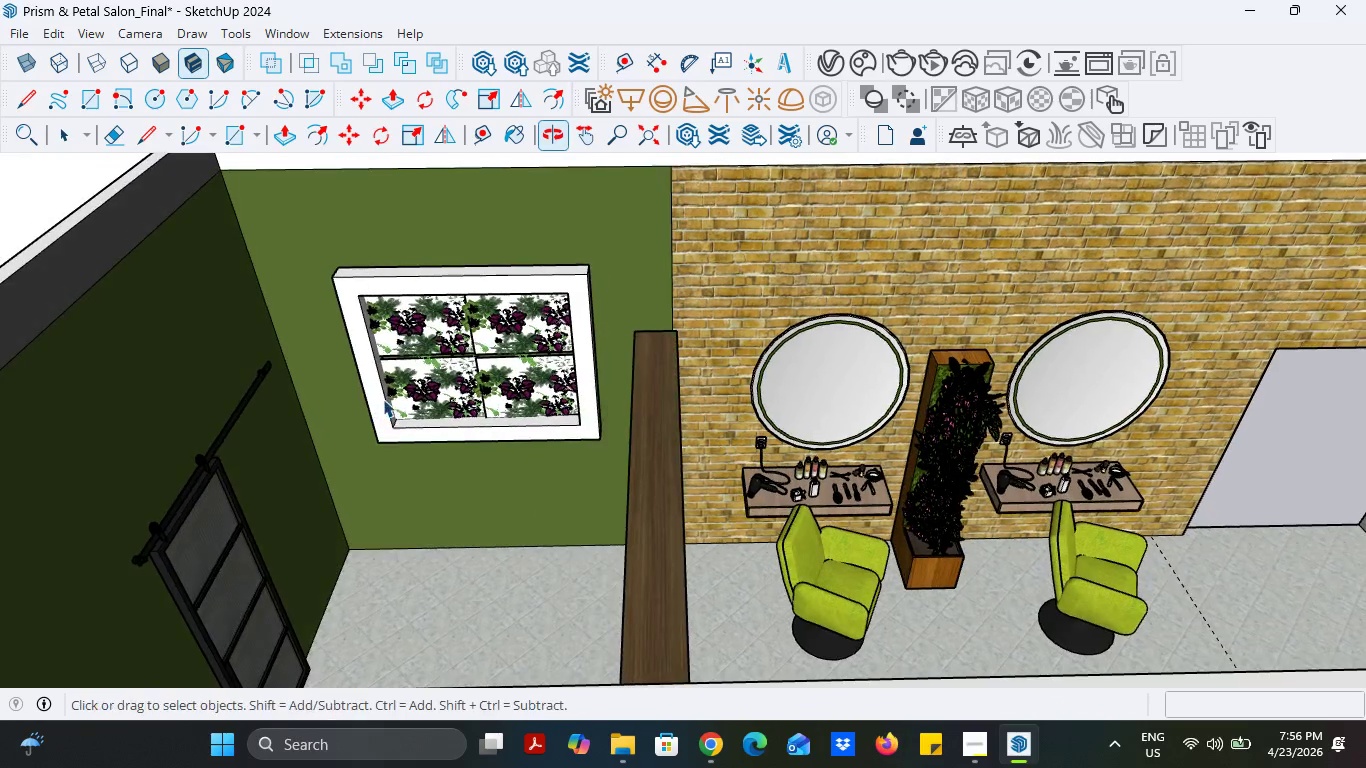 
left_click([447, 387])
 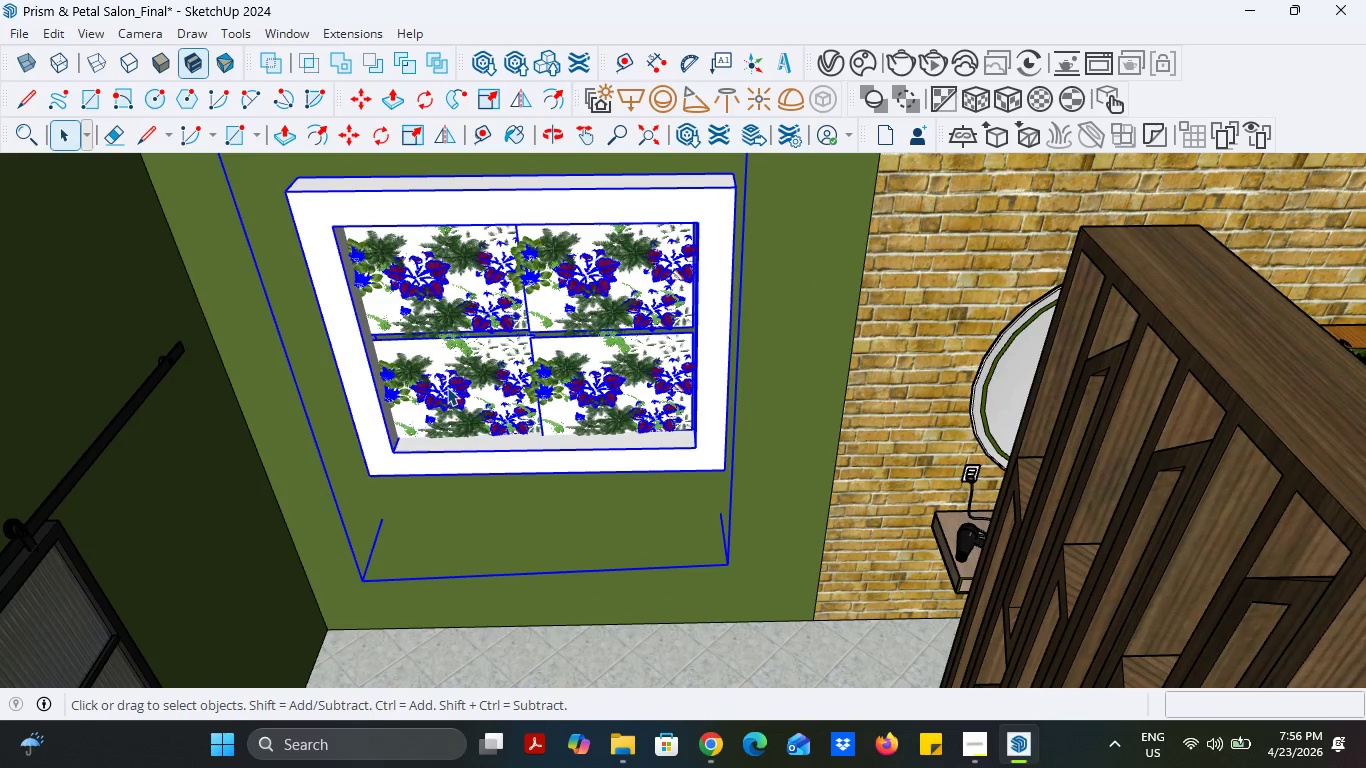 
scroll: coordinate [394, 387], scroll_direction: up, amount: 5.0
 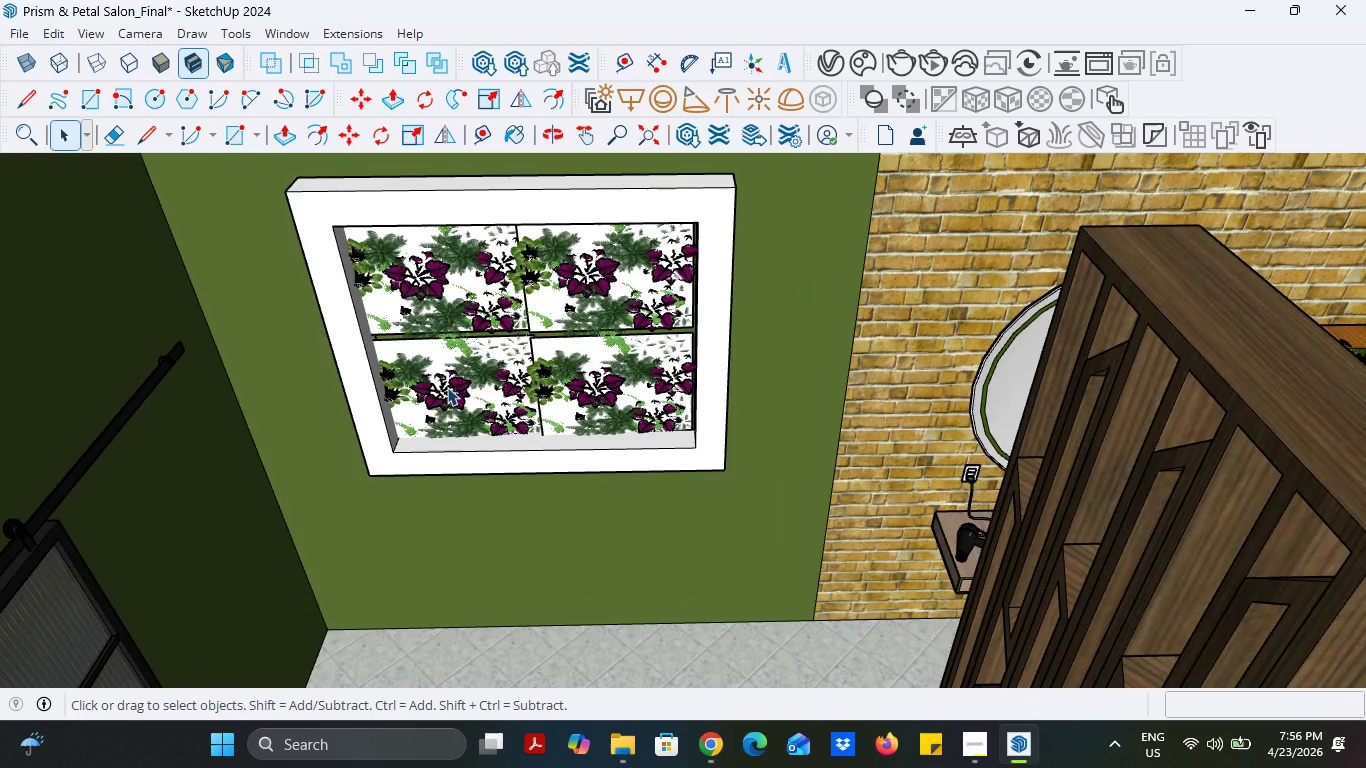 
key(S)
 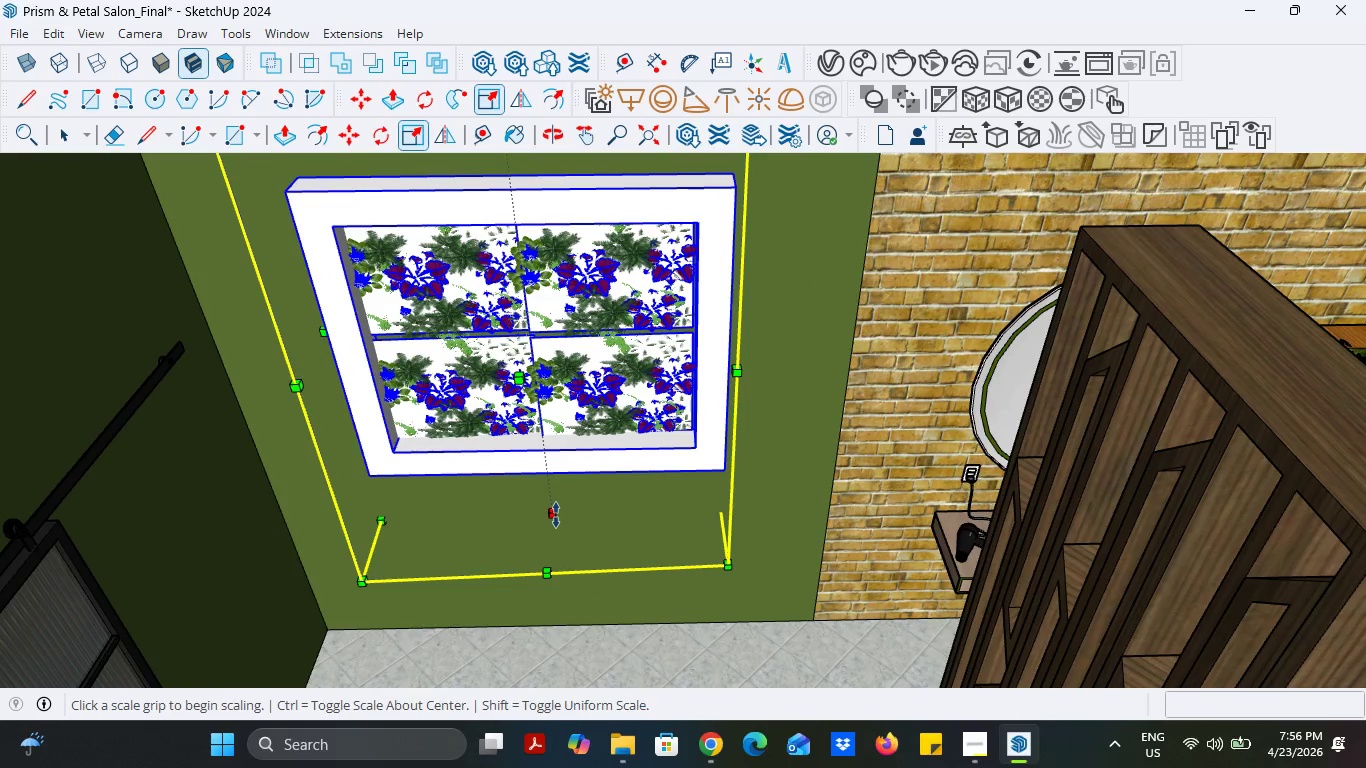 
left_click([554, 515])
 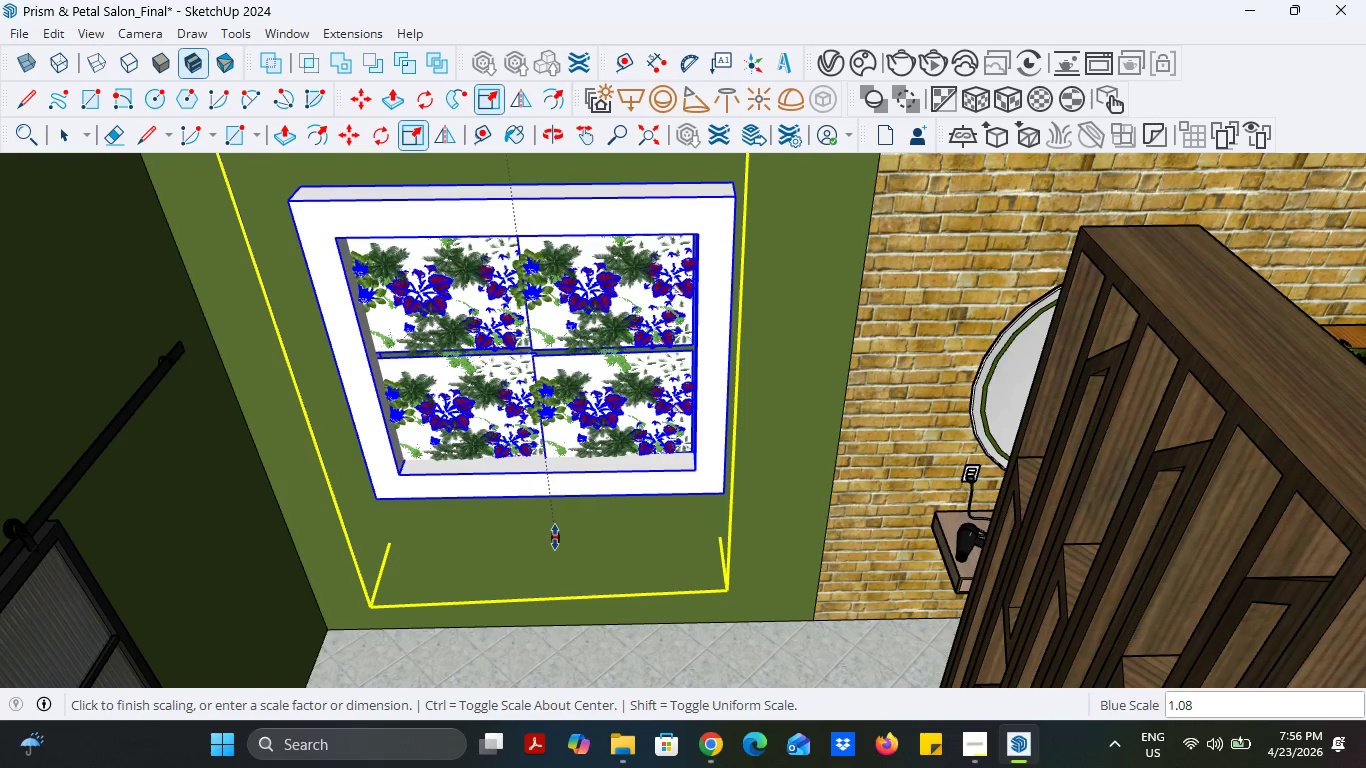 
left_click([555, 537])
 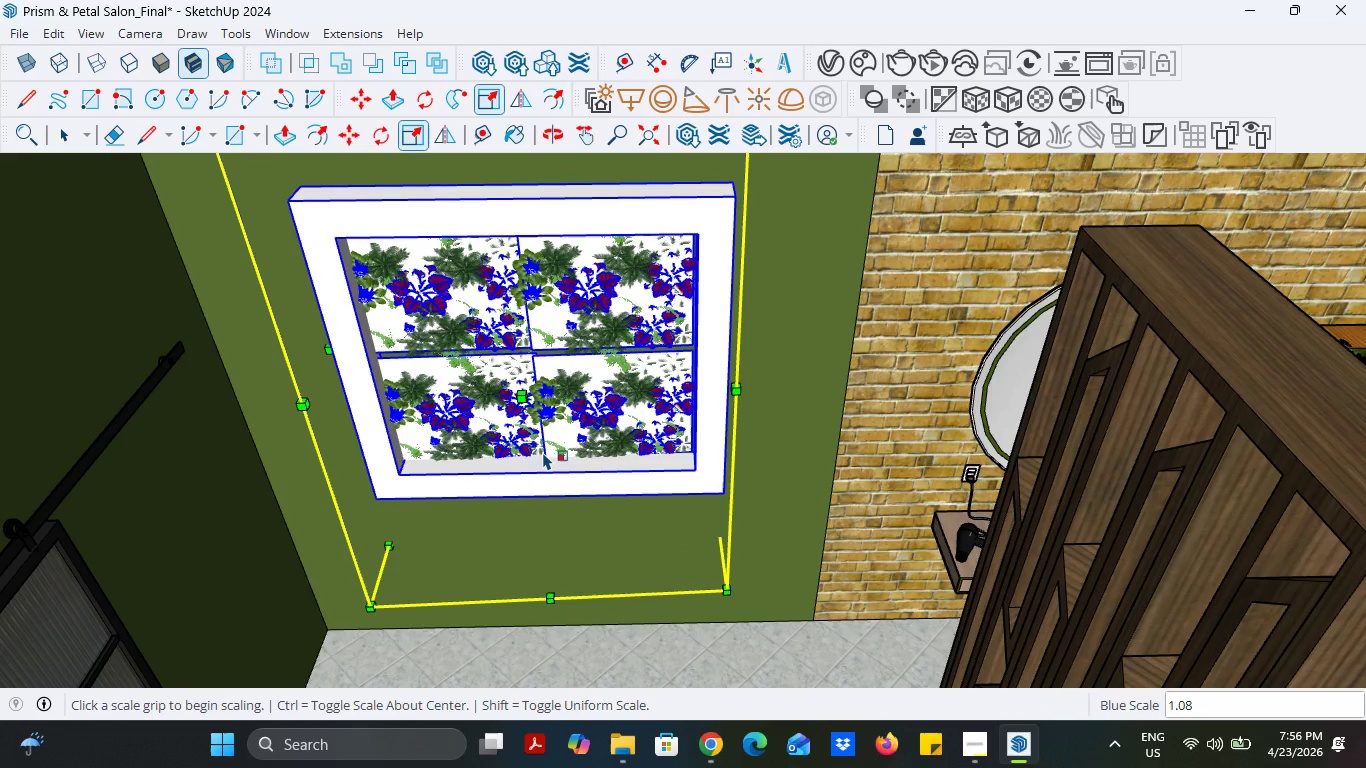 
scroll: coordinate [546, 456], scroll_direction: down, amount: 5.0
 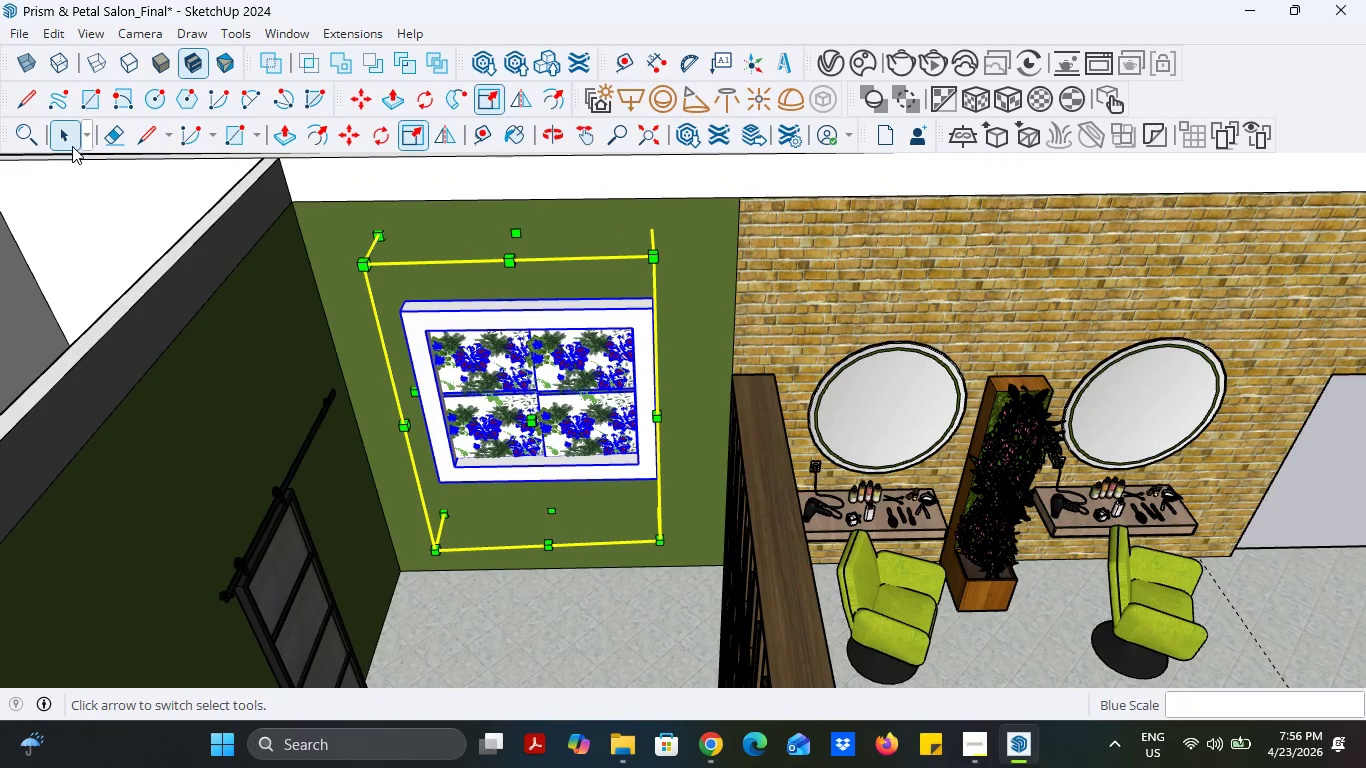 
left_click([72, 143])
 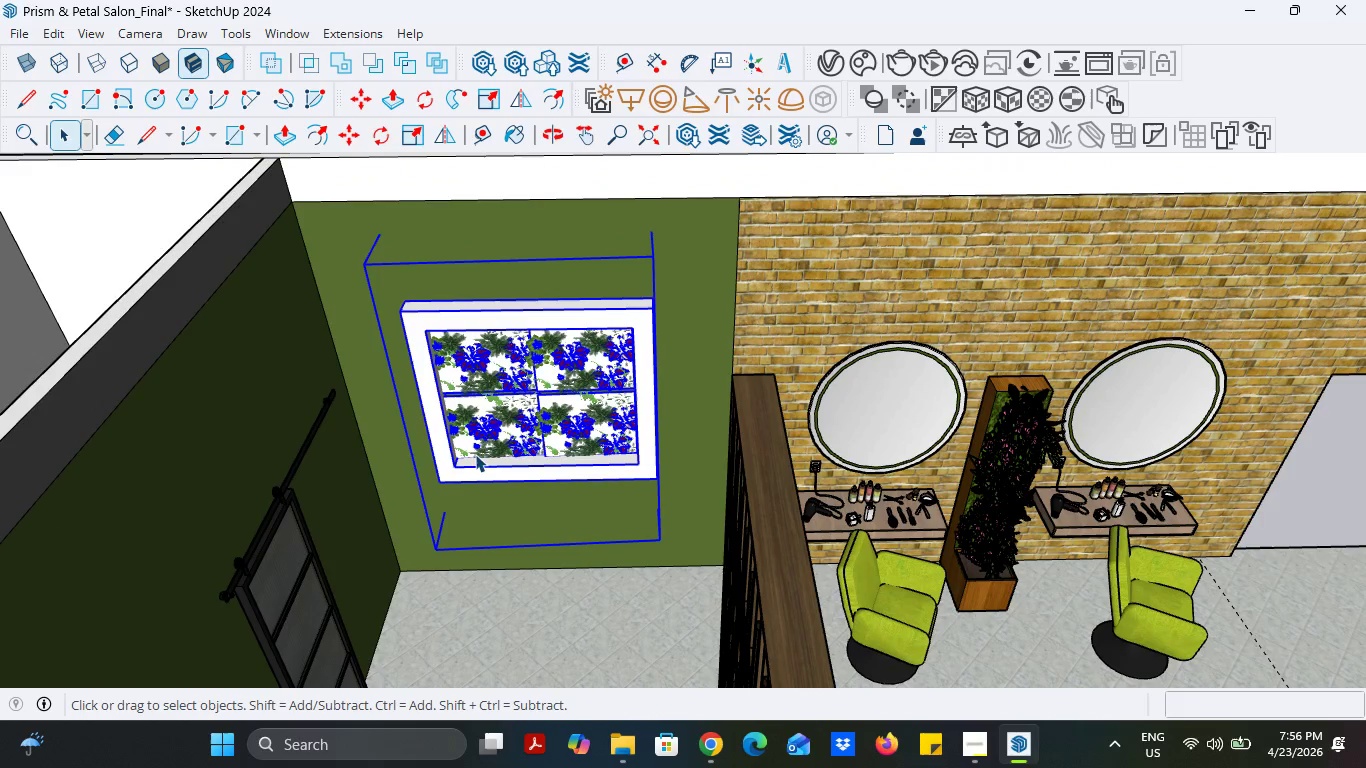 
scroll: coordinate [528, 526], scroll_direction: down, amount: 5.0
 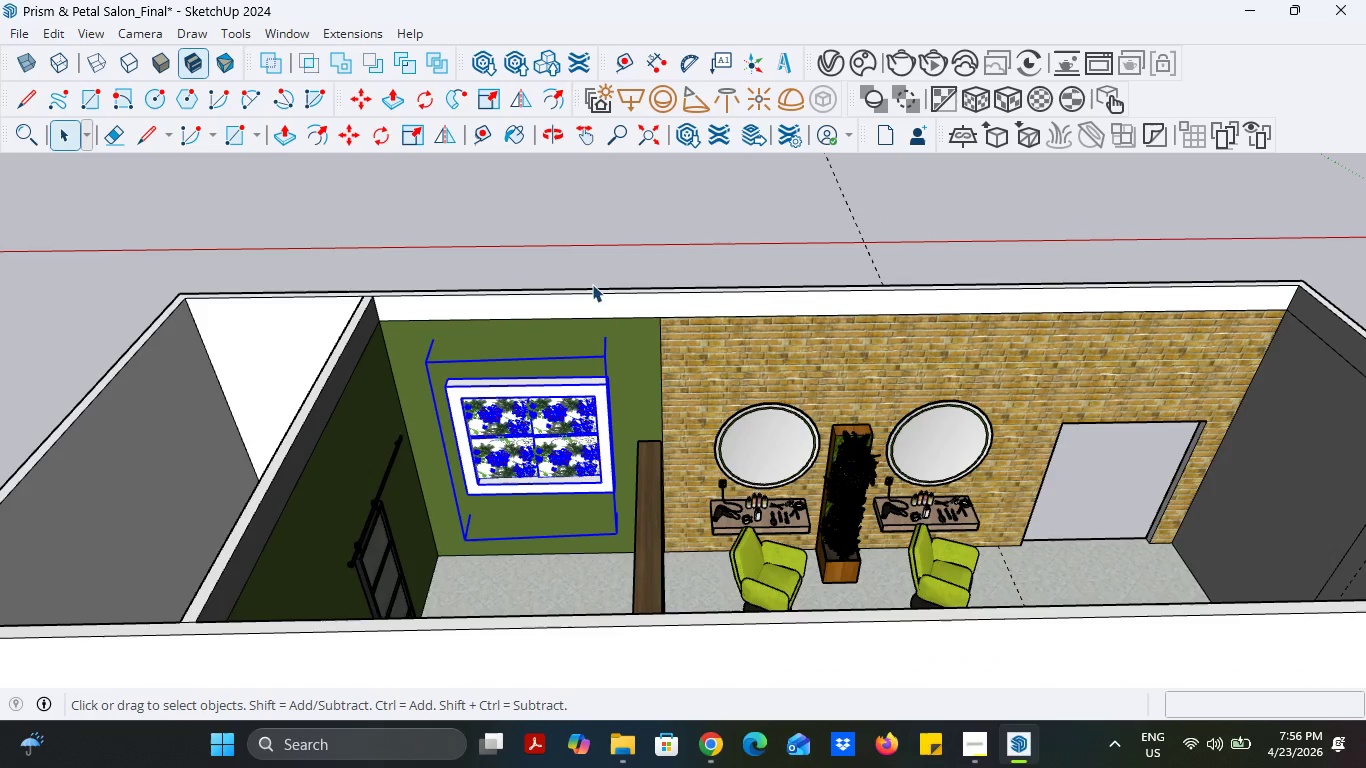 
left_click([592, 265])
 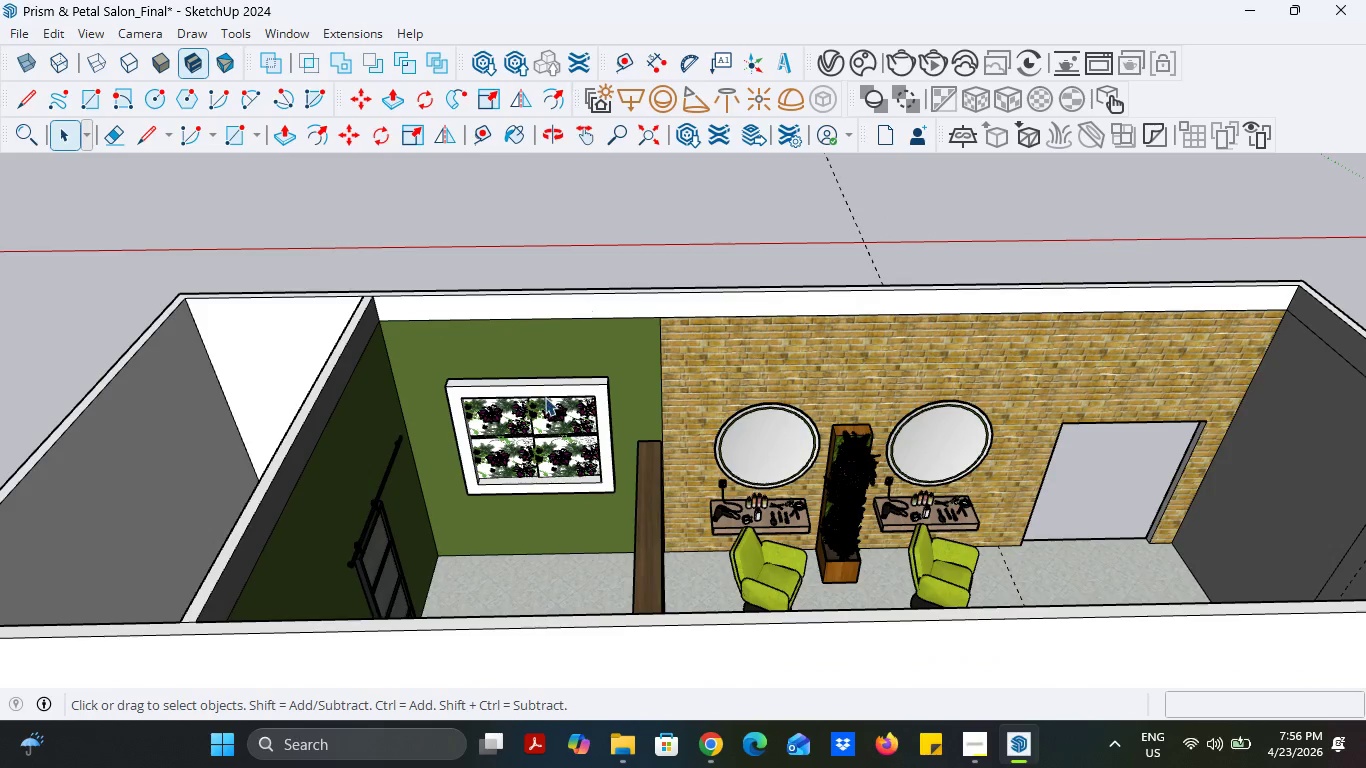 
scroll: coordinate [542, 401], scroll_direction: up, amount: 6.0
 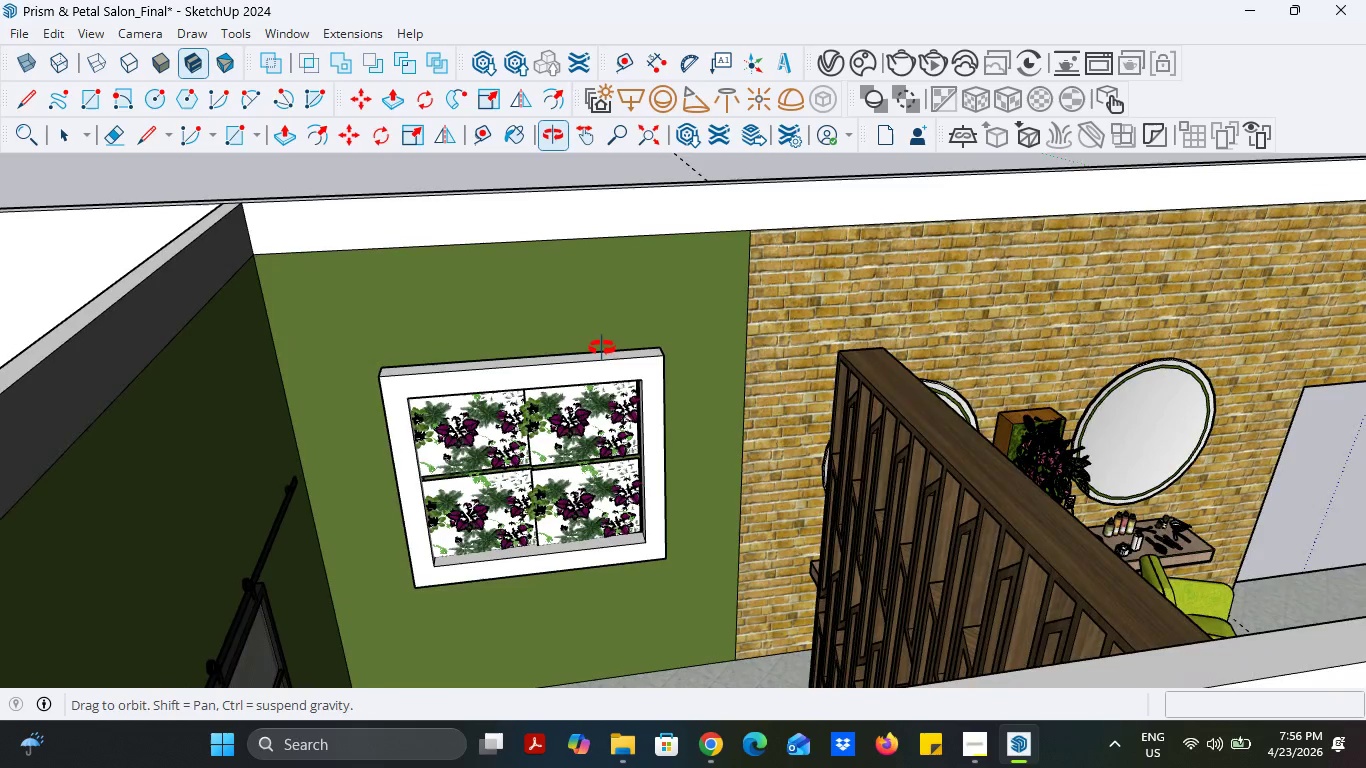 
scroll: coordinate [445, 388], scroll_direction: down, amount: 5.0
 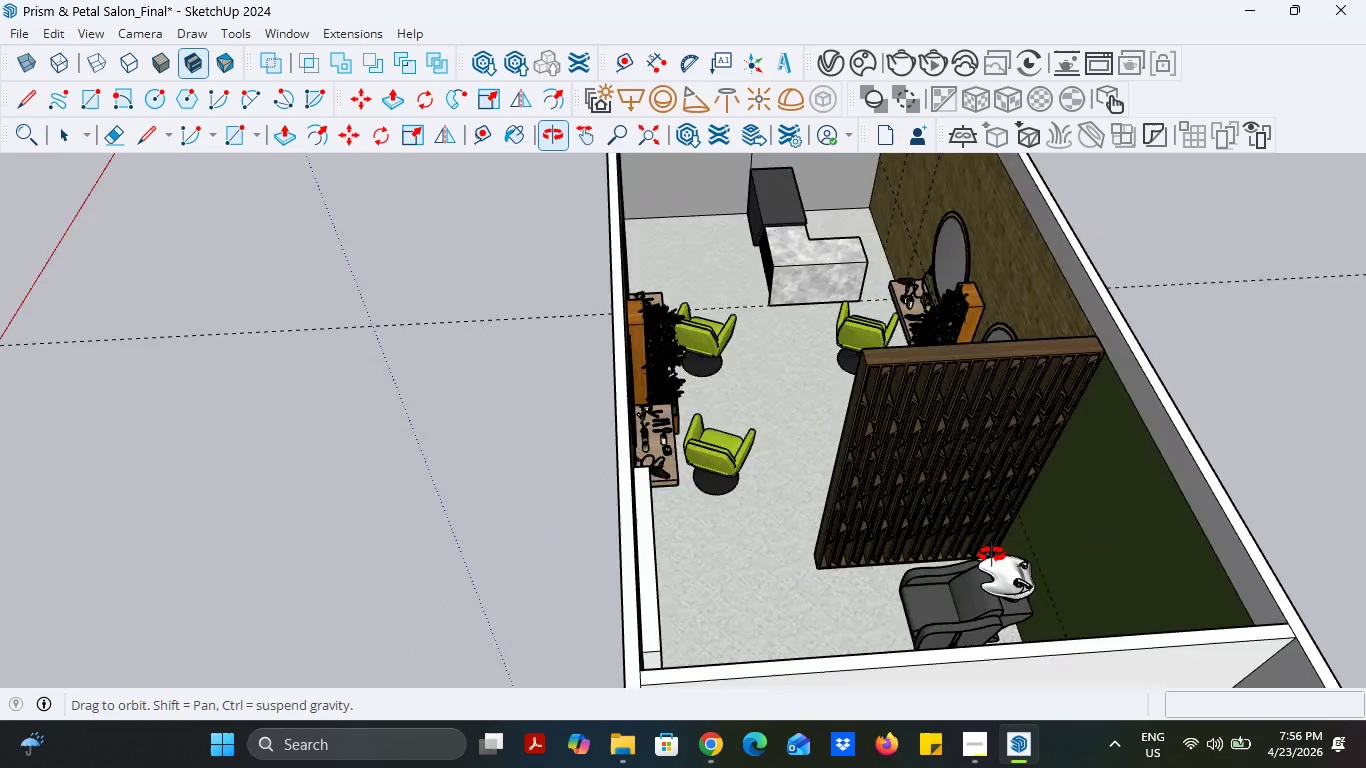 
scroll: coordinate [774, 425], scroll_direction: up, amount: 7.0
 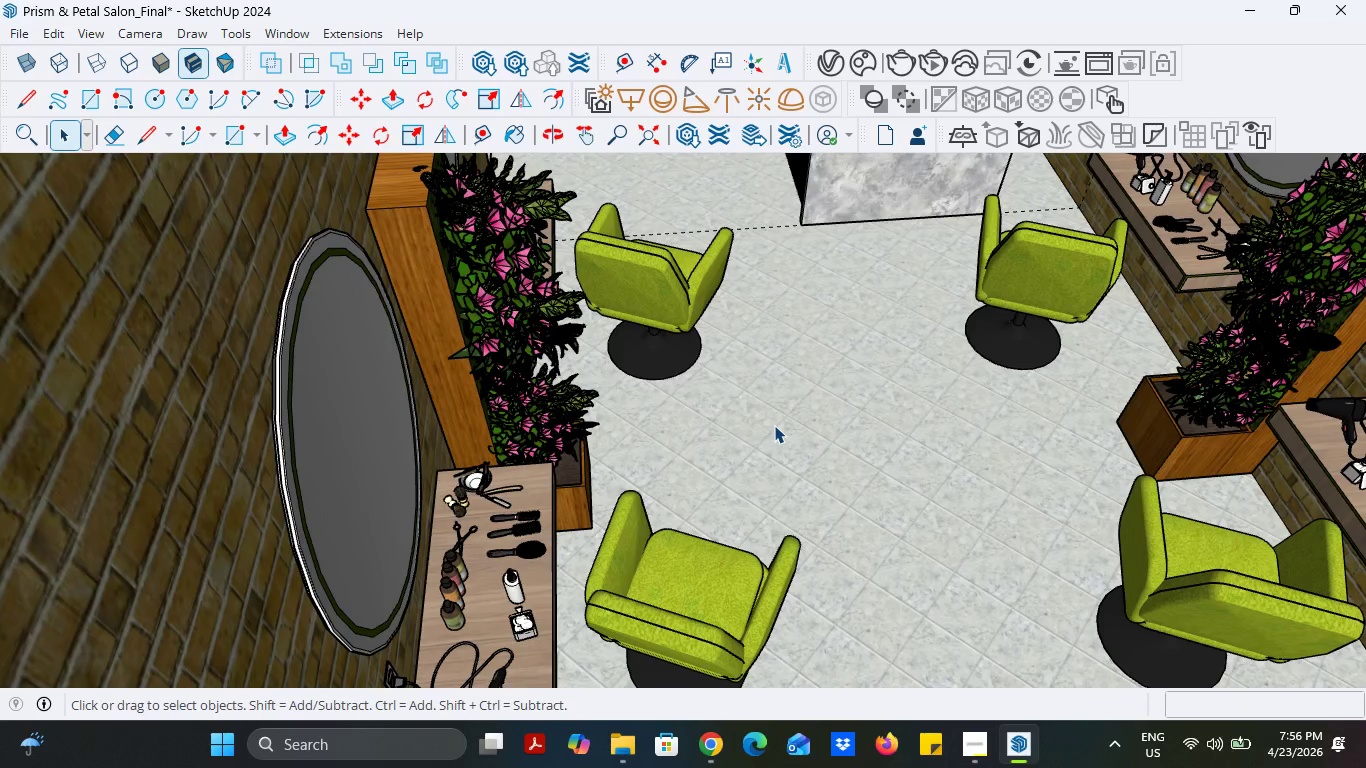 
scroll: coordinate [883, 492], scroll_direction: down, amount: 8.0
 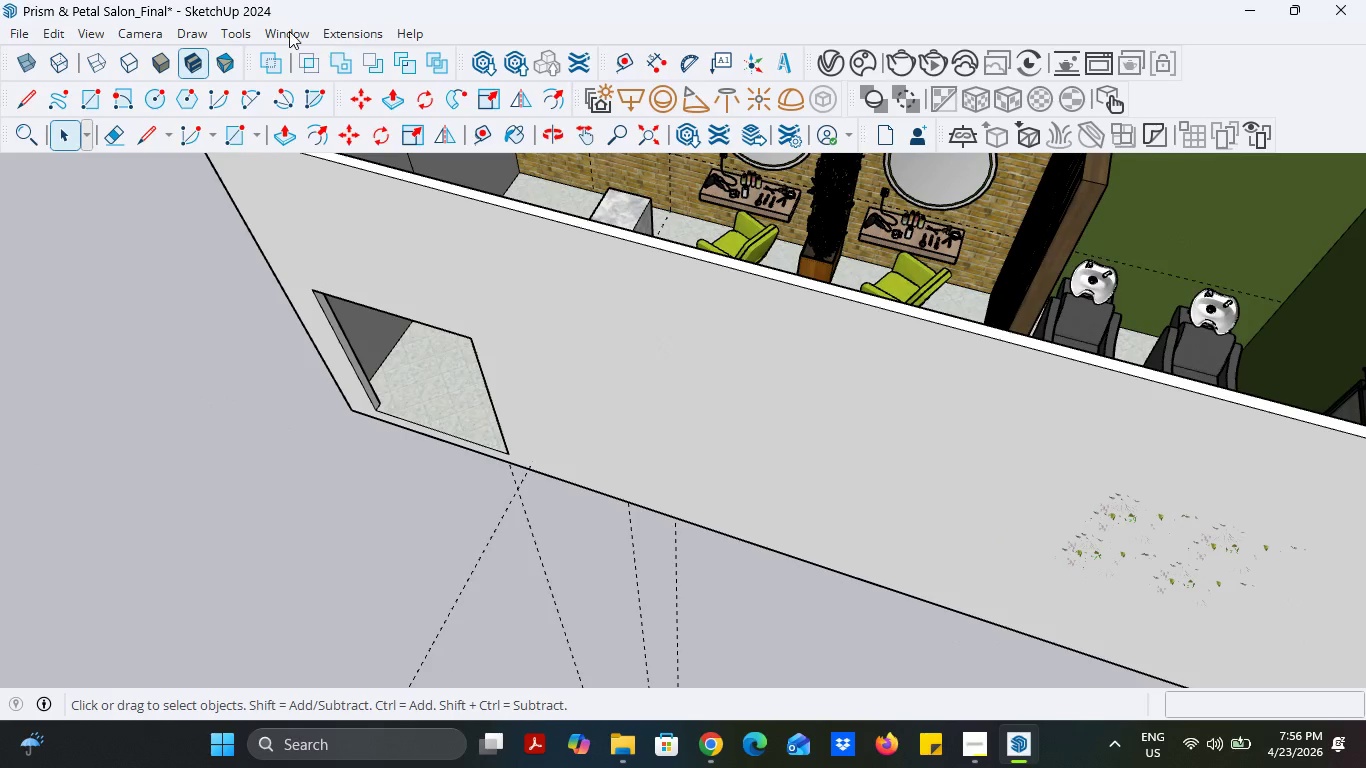 
left_click([289, 31])
 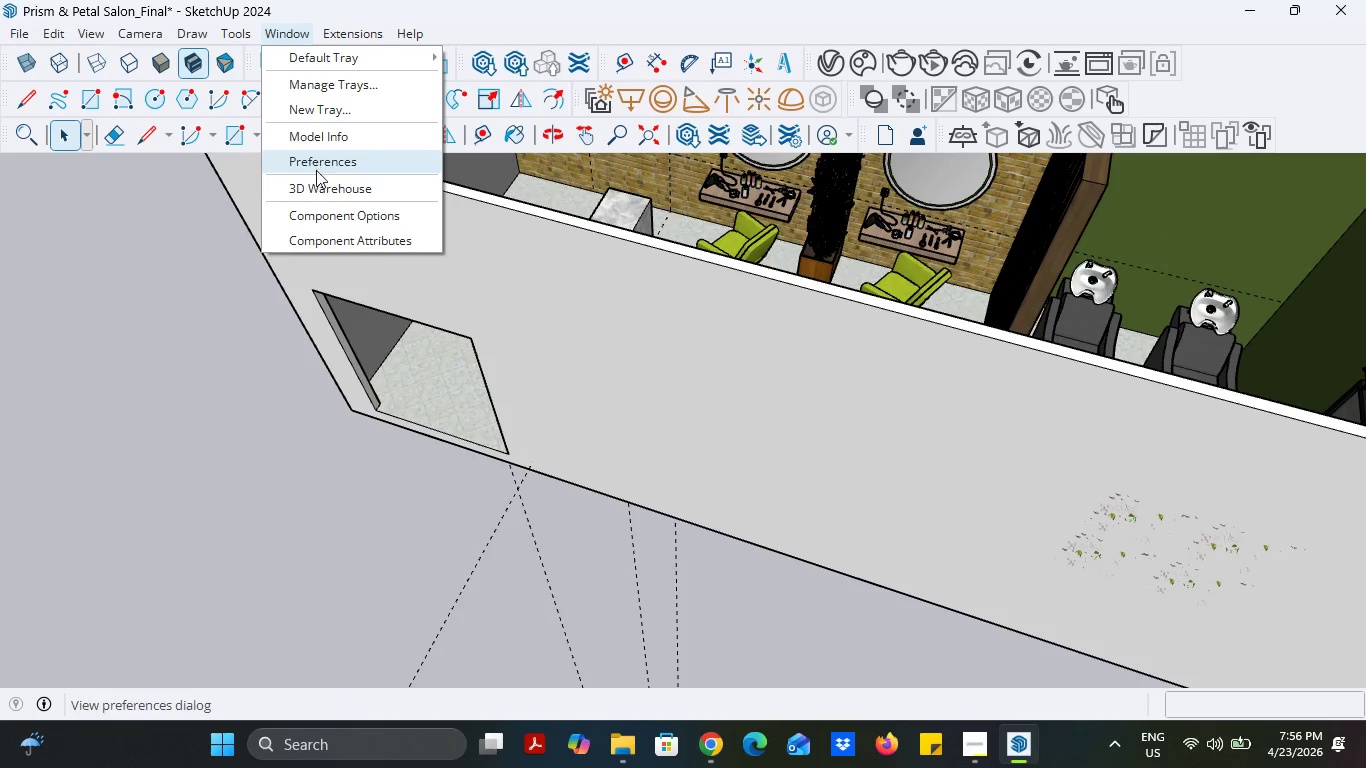 
left_click([316, 184])
 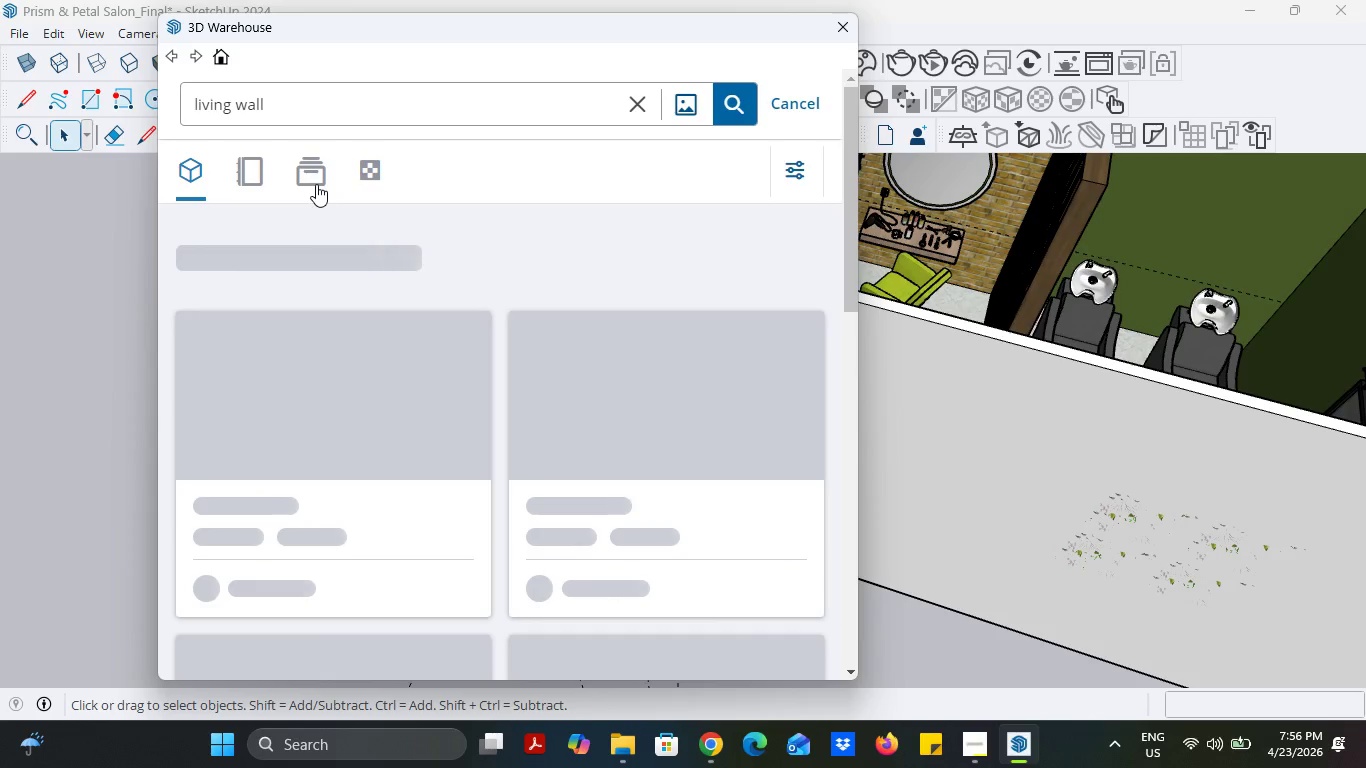 
wait(6.39)
 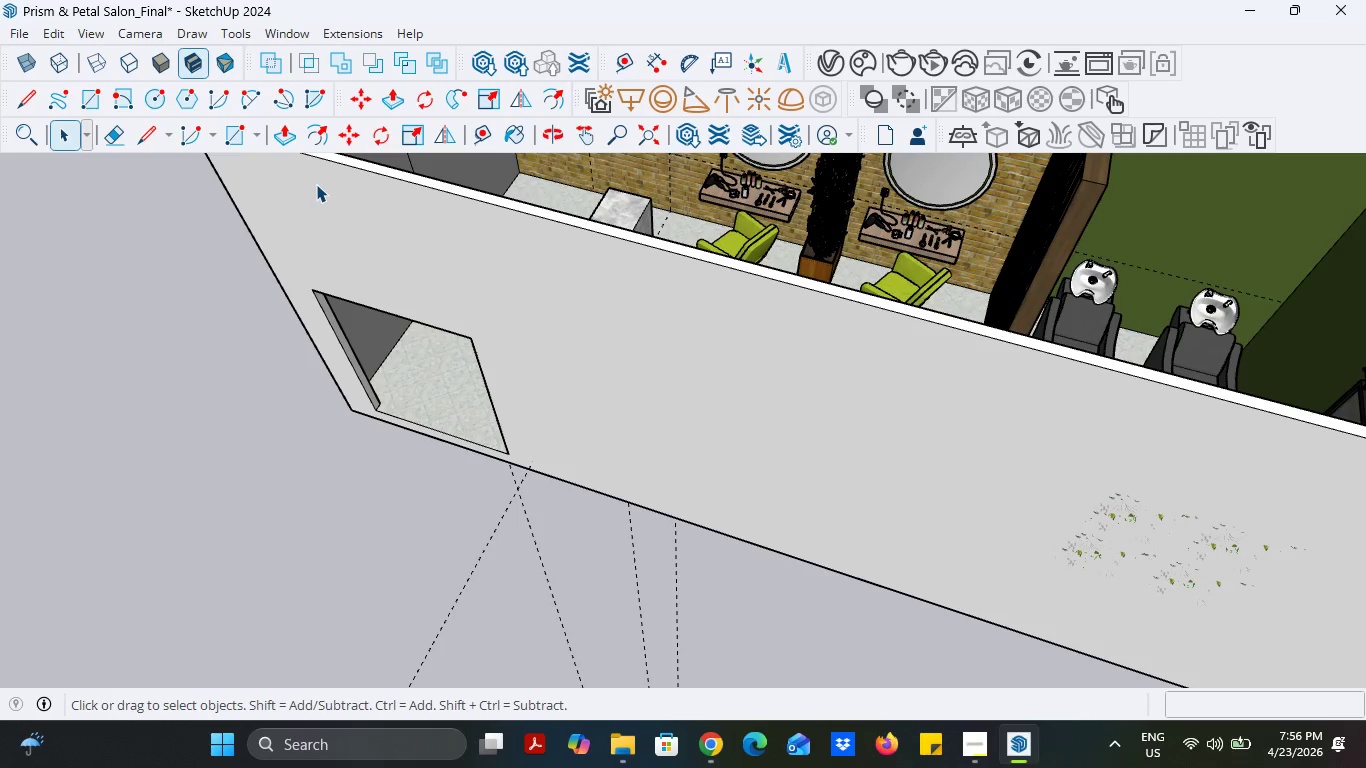 
scroll: coordinate [641, 428], scroll_direction: down, amount: 5.0
 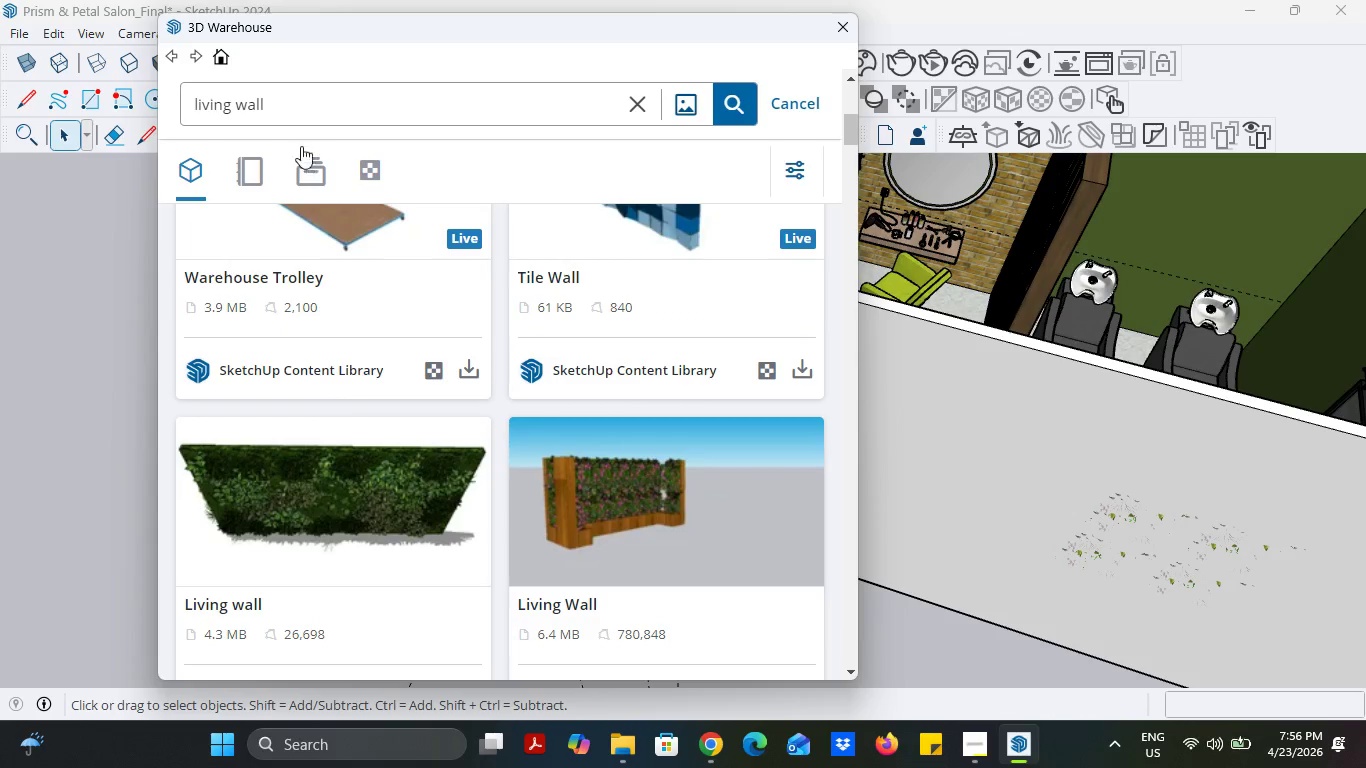 
left_click_drag(start_coordinate=[306, 87], to_coordinate=[148, 103])
 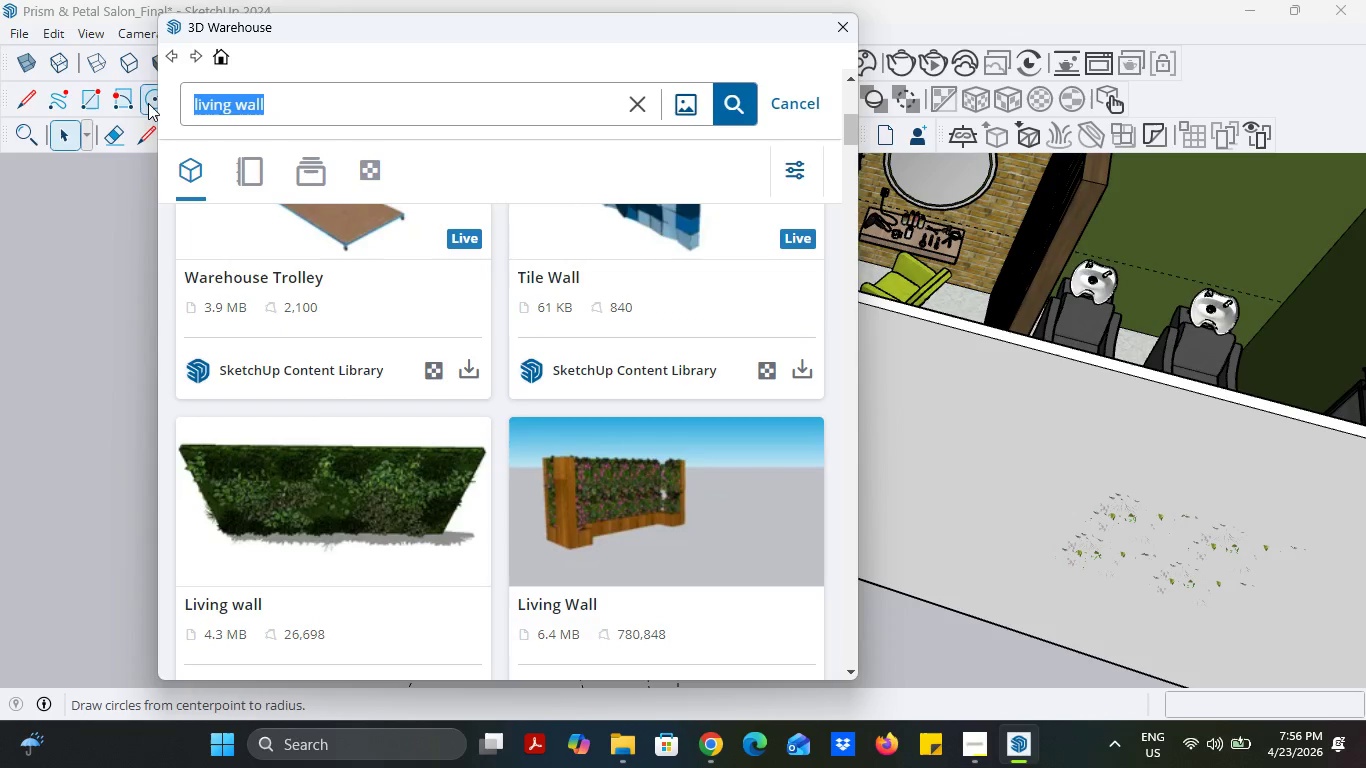 
type(waiting chair)
 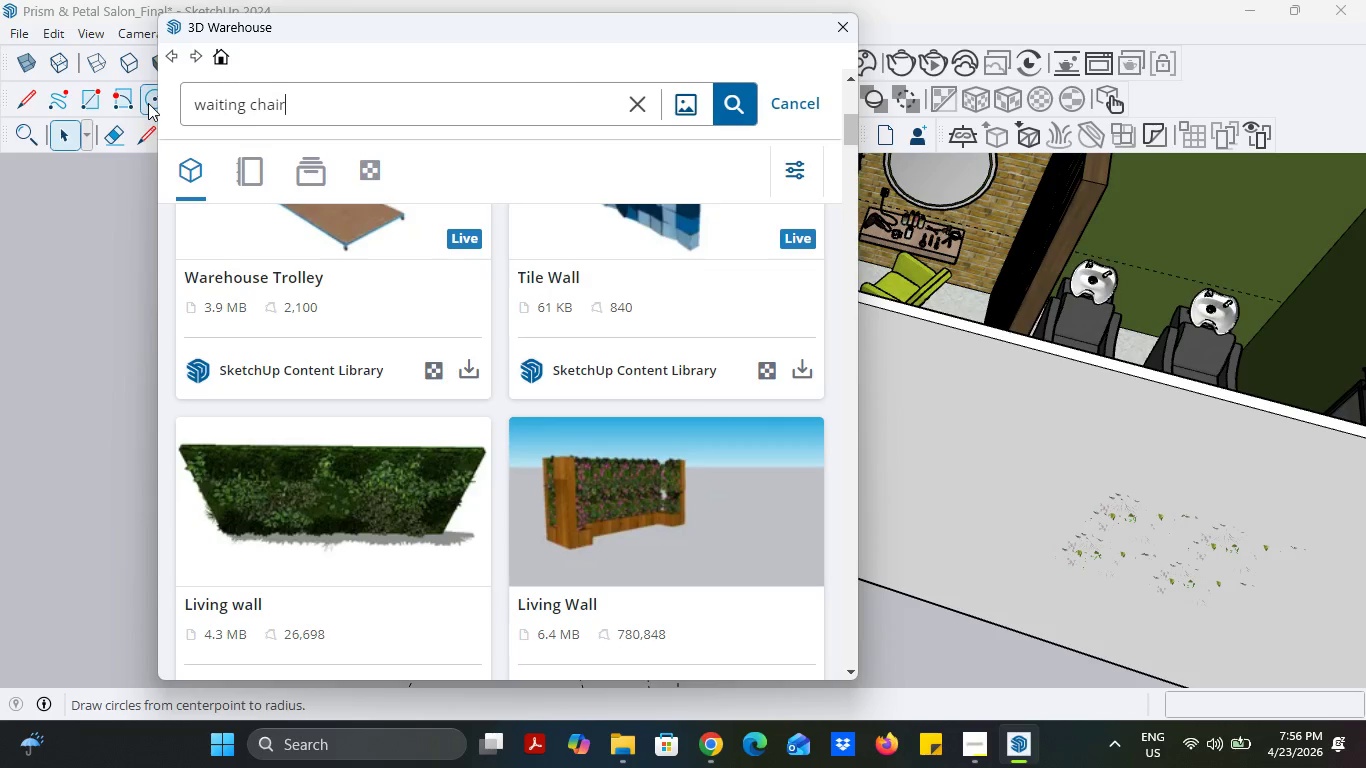 
key(Enter)
 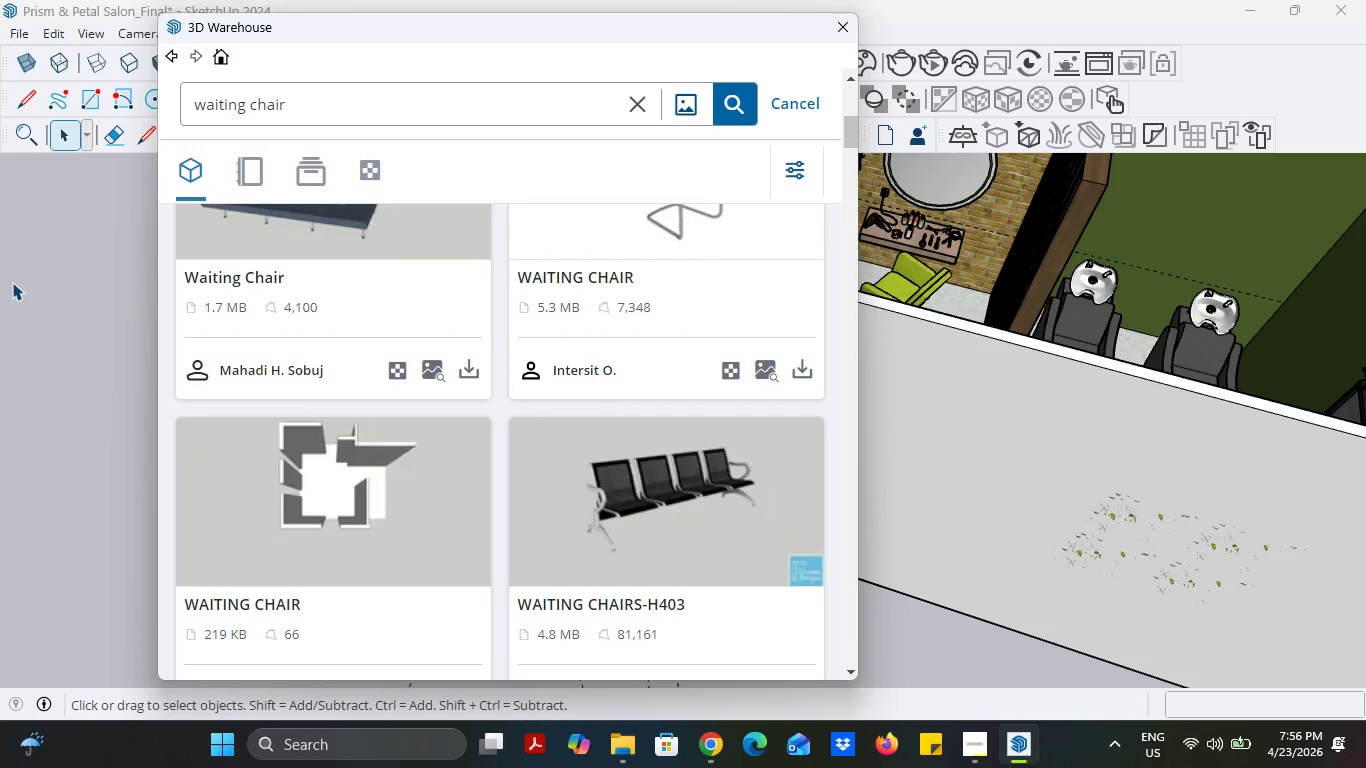 
scroll: coordinate [495, 465], scroll_direction: down, amount: 16.0
 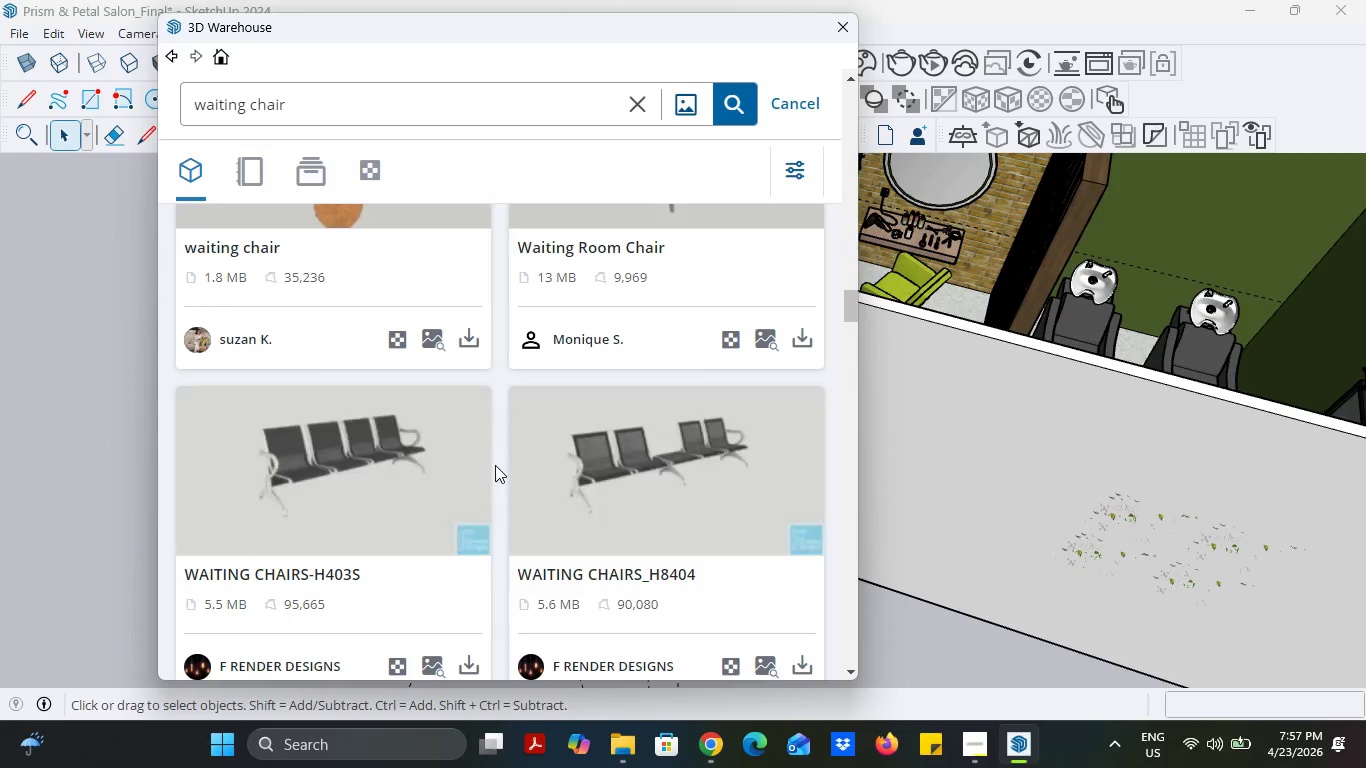 
scroll: coordinate [472, 465], scroll_direction: down, amount: 14.0
 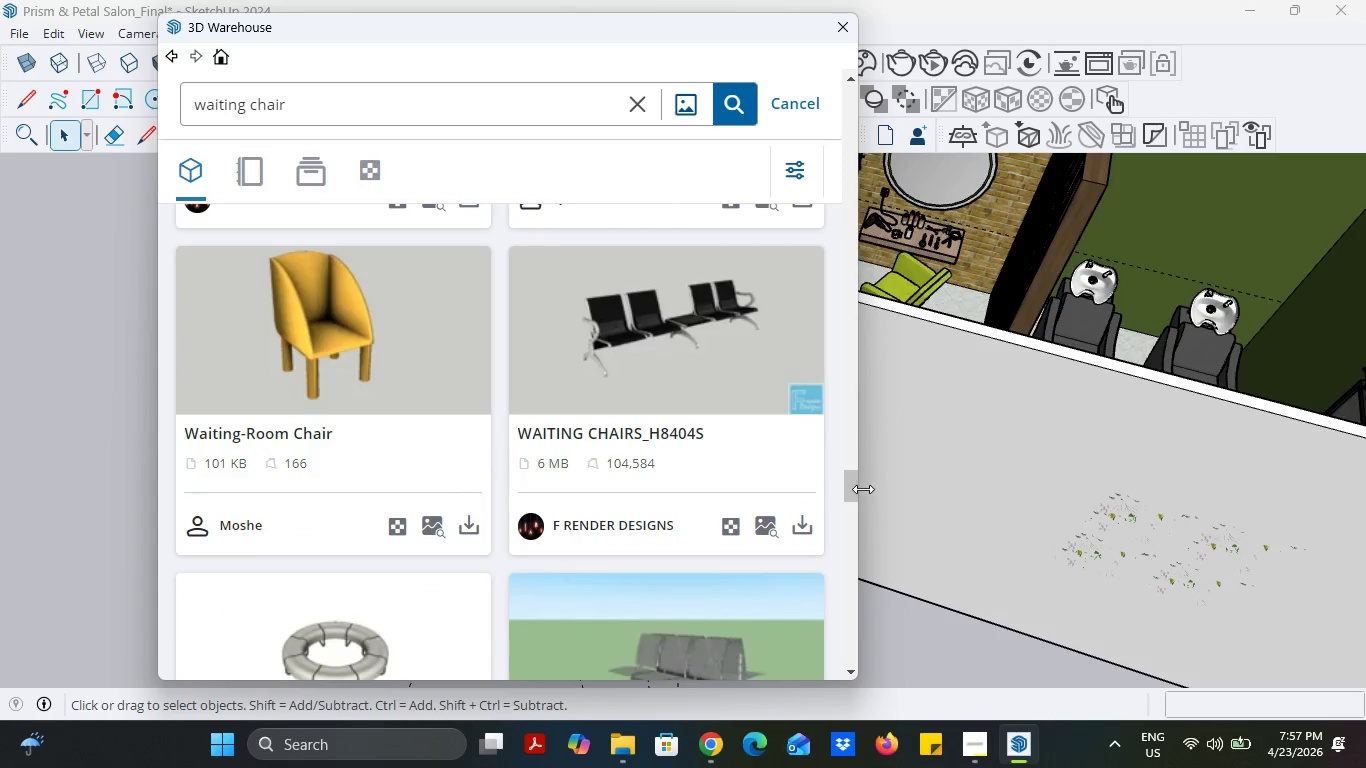 
left_click_drag(start_coordinate=[853, 489], to_coordinate=[749, 86])
 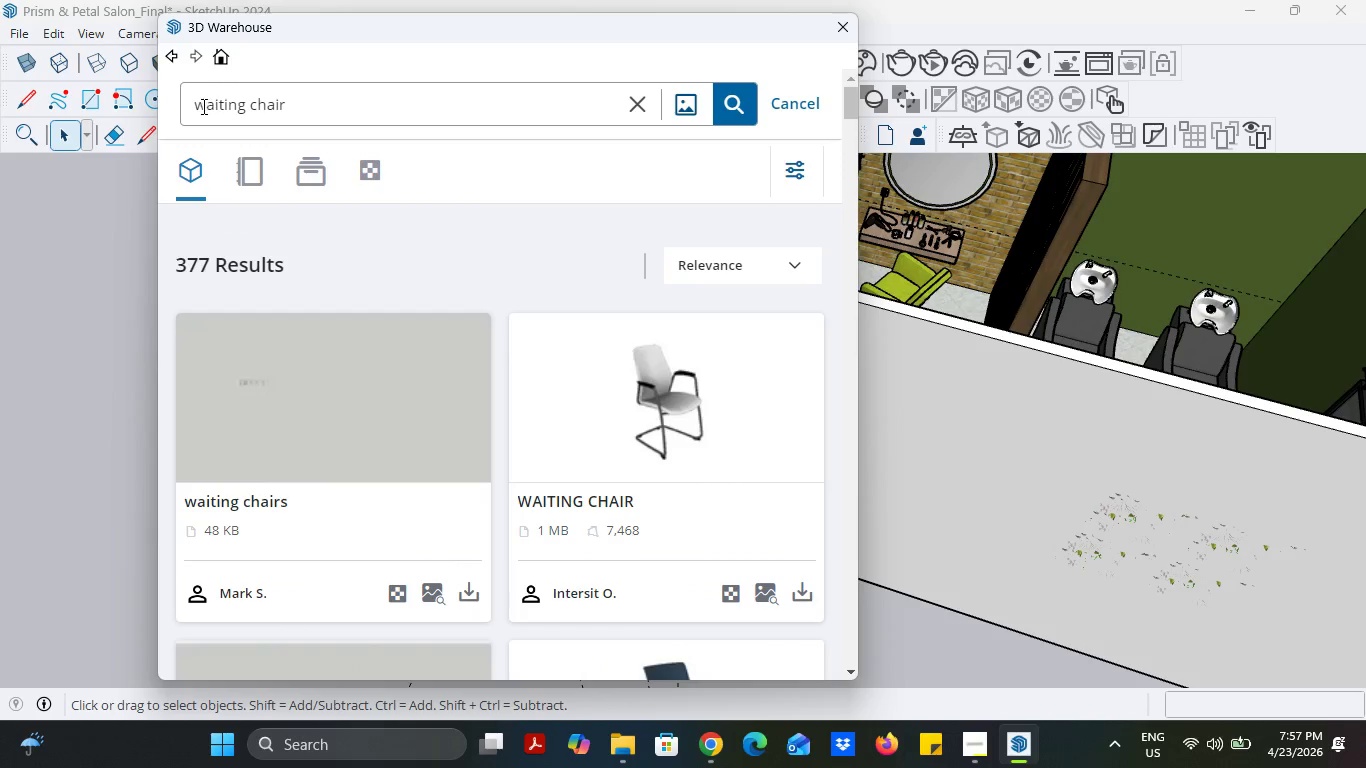 
left_click([194, 106])
 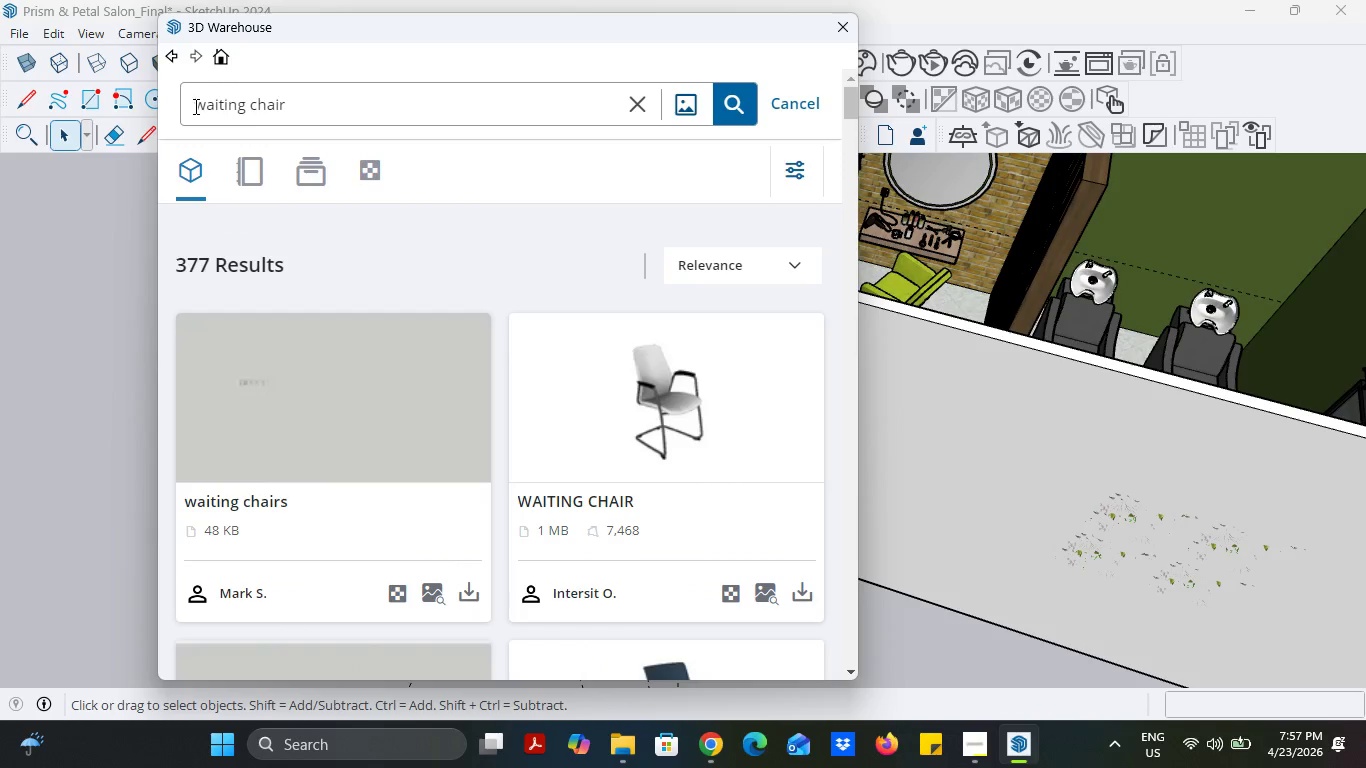 
type(wooden )
 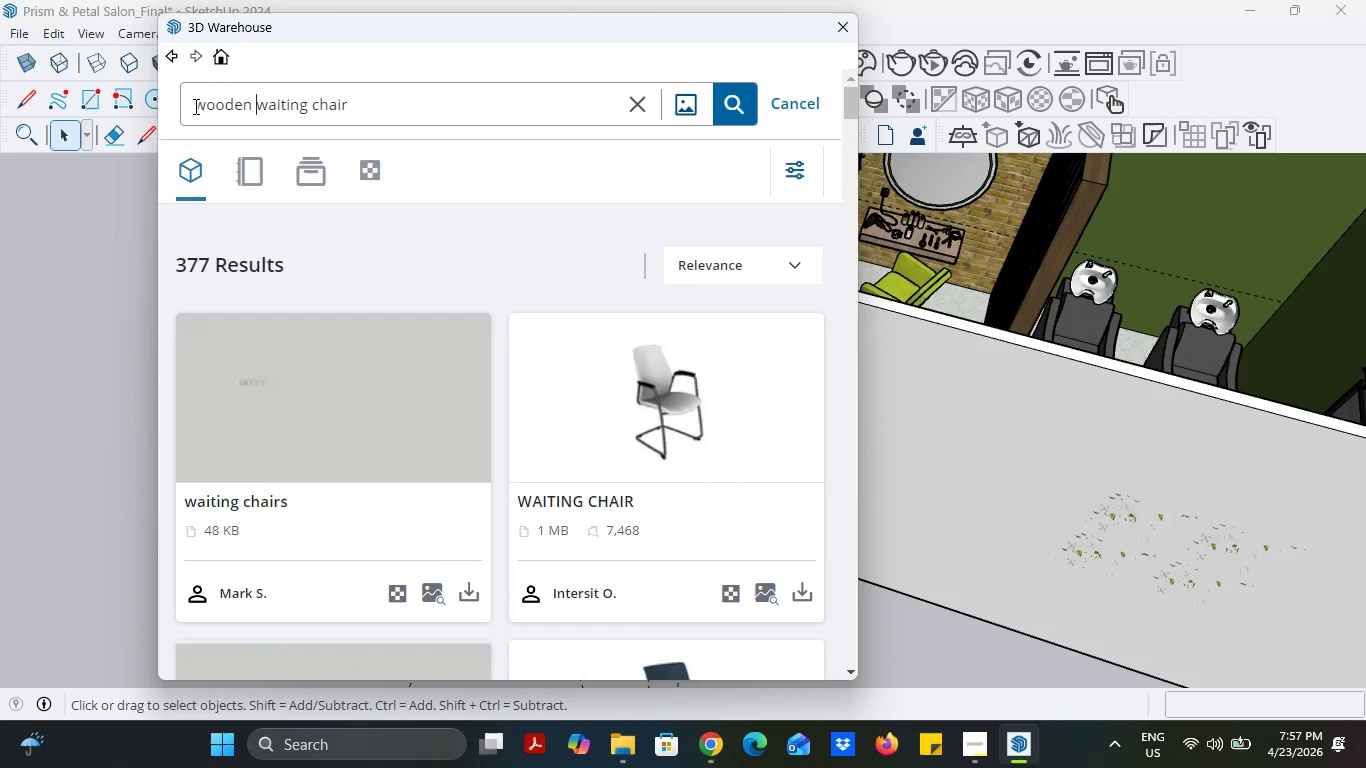 
key(Enter)
 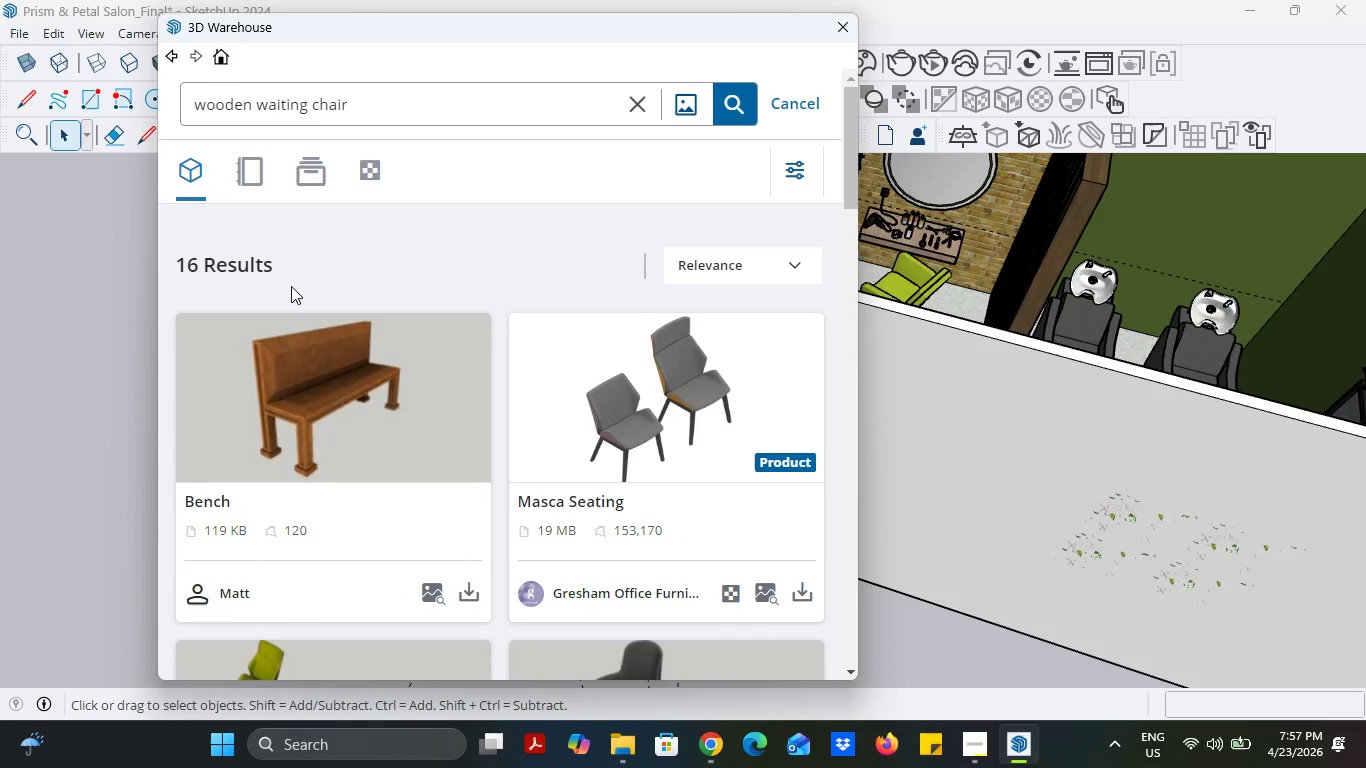 
scroll: coordinate [530, 504], scroll_direction: down, amount: 16.0
 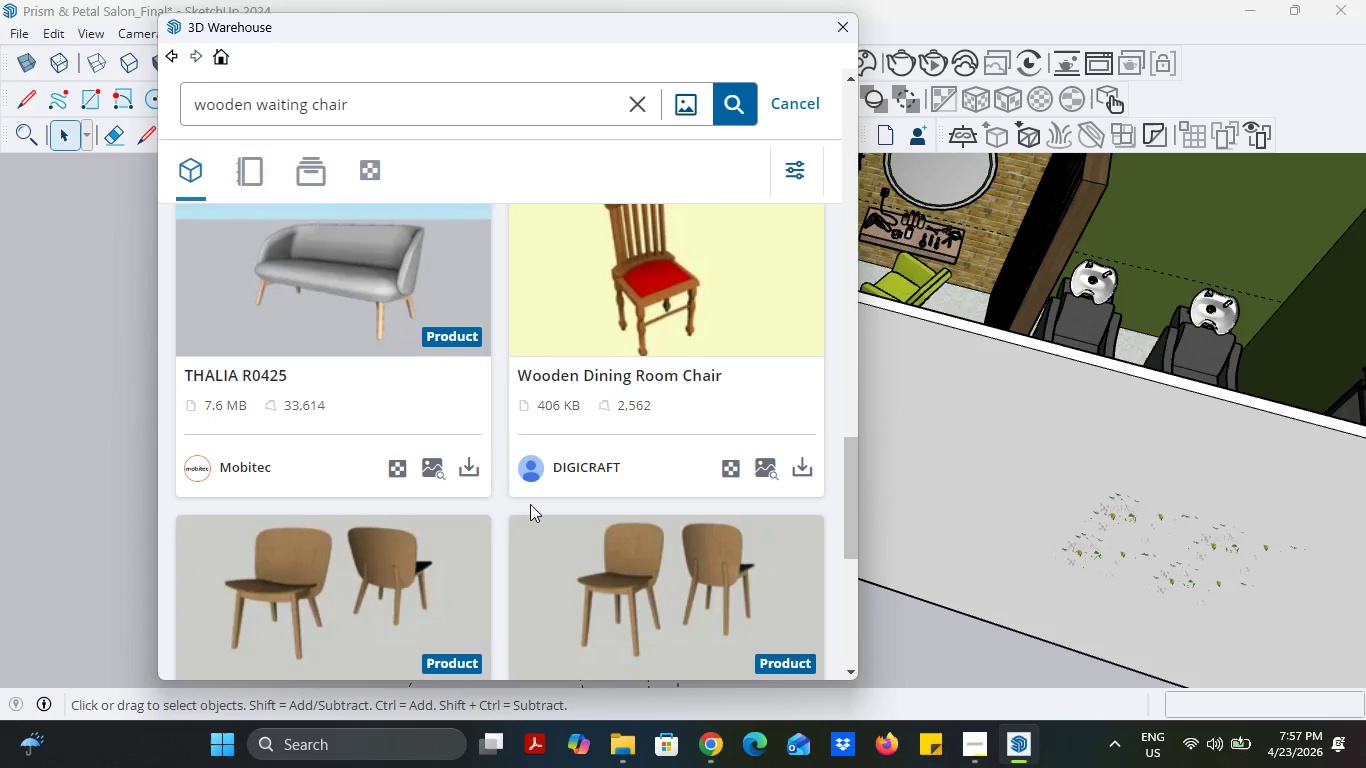 
scroll: coordinate [530, 504], scroll_direction: down, amount: 2.0
 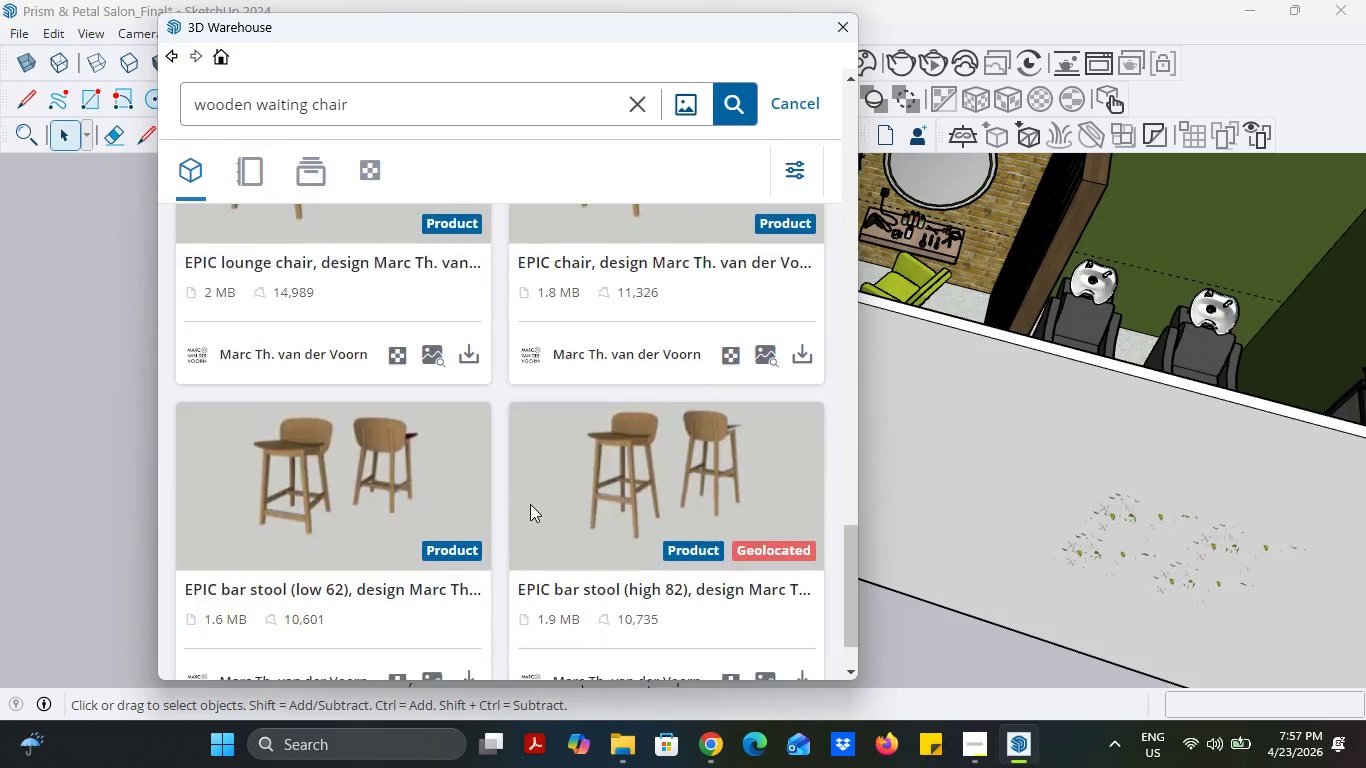 
scroll: coordinate [530, 504], scroll_direction: up, amount: 4.0
 